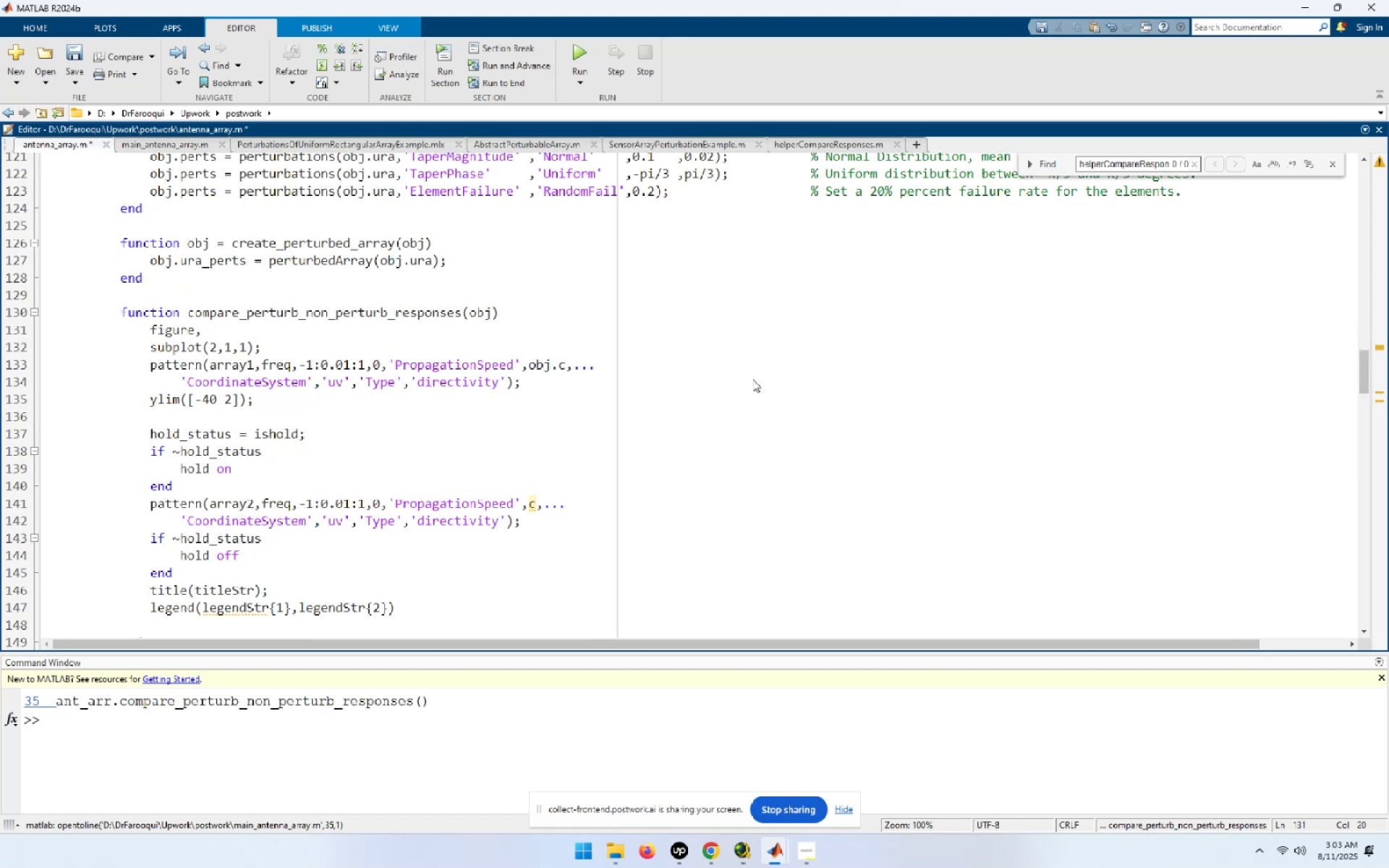 
key(Home)
 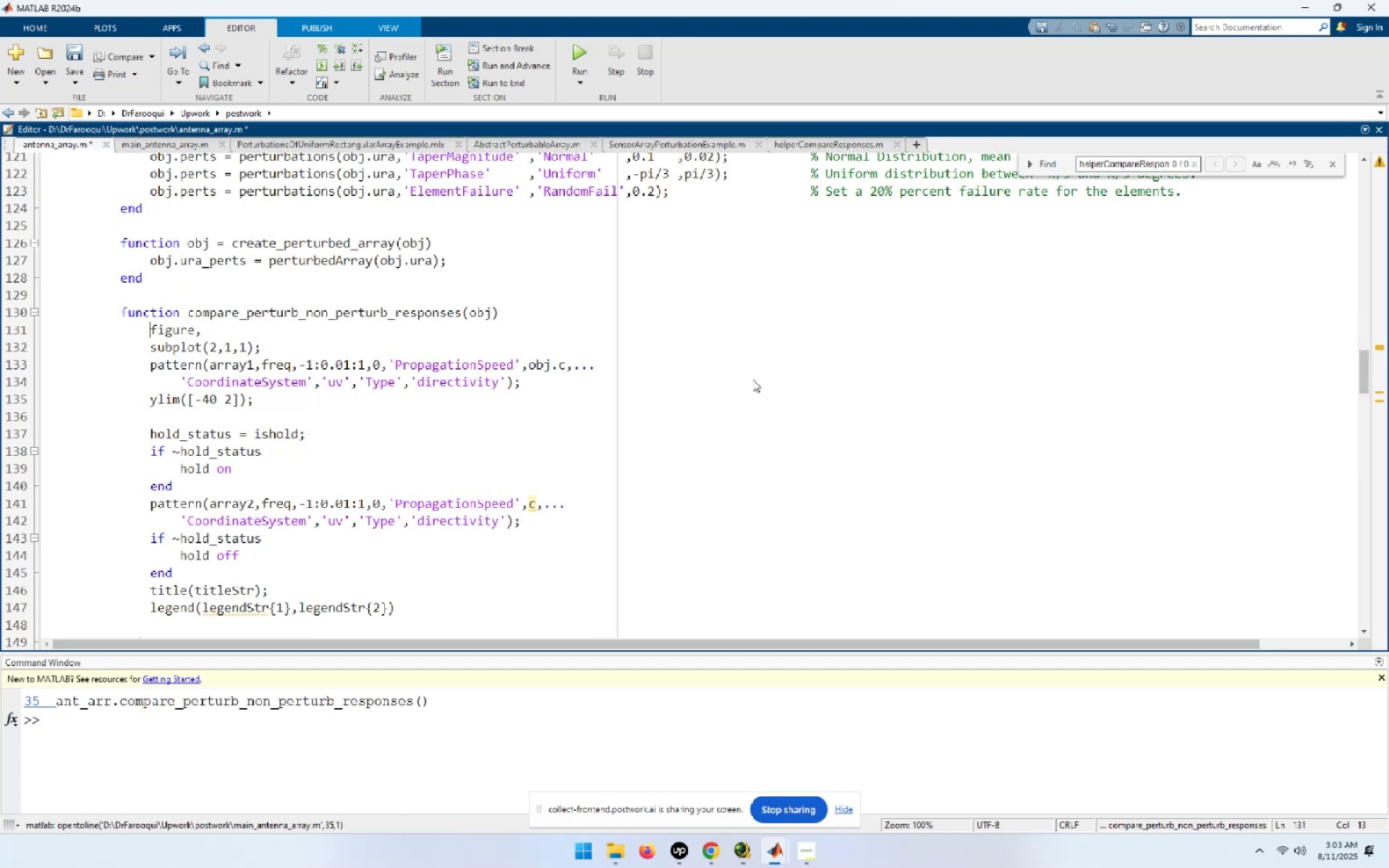 
key(NumpadEnter)
 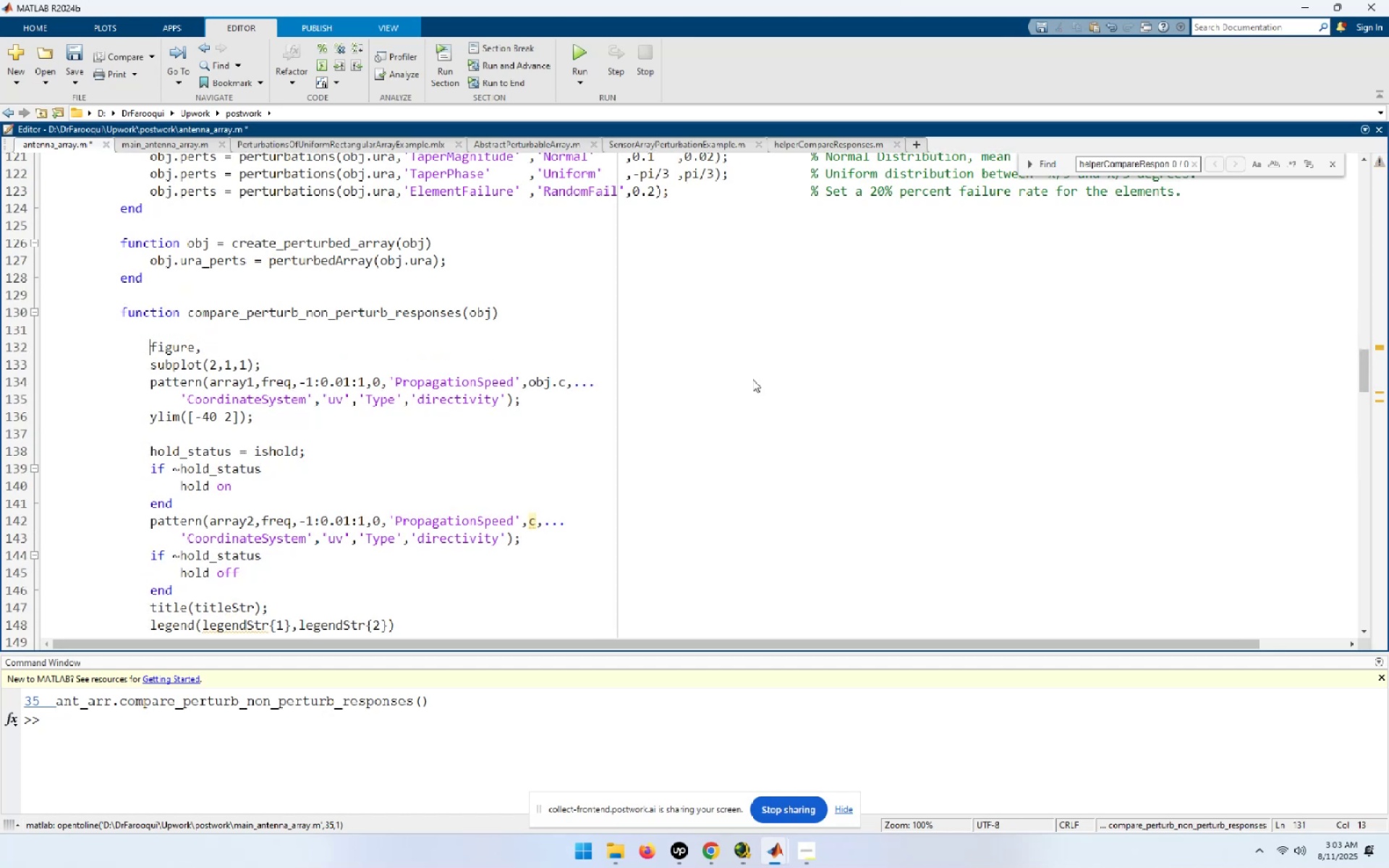 
key(ArrowUp)
 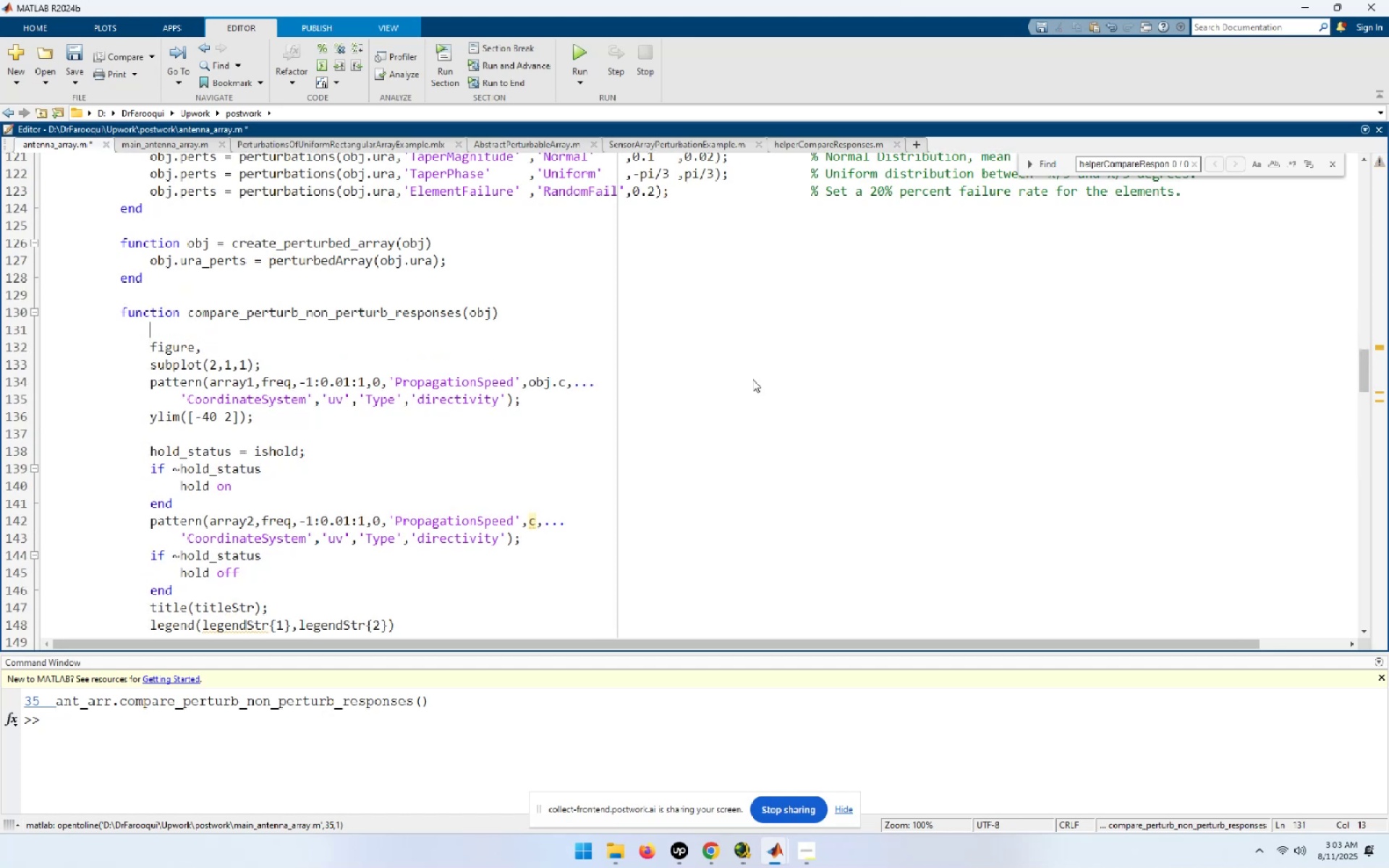 
key(Control+ControlLeft)
 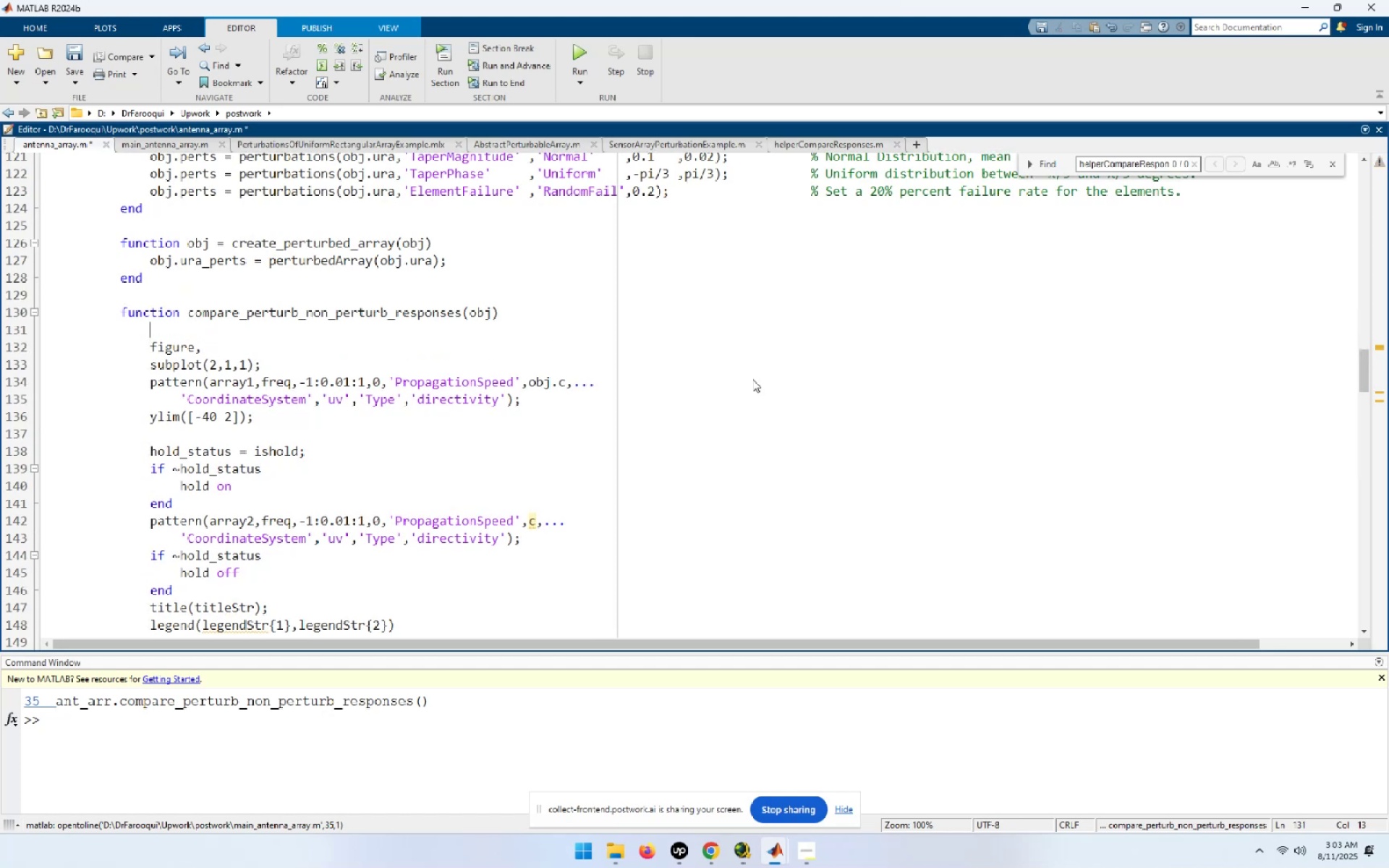 
key(Control+V)
 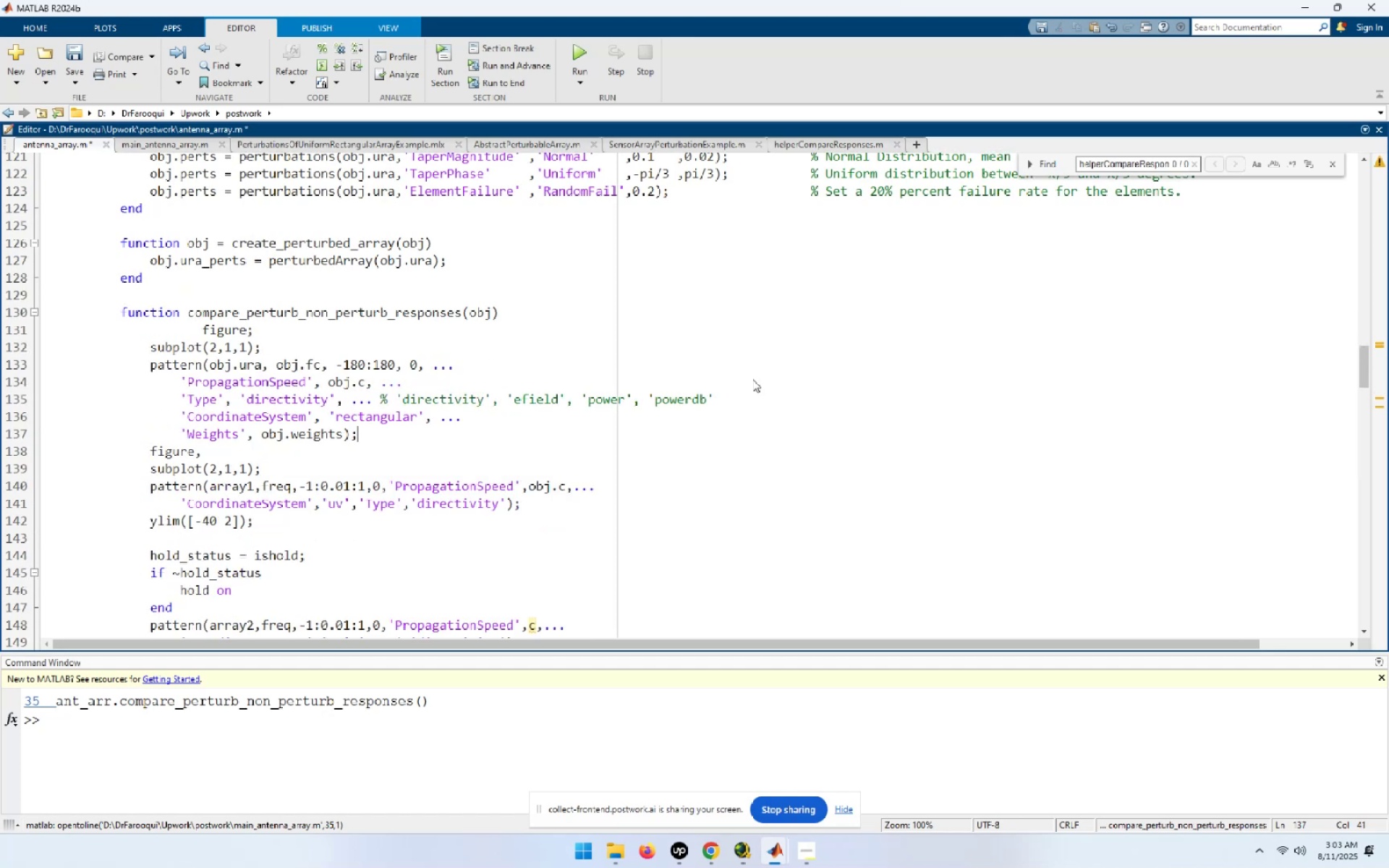 
key(NumpadEnter)
 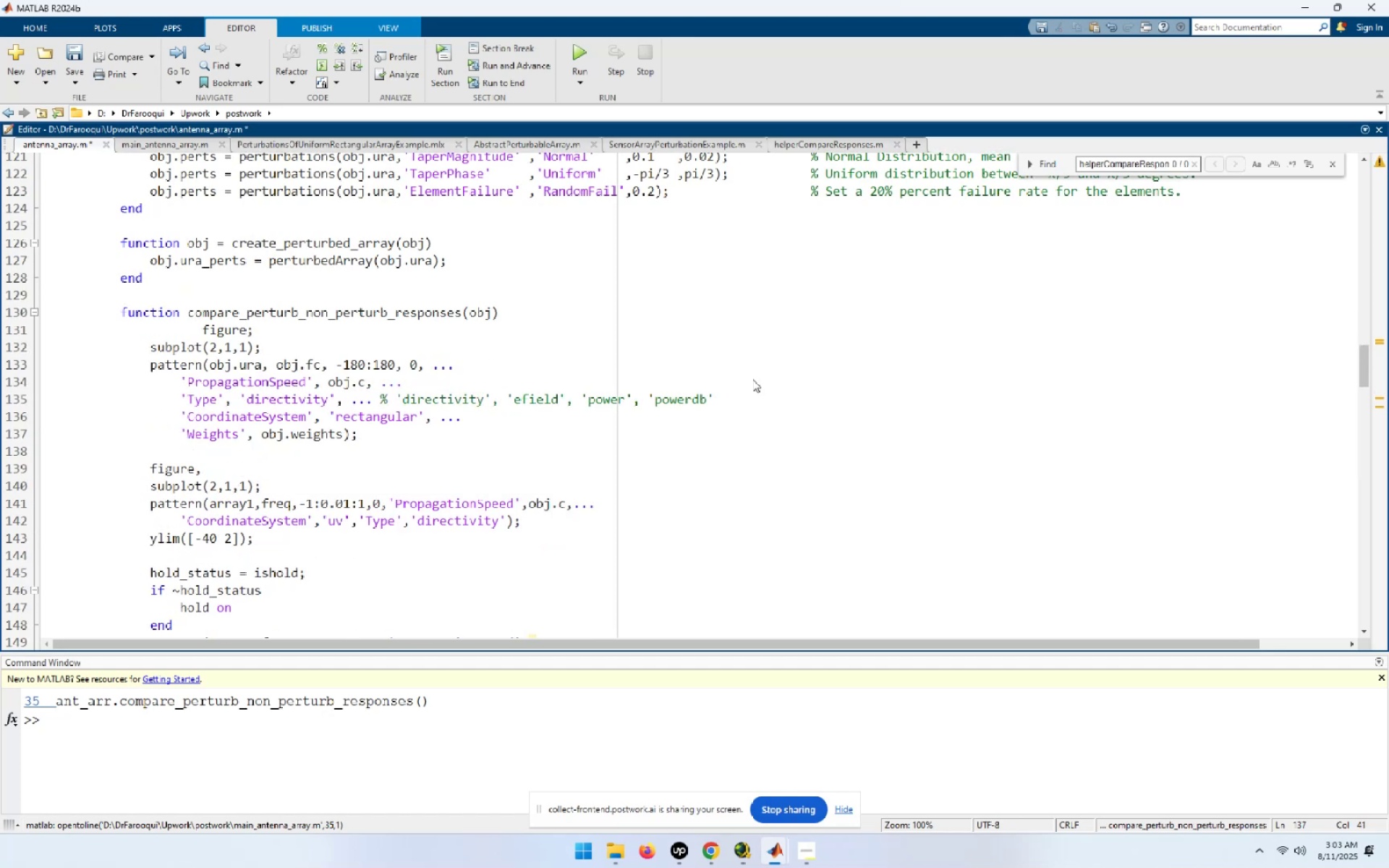 
key(ArrowUp)
 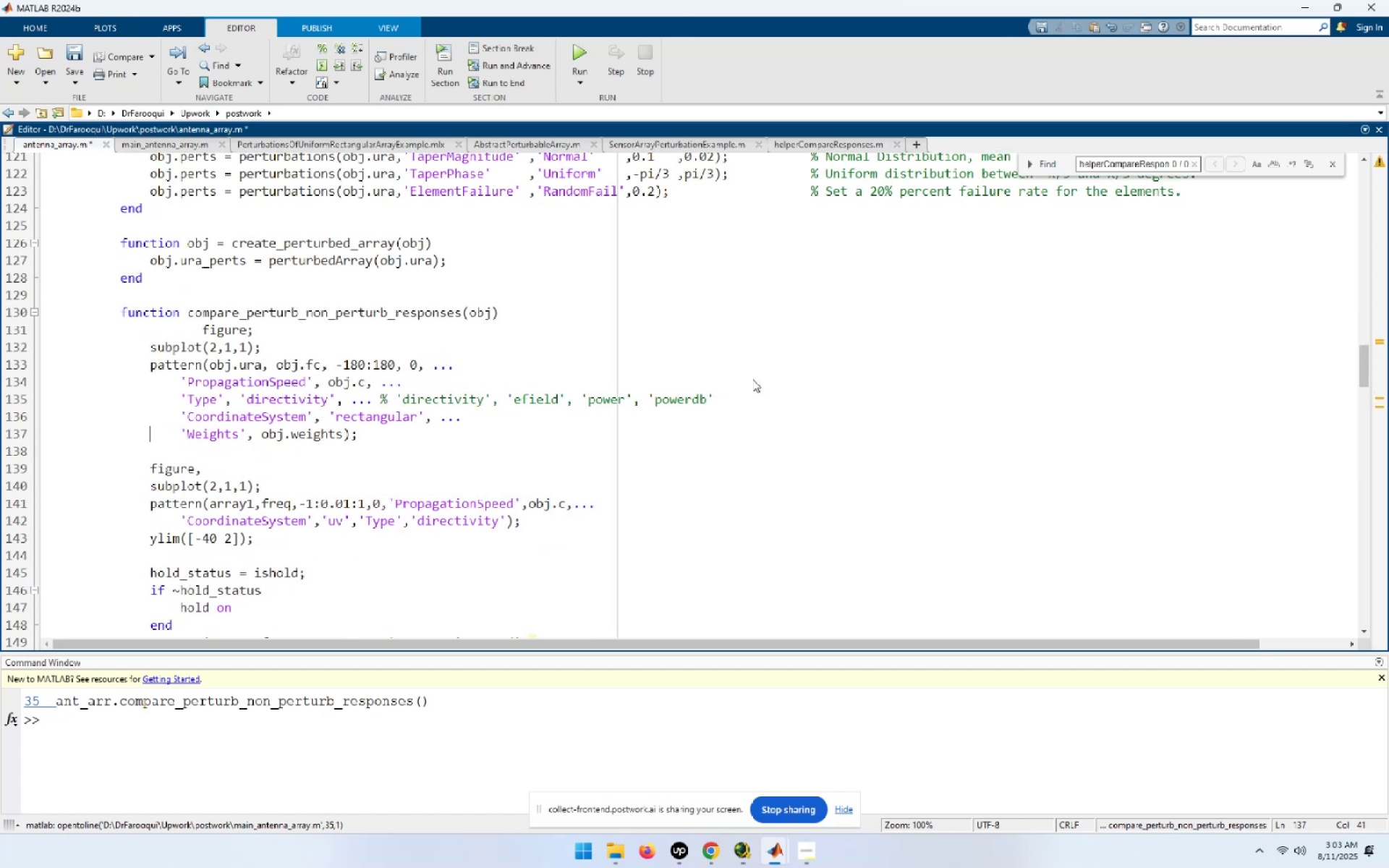 
key(ArrowUp)
 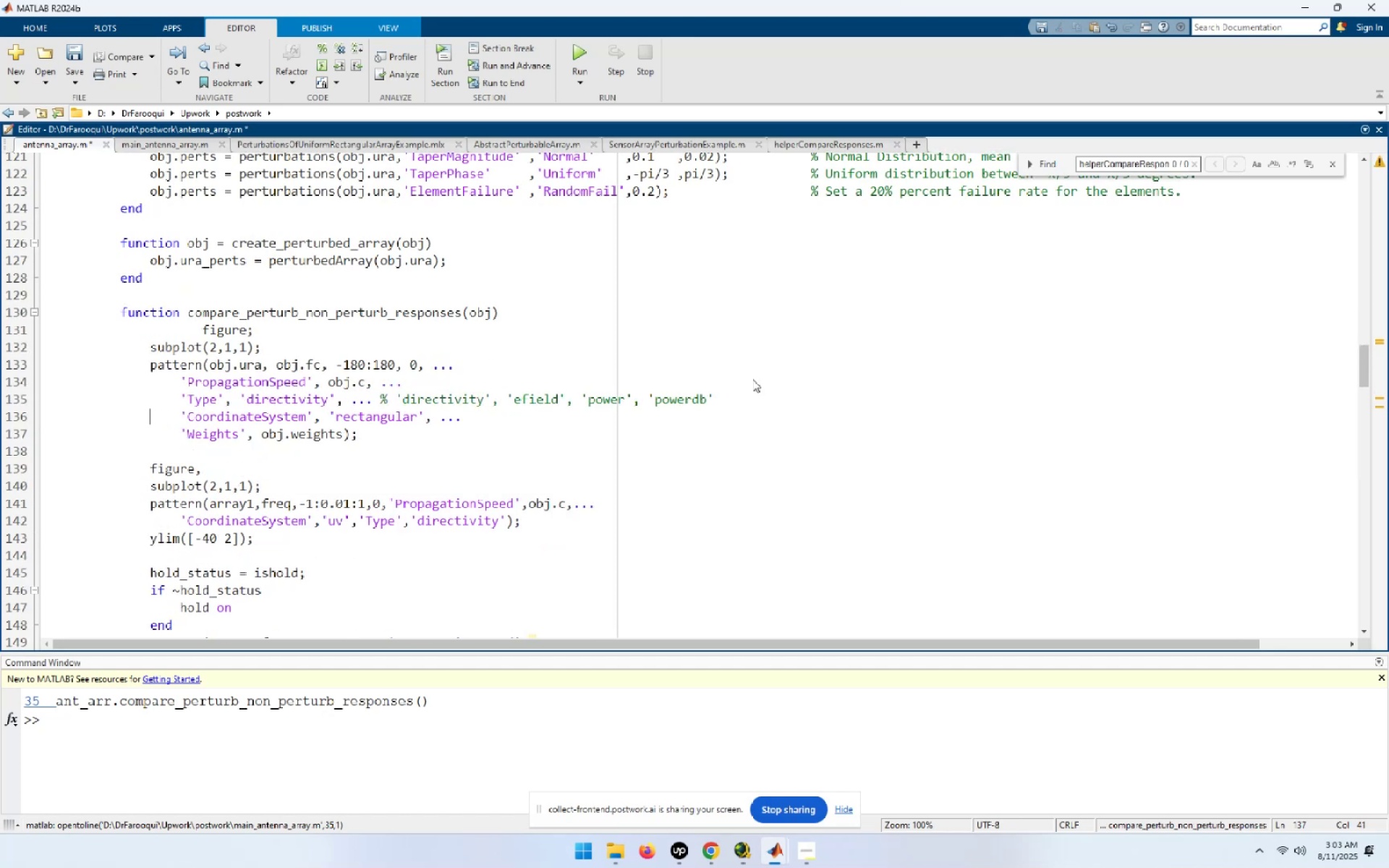 
key(ArrowUp)
 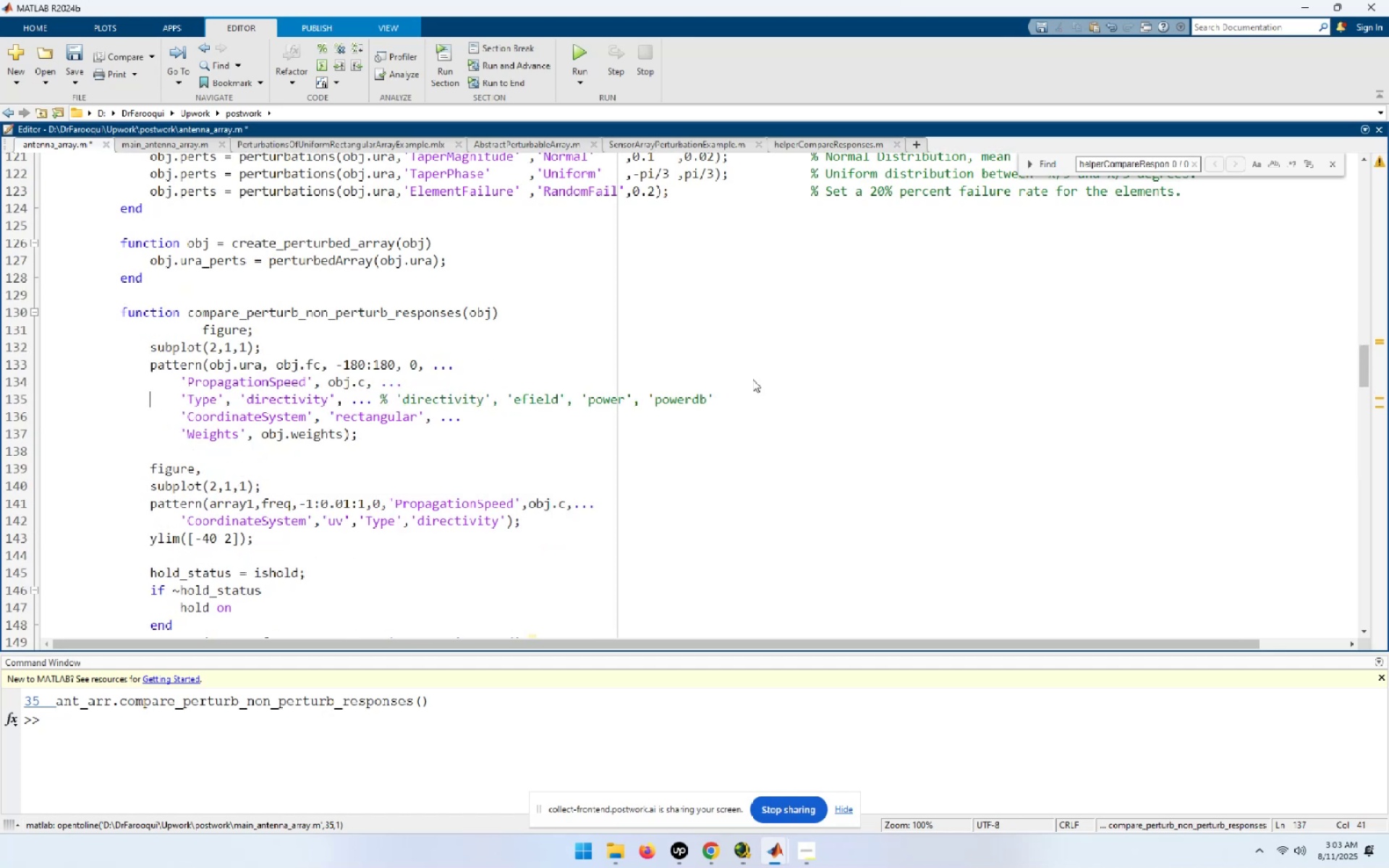 
key(ArrowUp)
 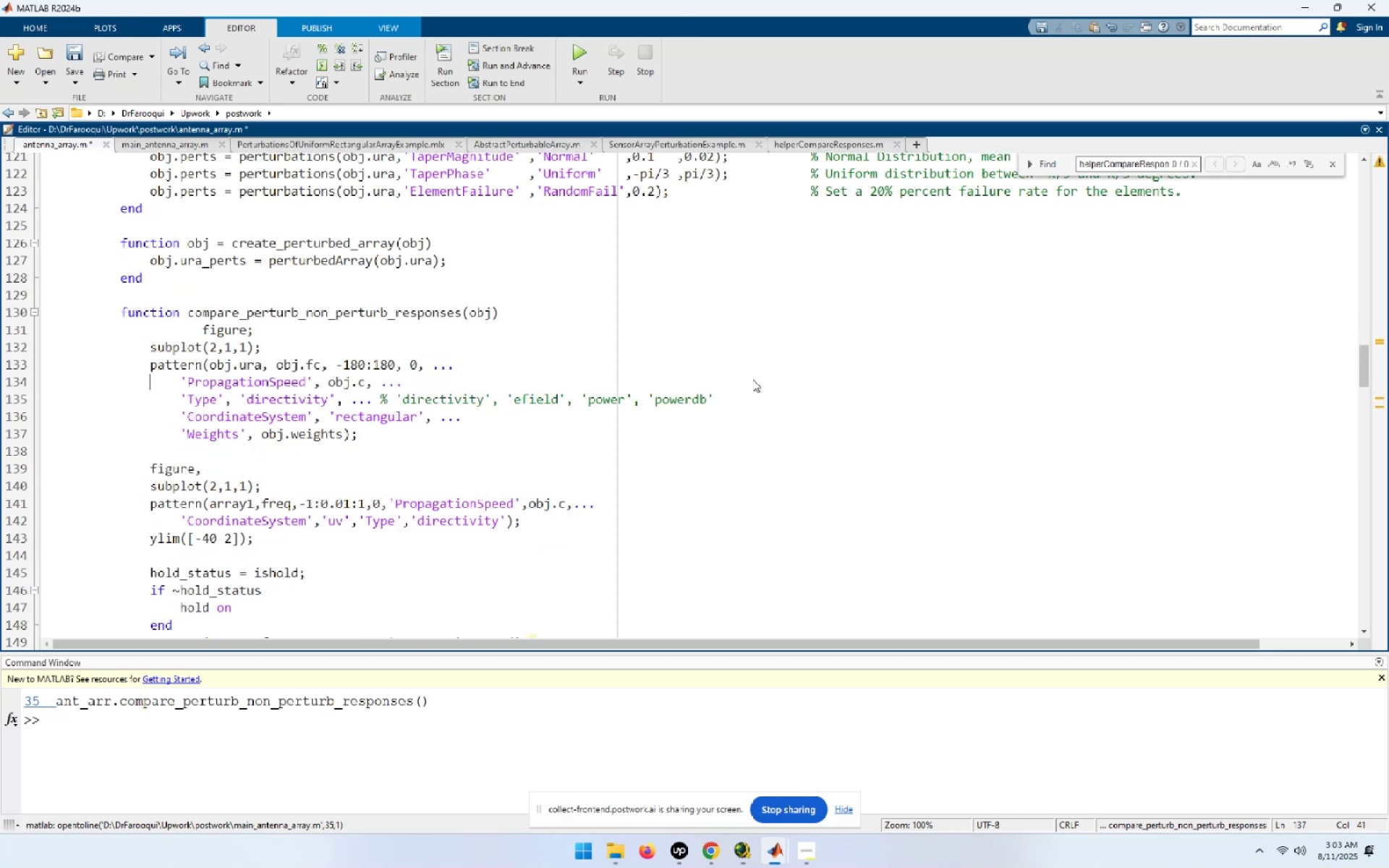 
key(ArrowUp)
 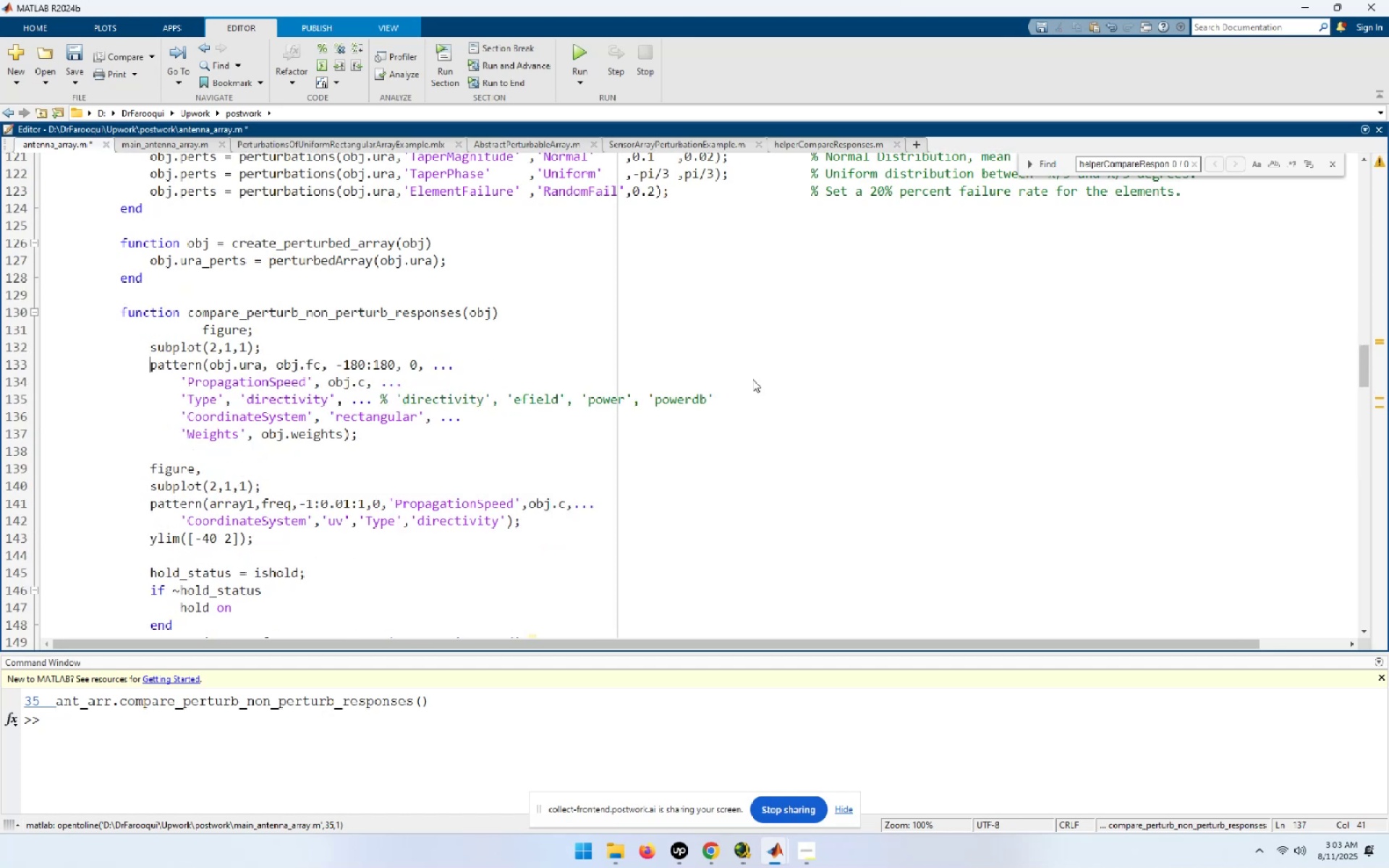 
key(ArrowUp)
 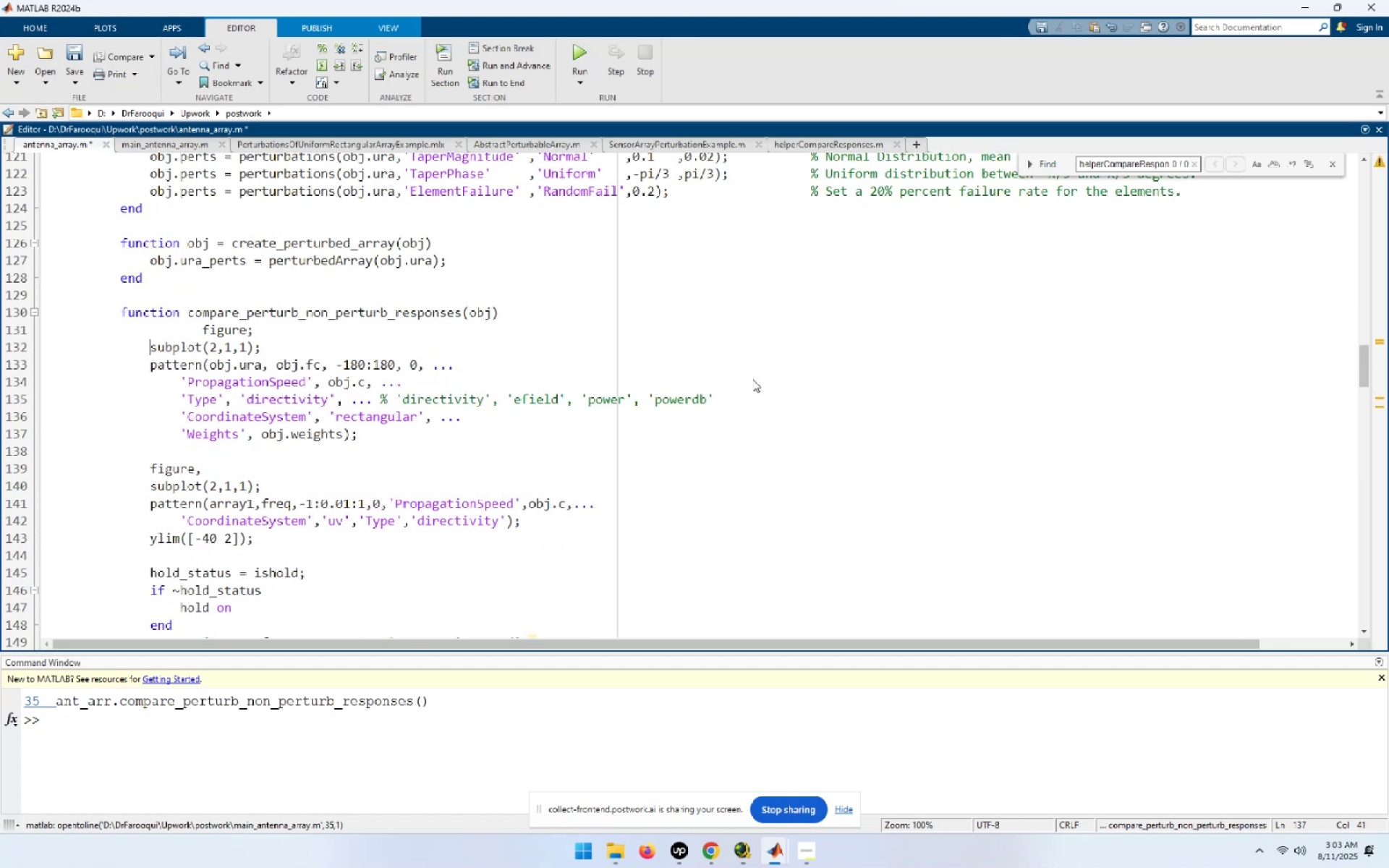 
key(ArrowUp)
 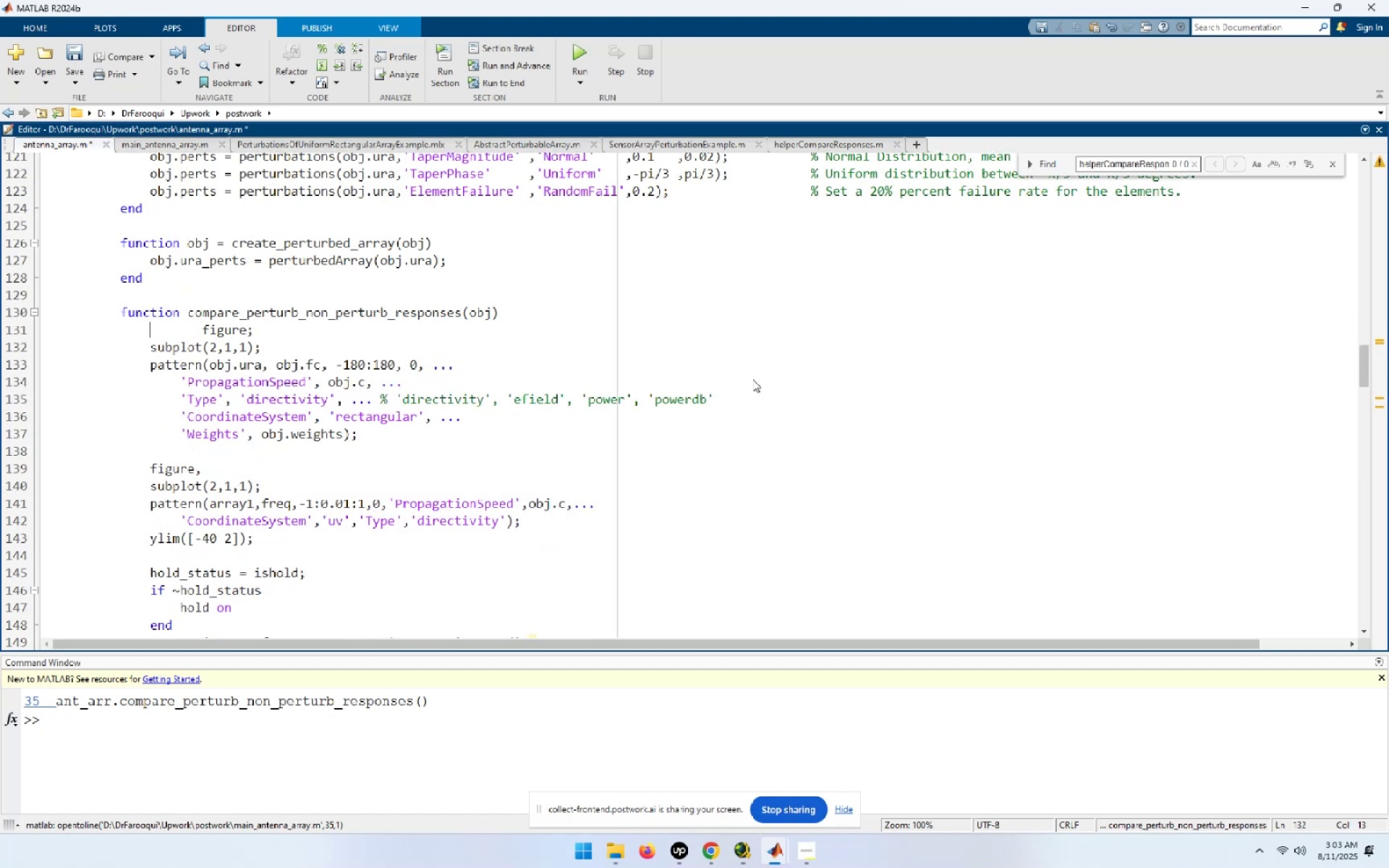 
key(Shift+End)
 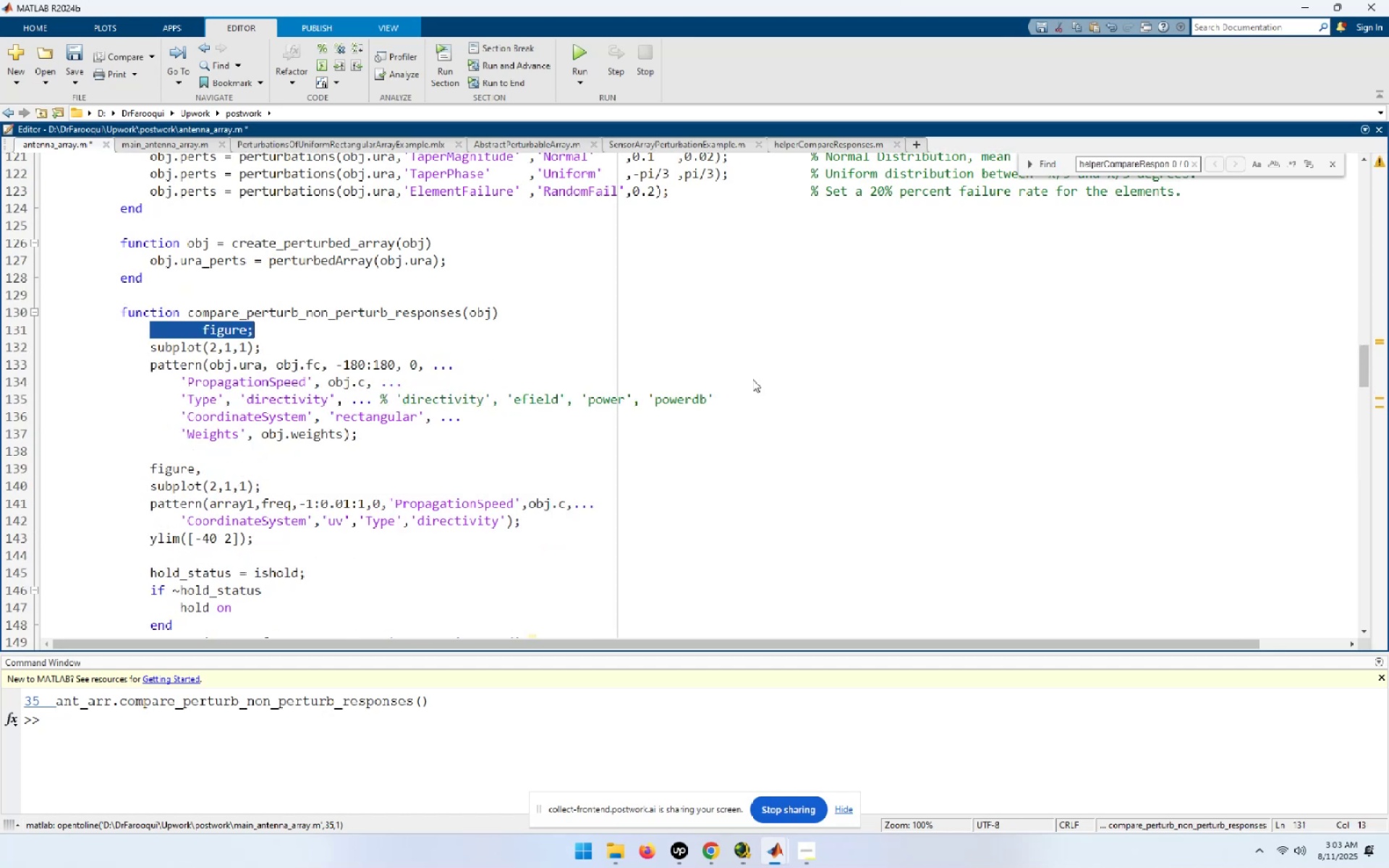 
key(Shift+ArrowDown)
 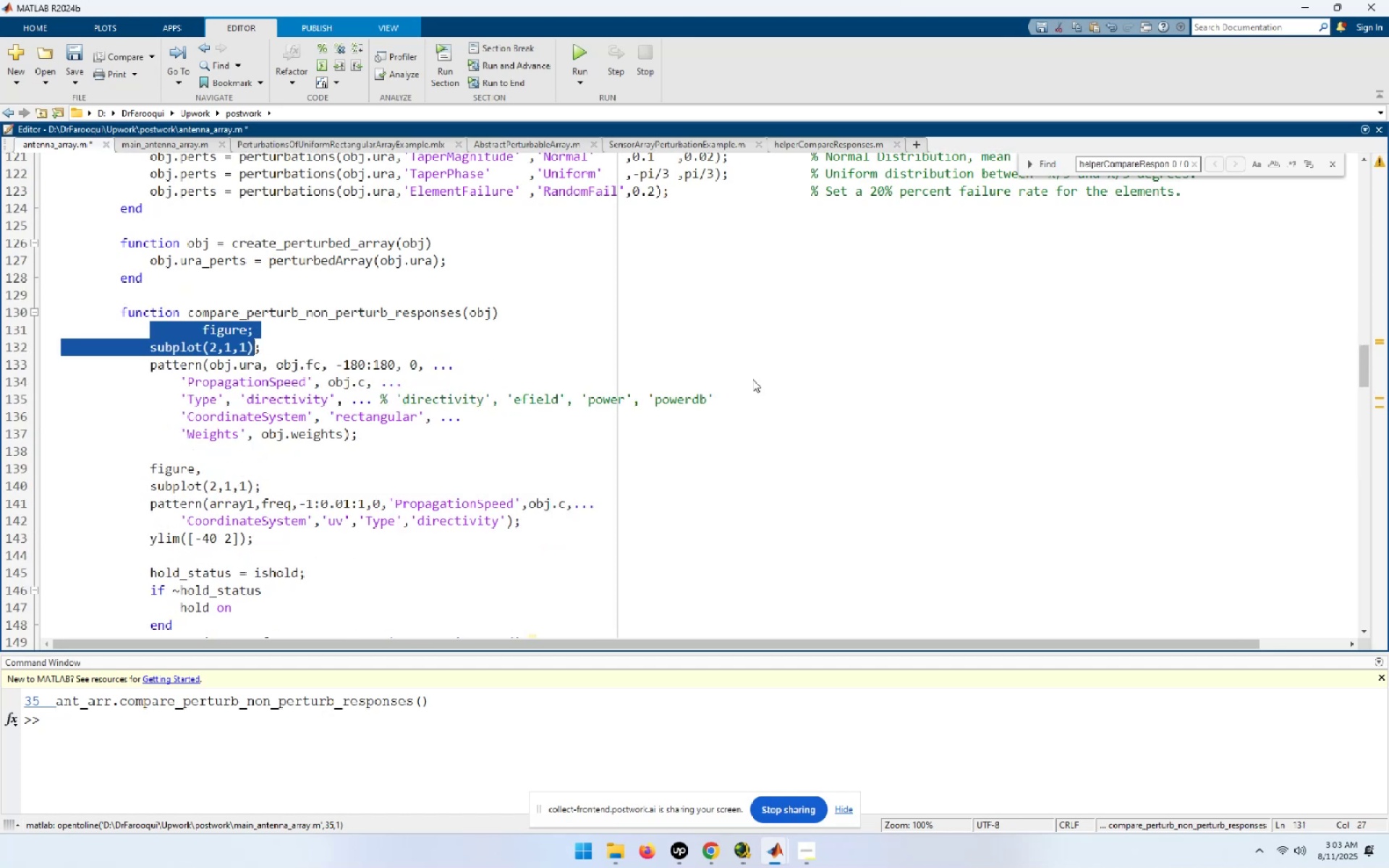 
key(Shift+ArrowDown)
 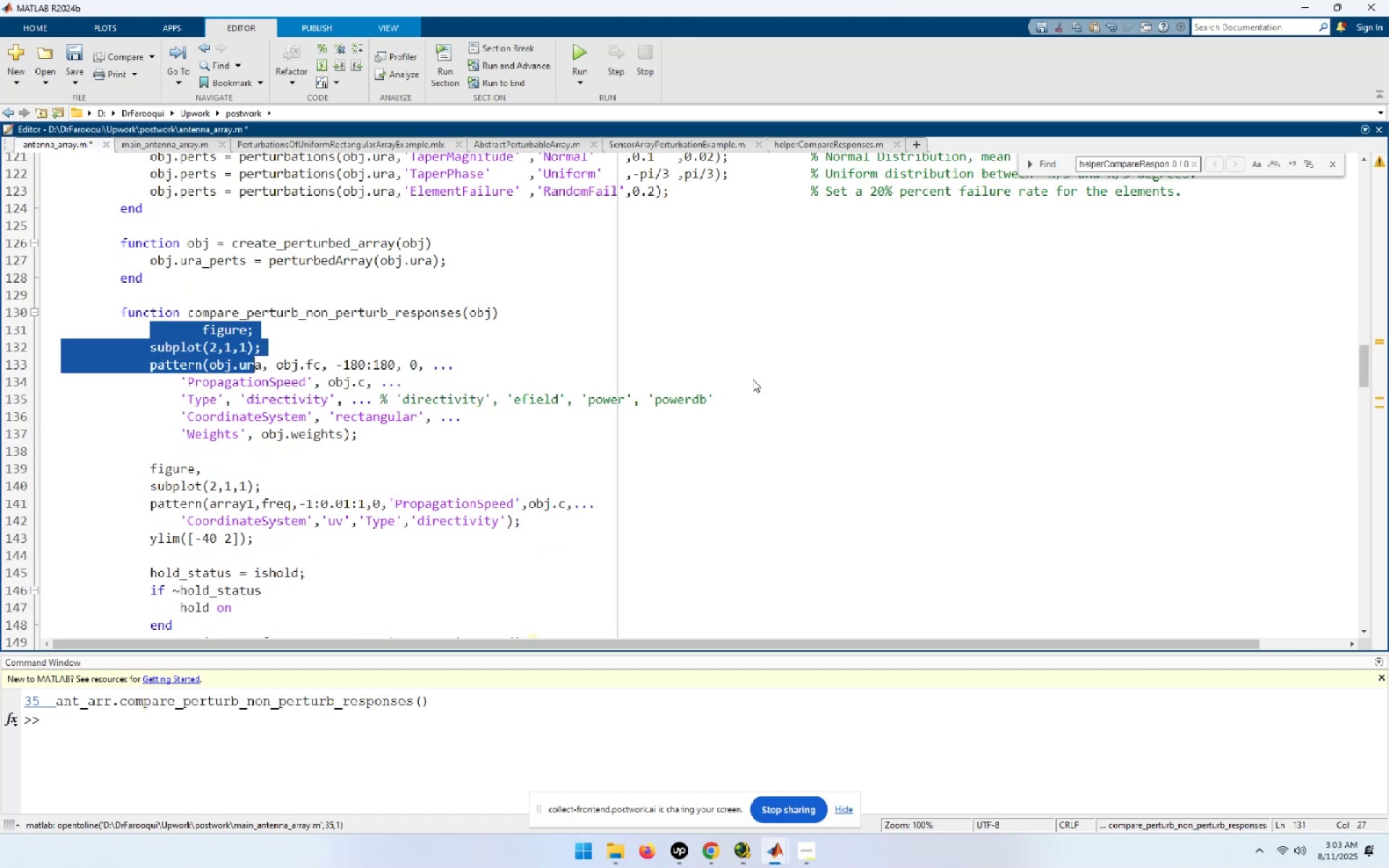 
key(Shift+ArrowDown)
 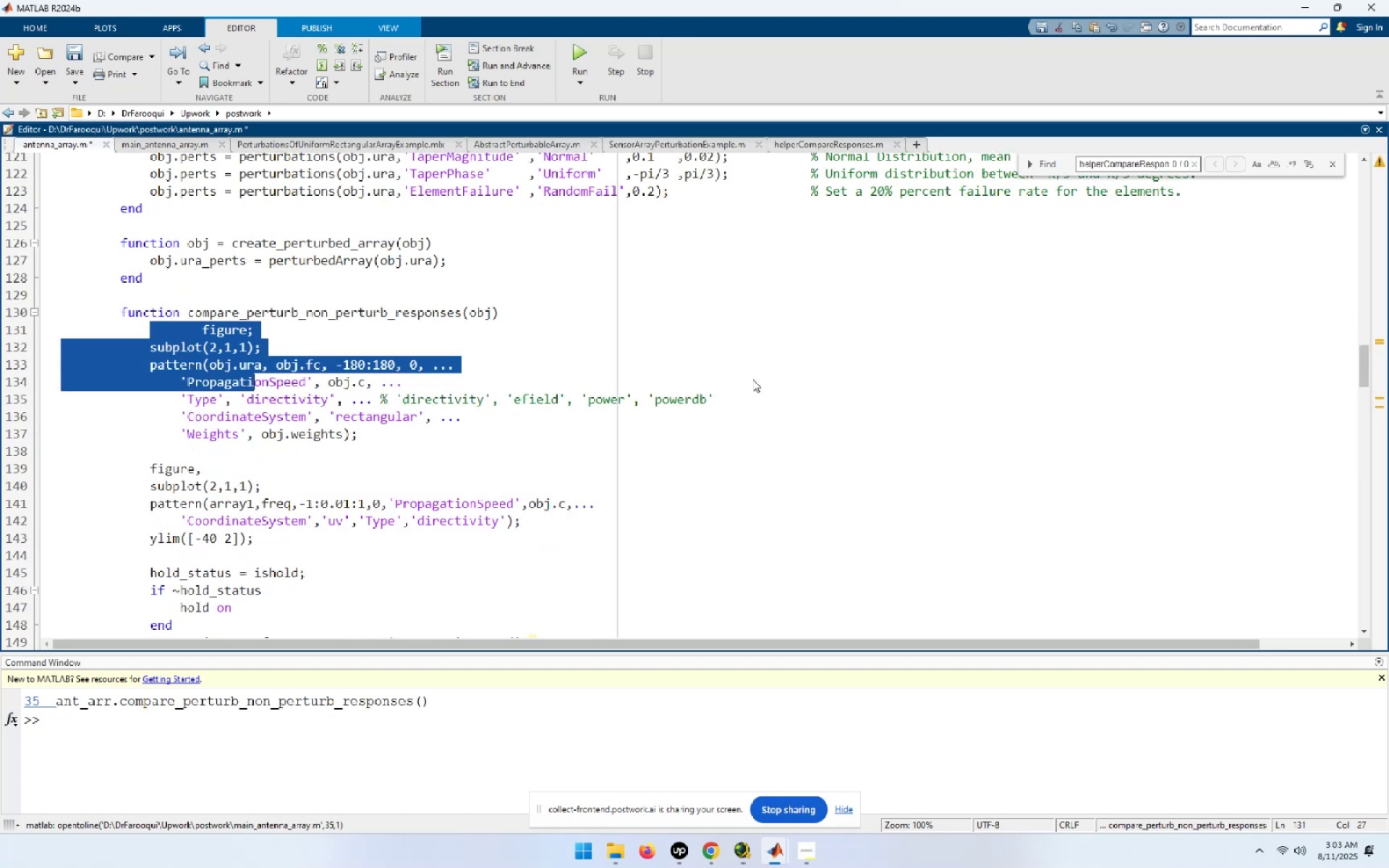 
key(Shift+ArrowDown)
 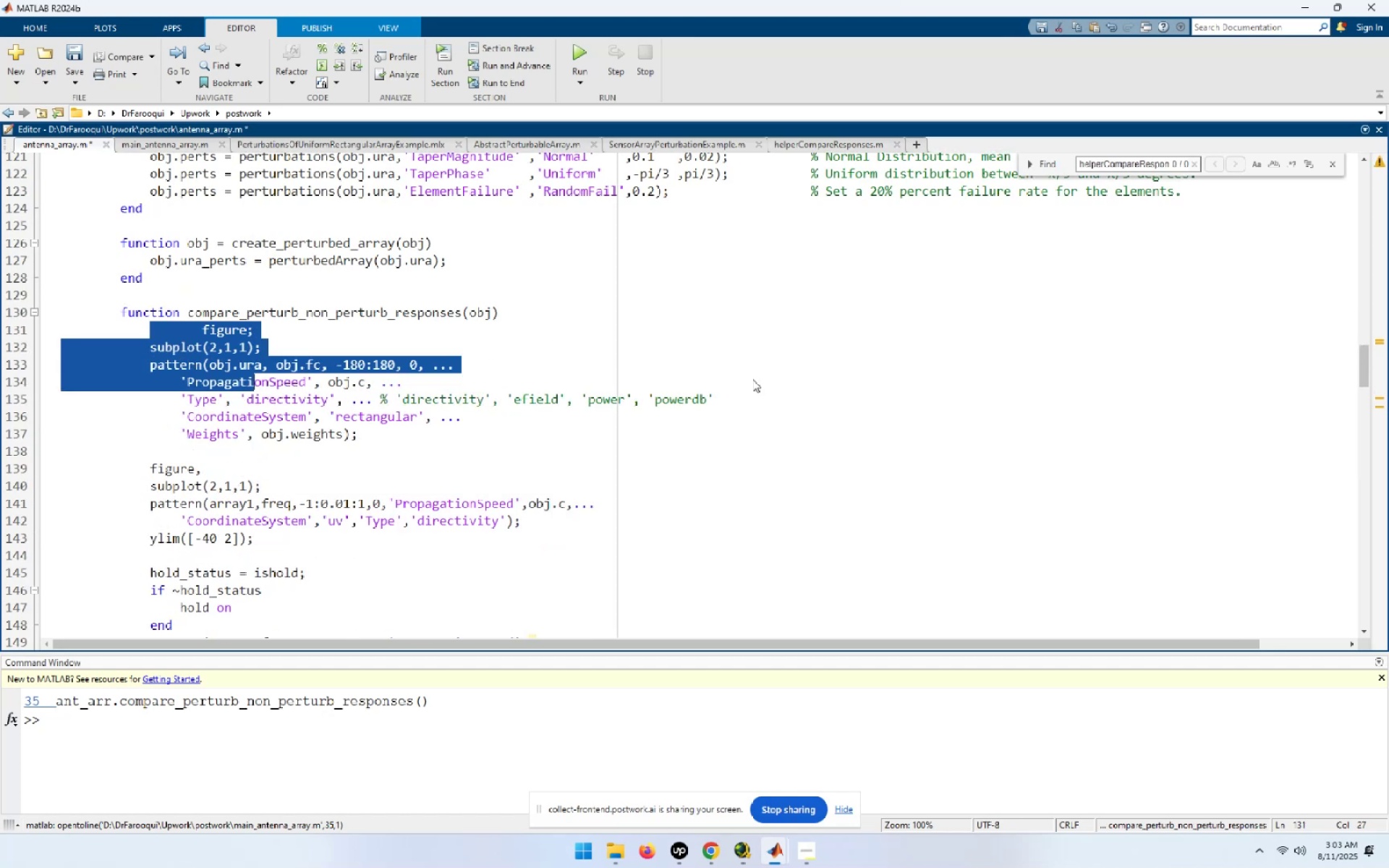 
key(Shift+ArrowDown)
 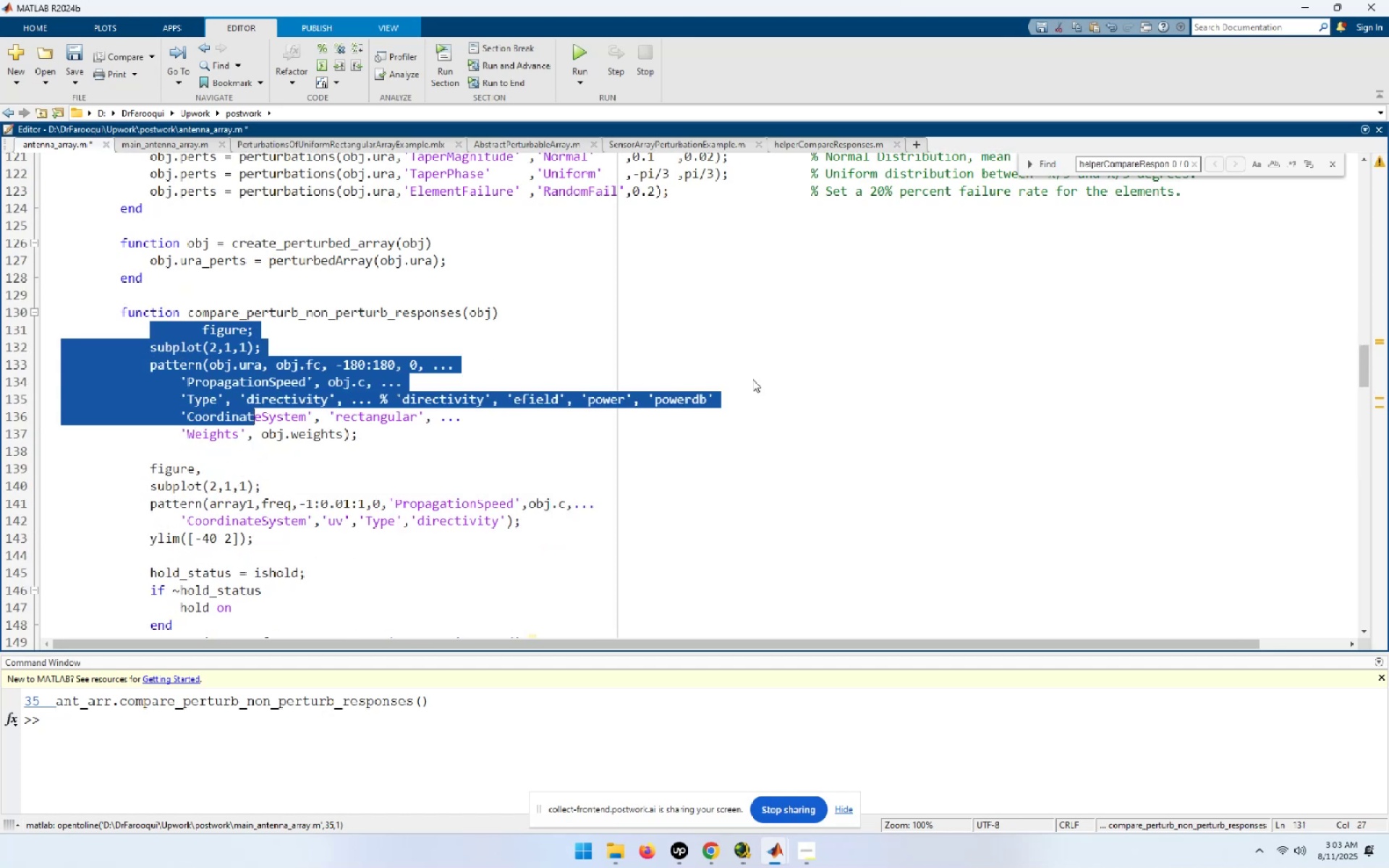 
key(Shift+ArrowDown)
 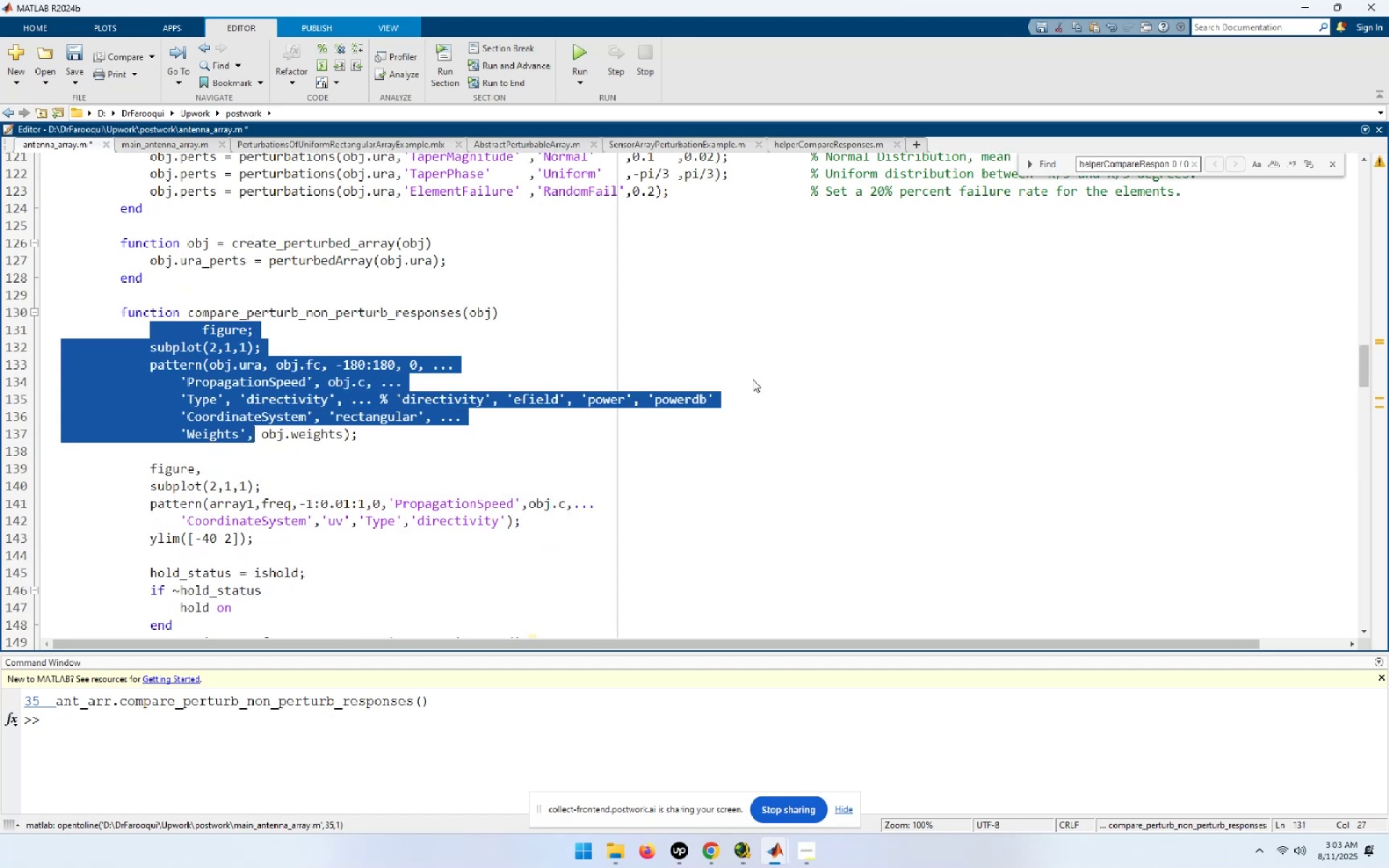 
key(Shift+End)
 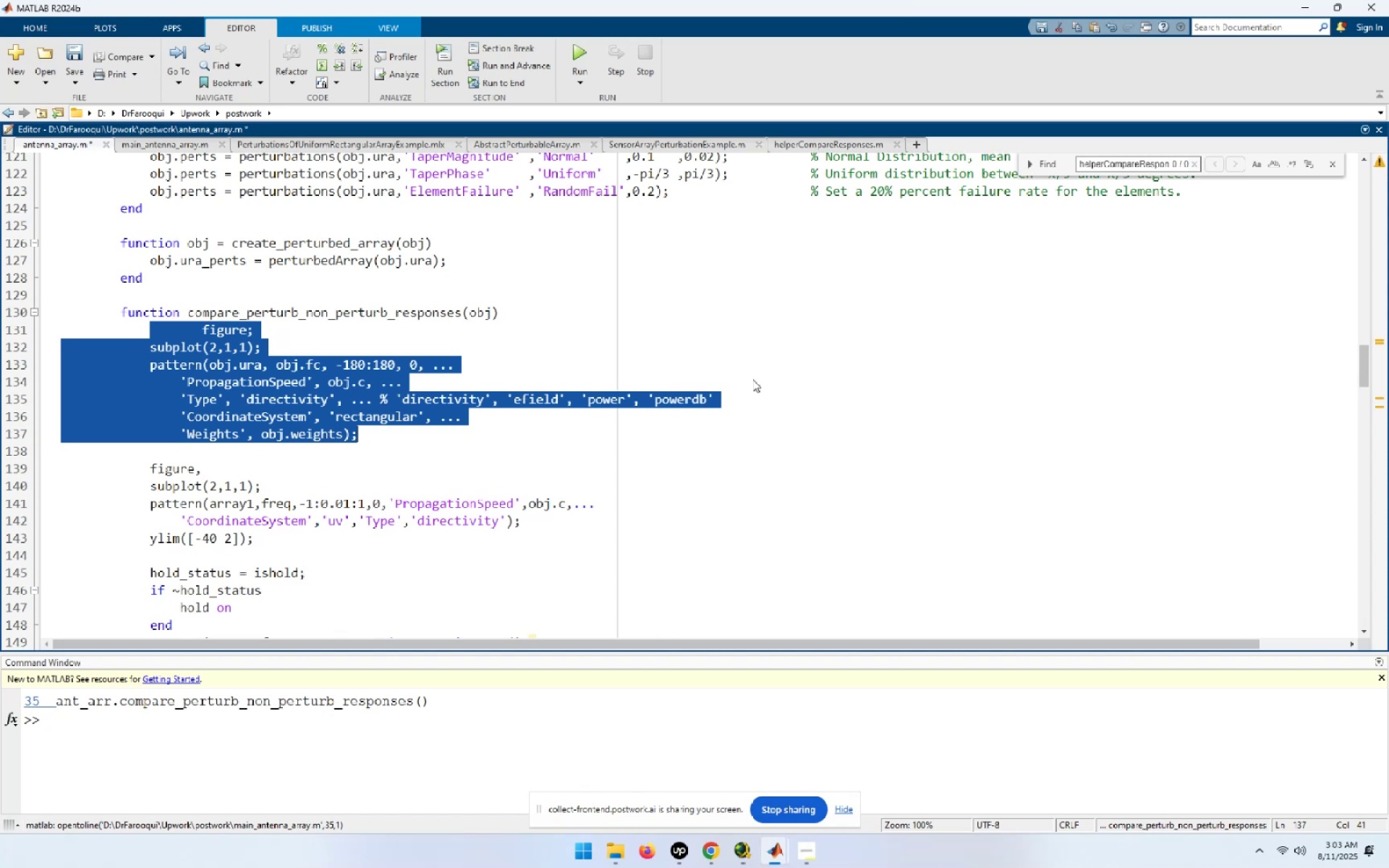 
key(Control+I)
 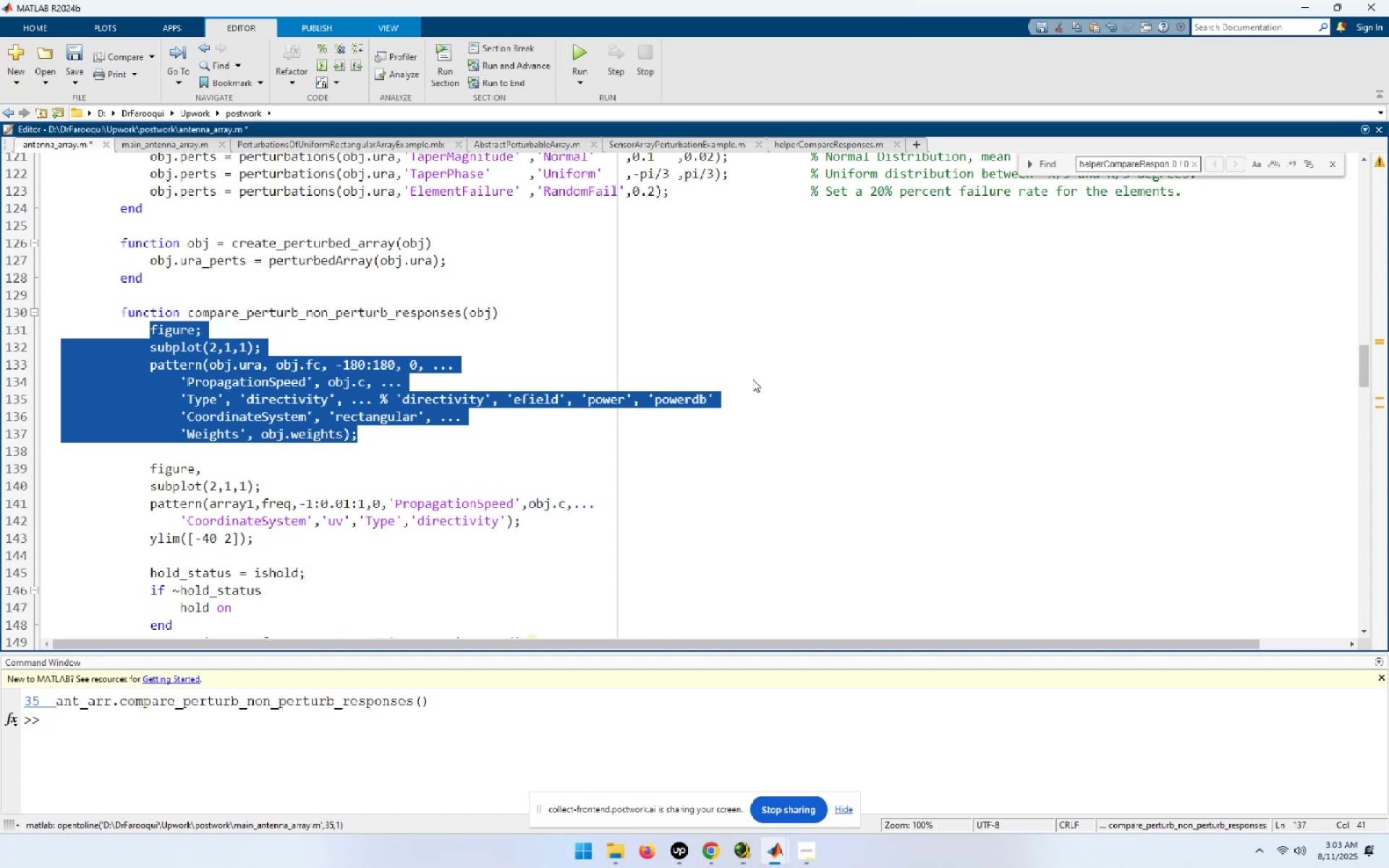 
key(ArrowDown)
 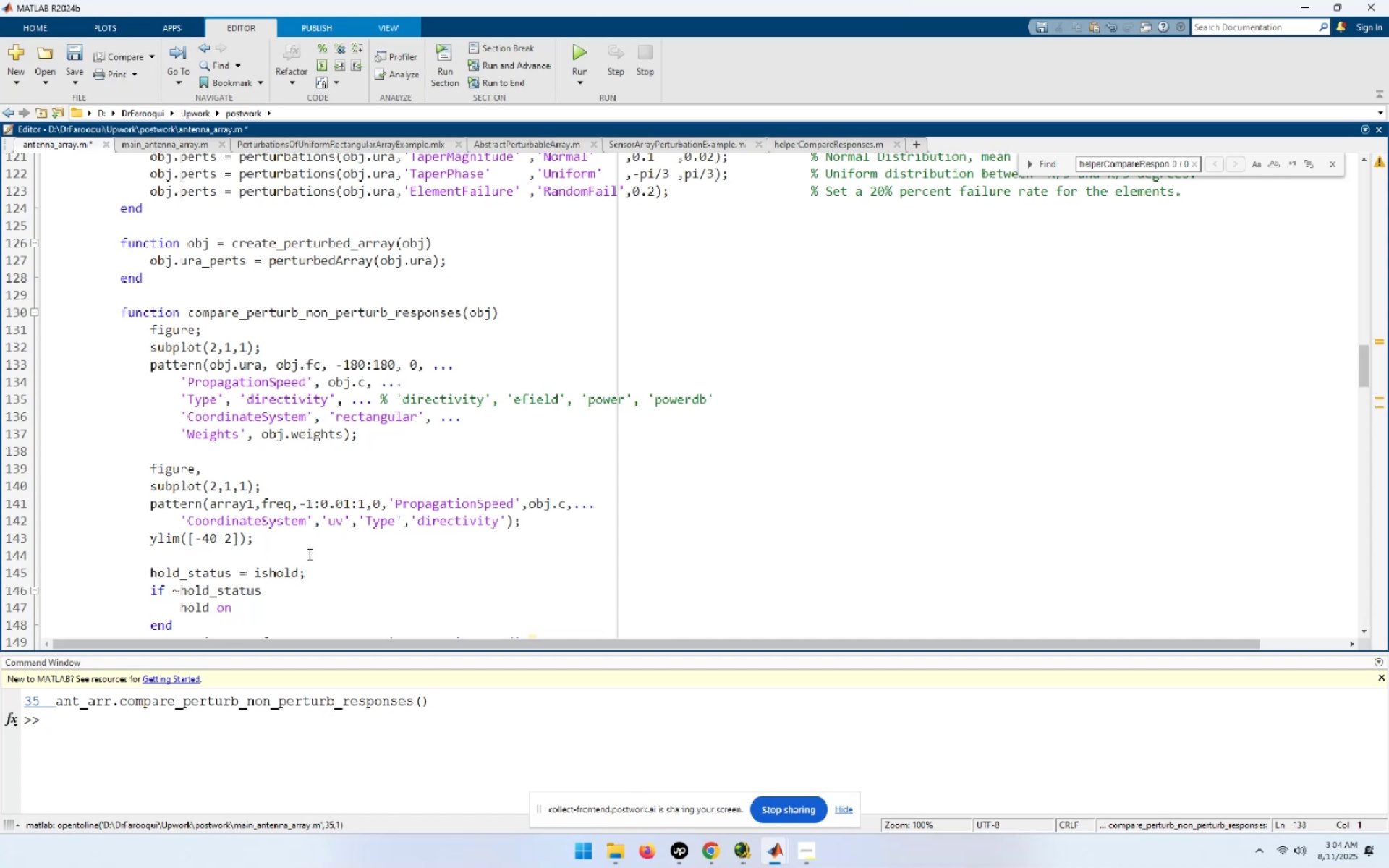 
wait(26.85)
 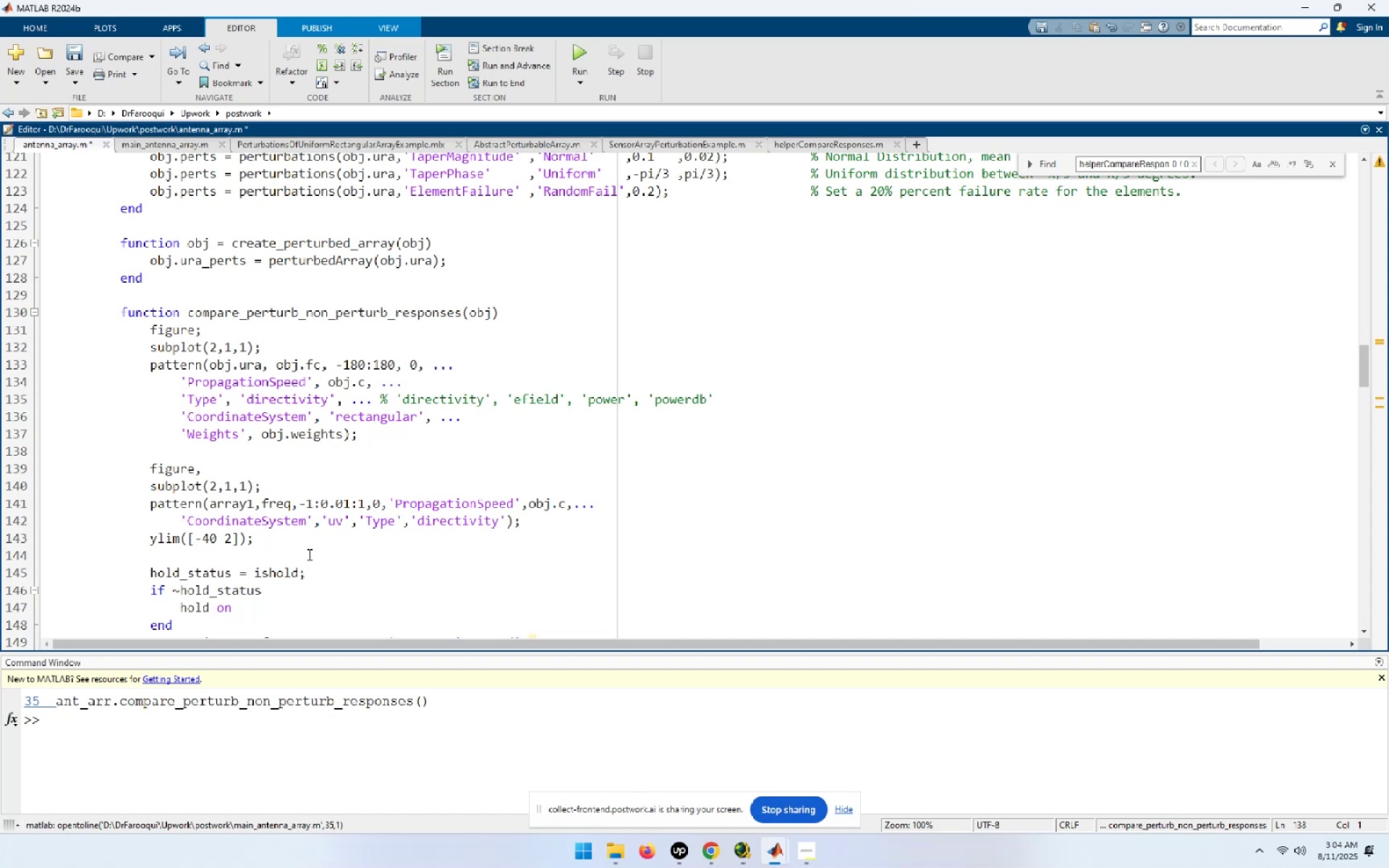 
scroll: coordinate [308, 554], scroll_direction: down, amount: 2.0
 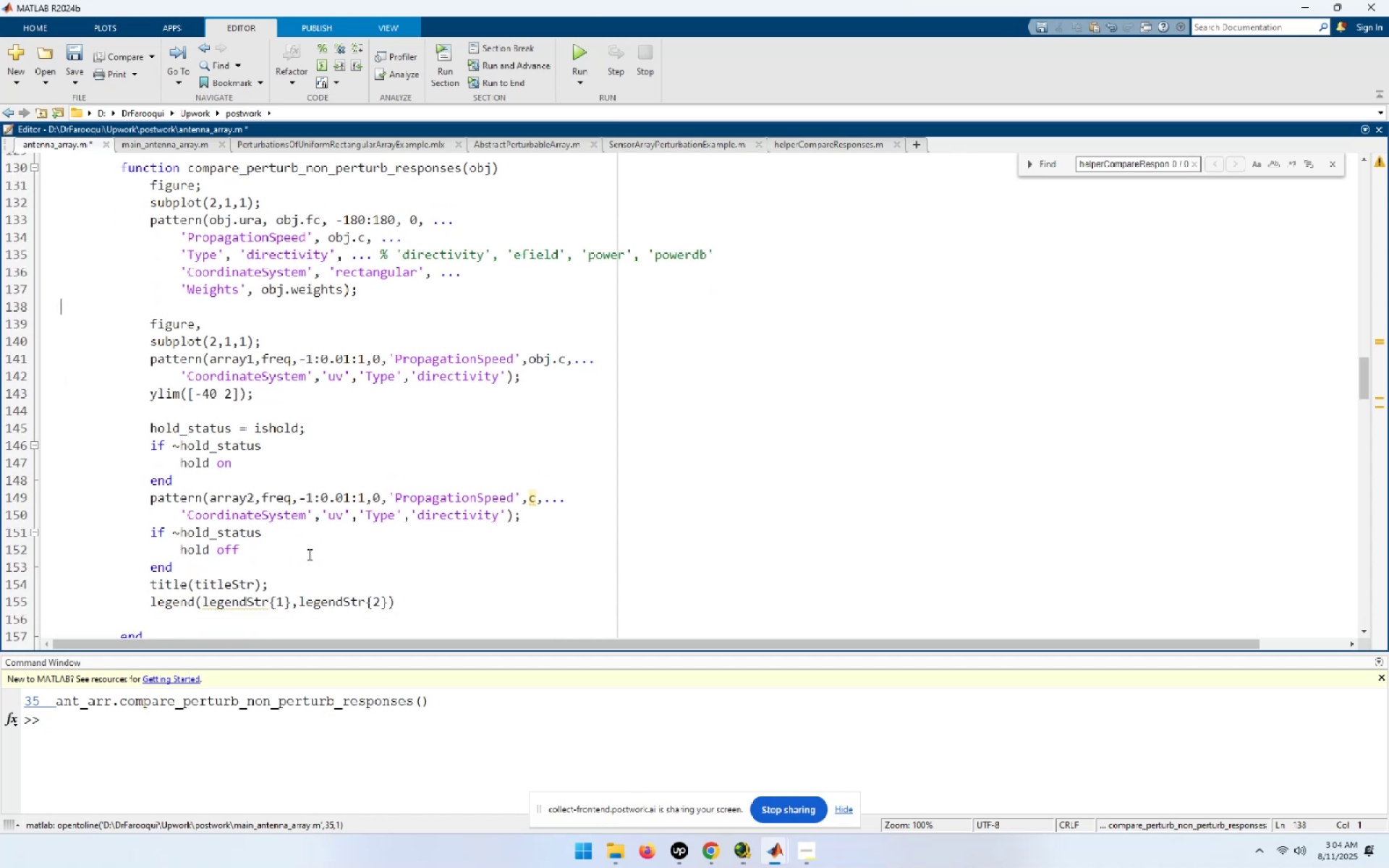 
scroll: coordinate [308, 554], scroll_direction: up, amount: 2.0
 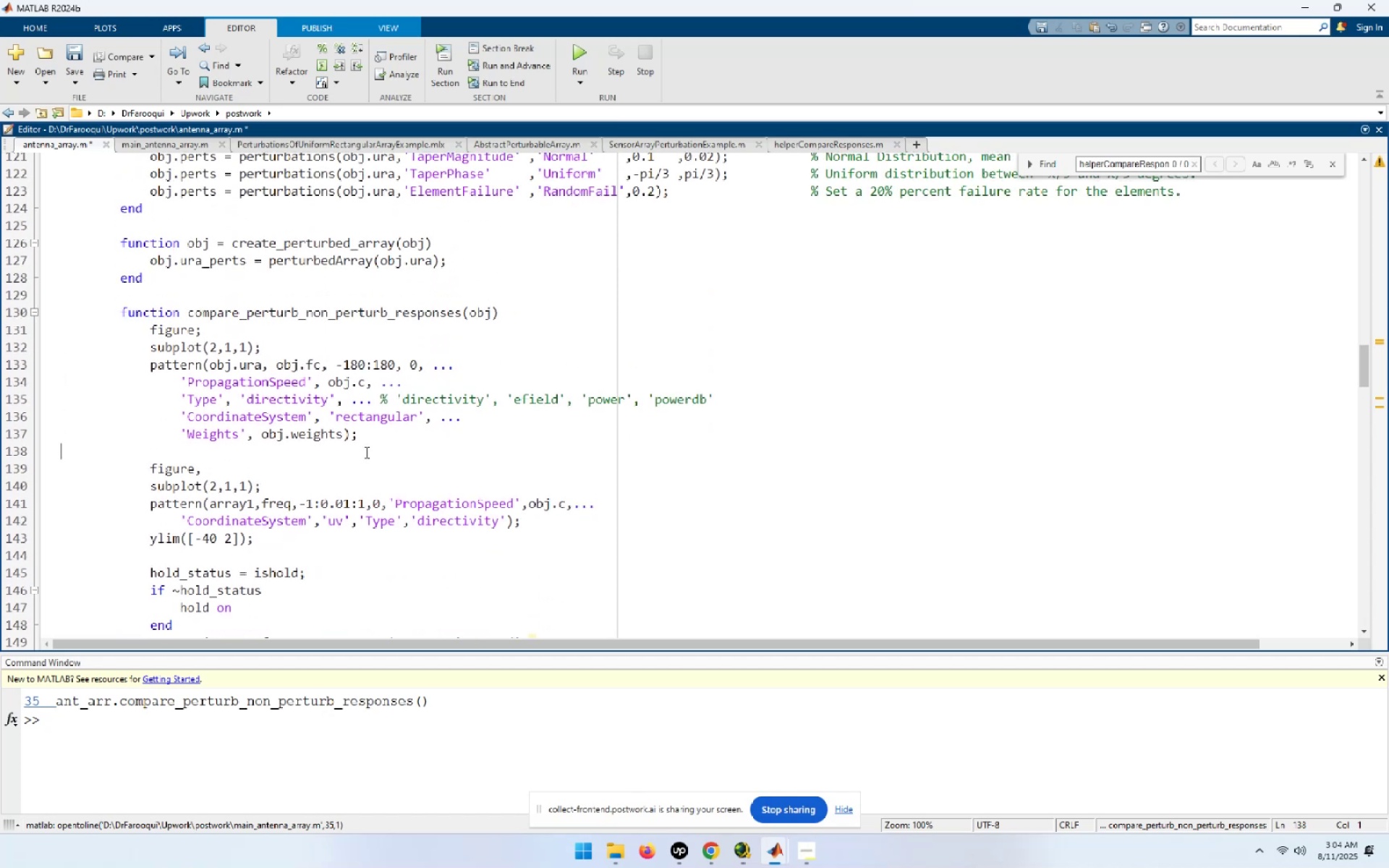 
left_click([370, 439])
 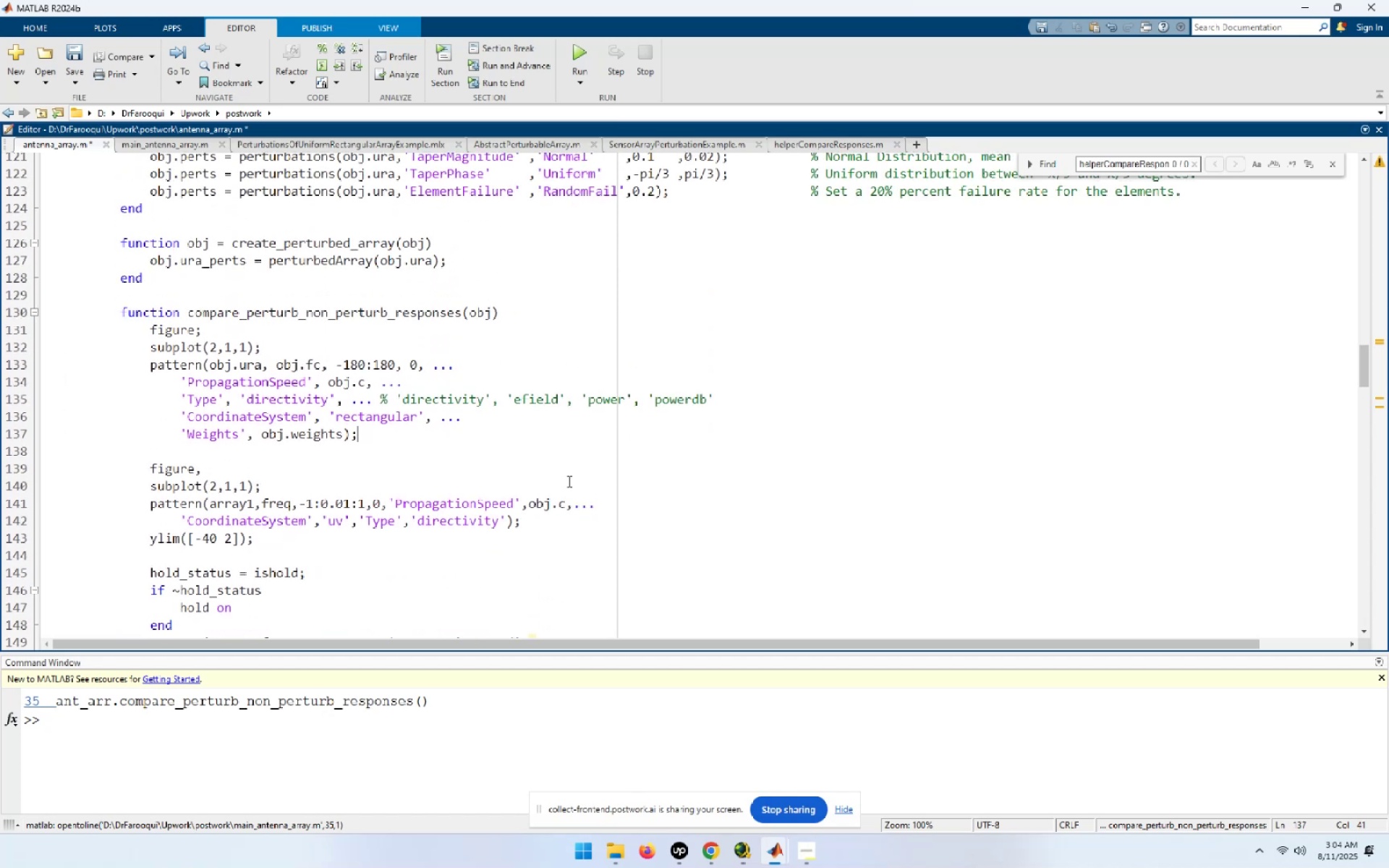 
type( hold on;)
key(NumpadEnter)
 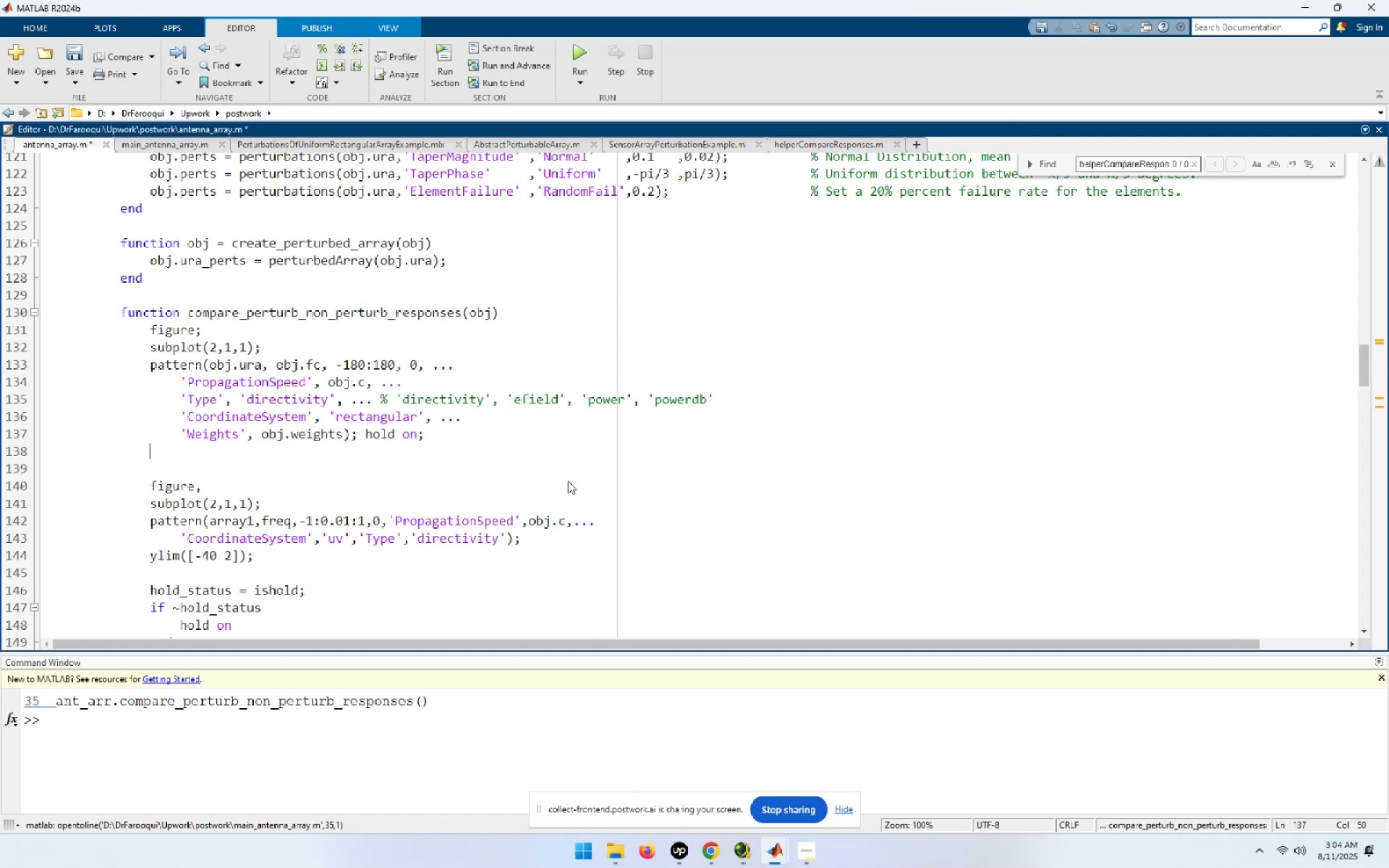 
key(Control+B)
 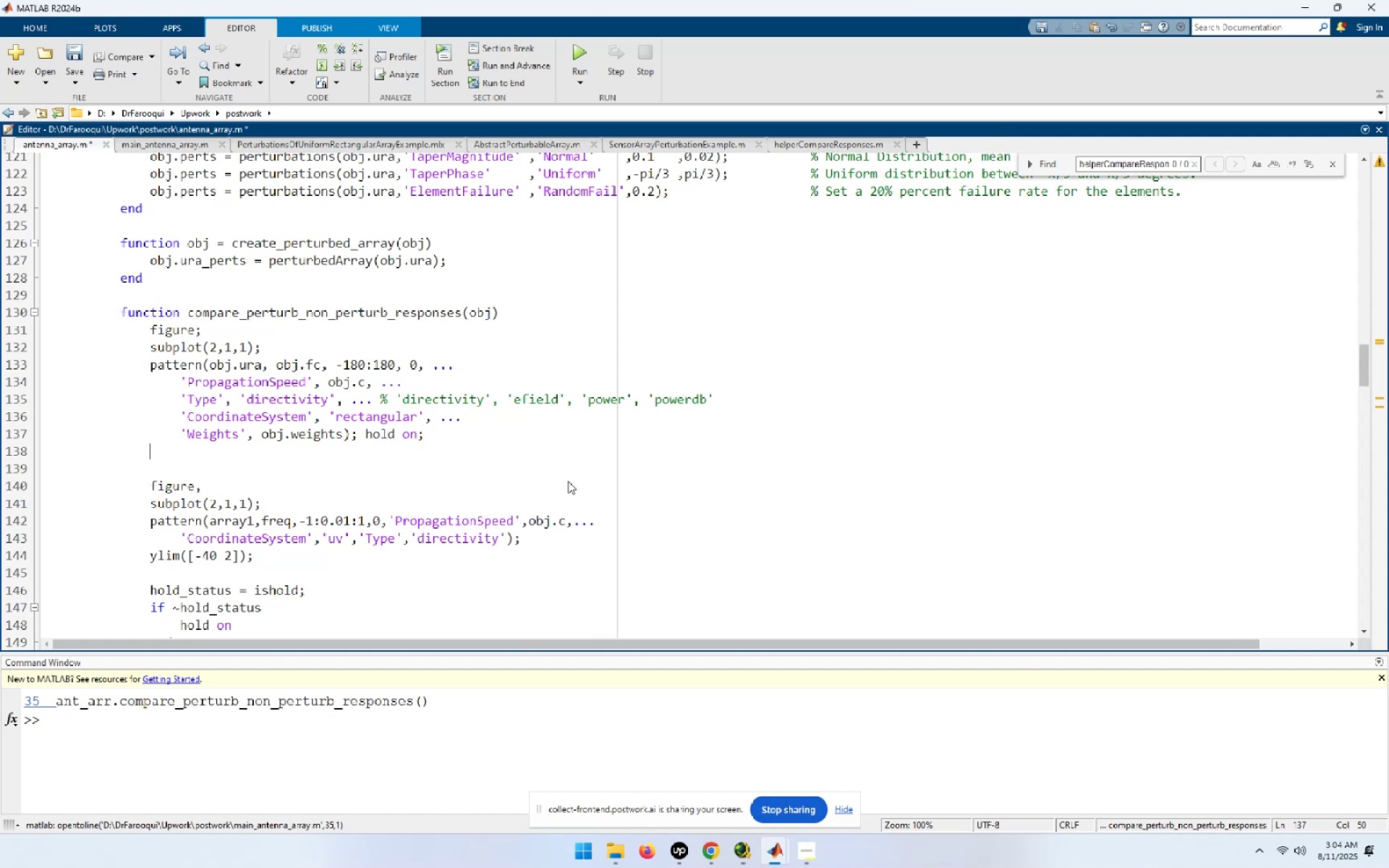 
key(ArrowUp)
 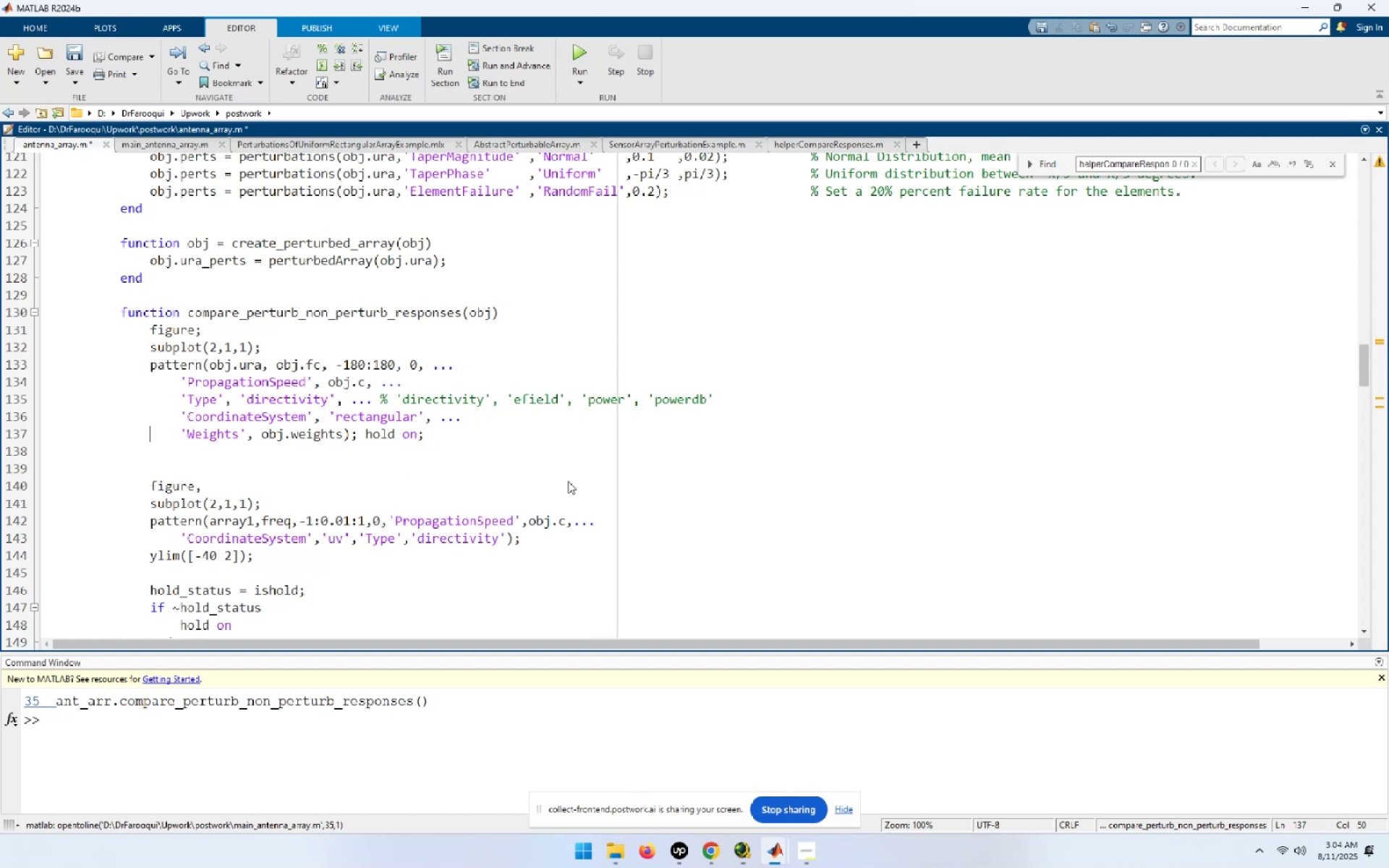 
key(ArrowUp)
 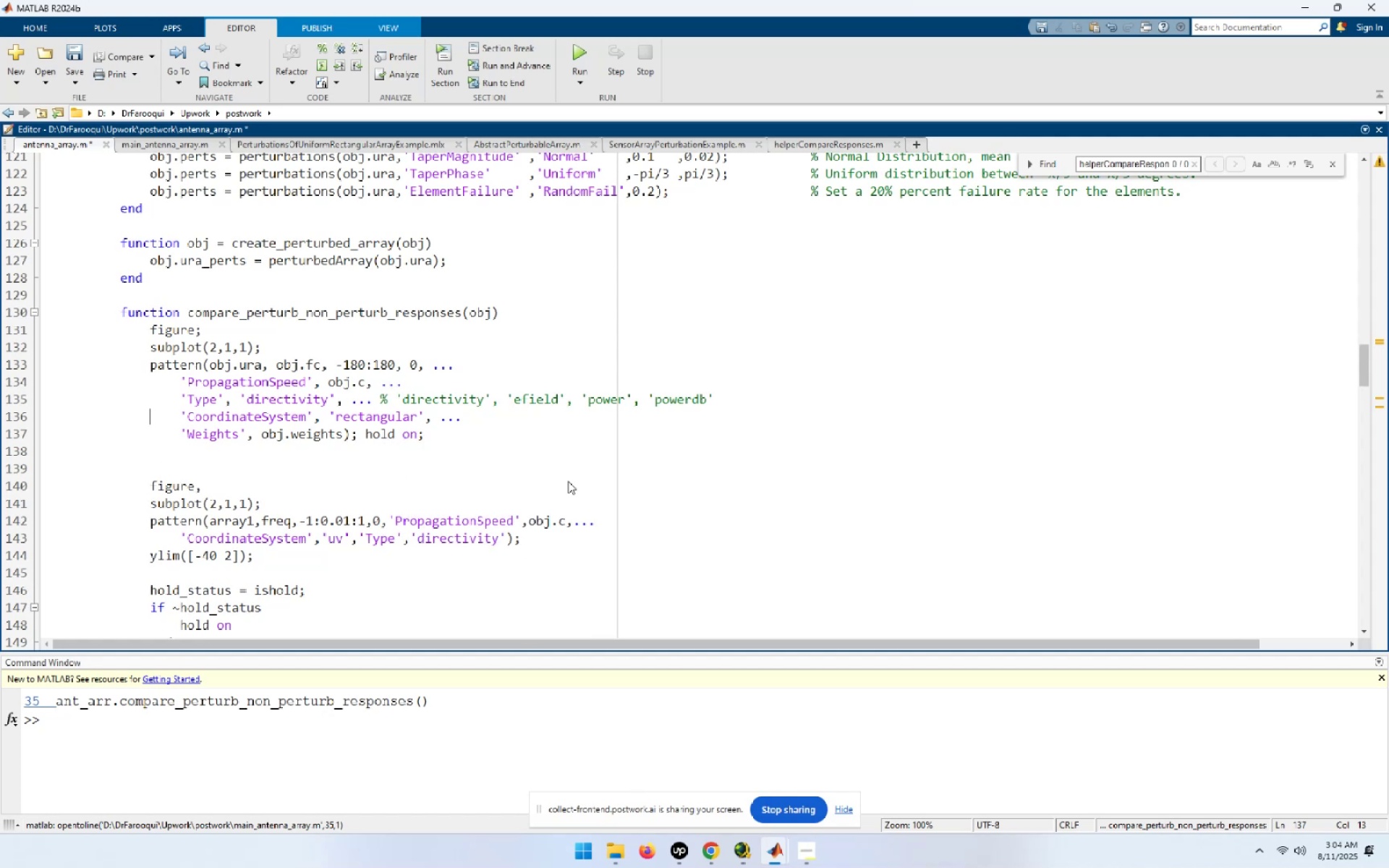 
key(ArrowUp)
 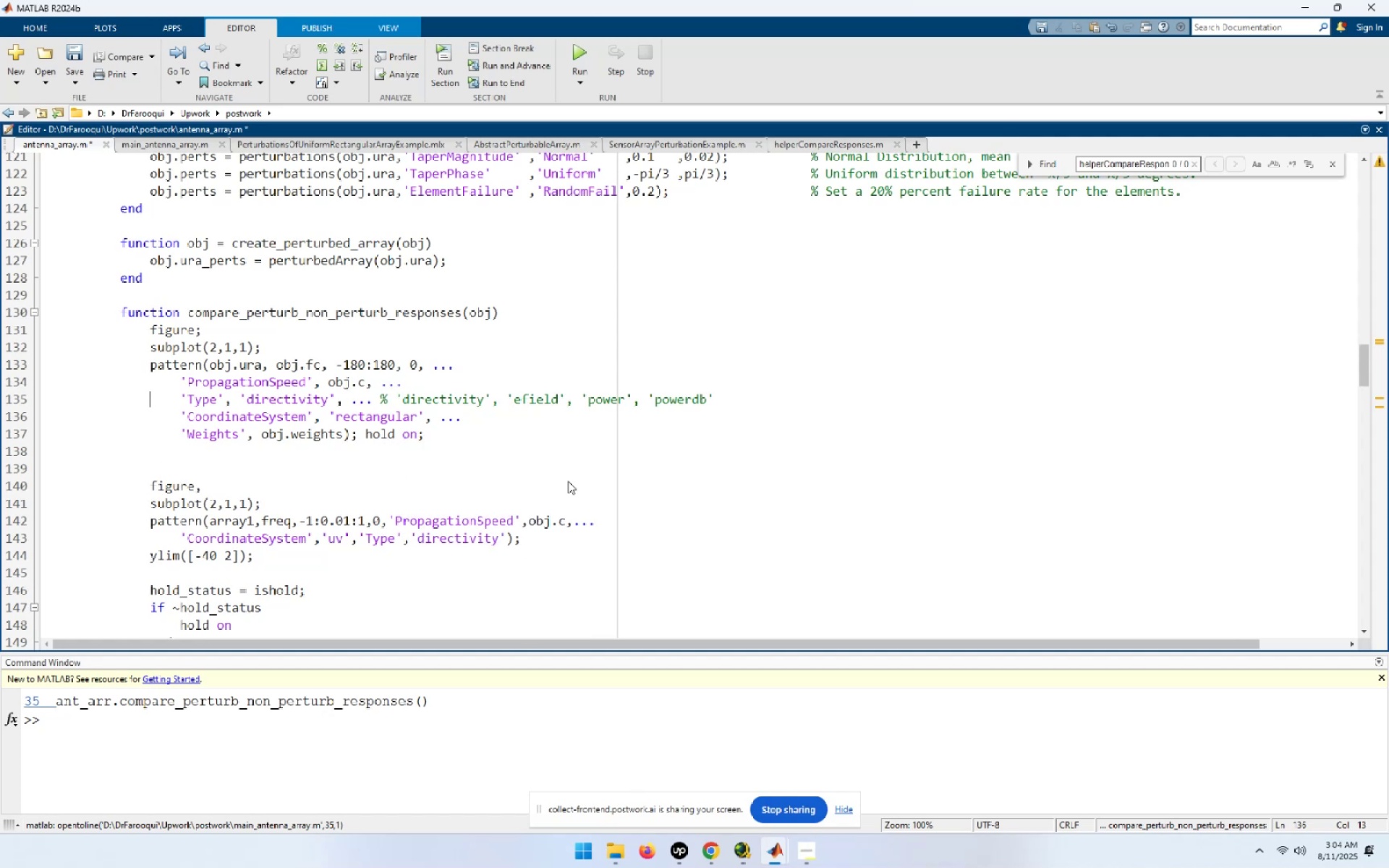 
key(ArrowUp)
 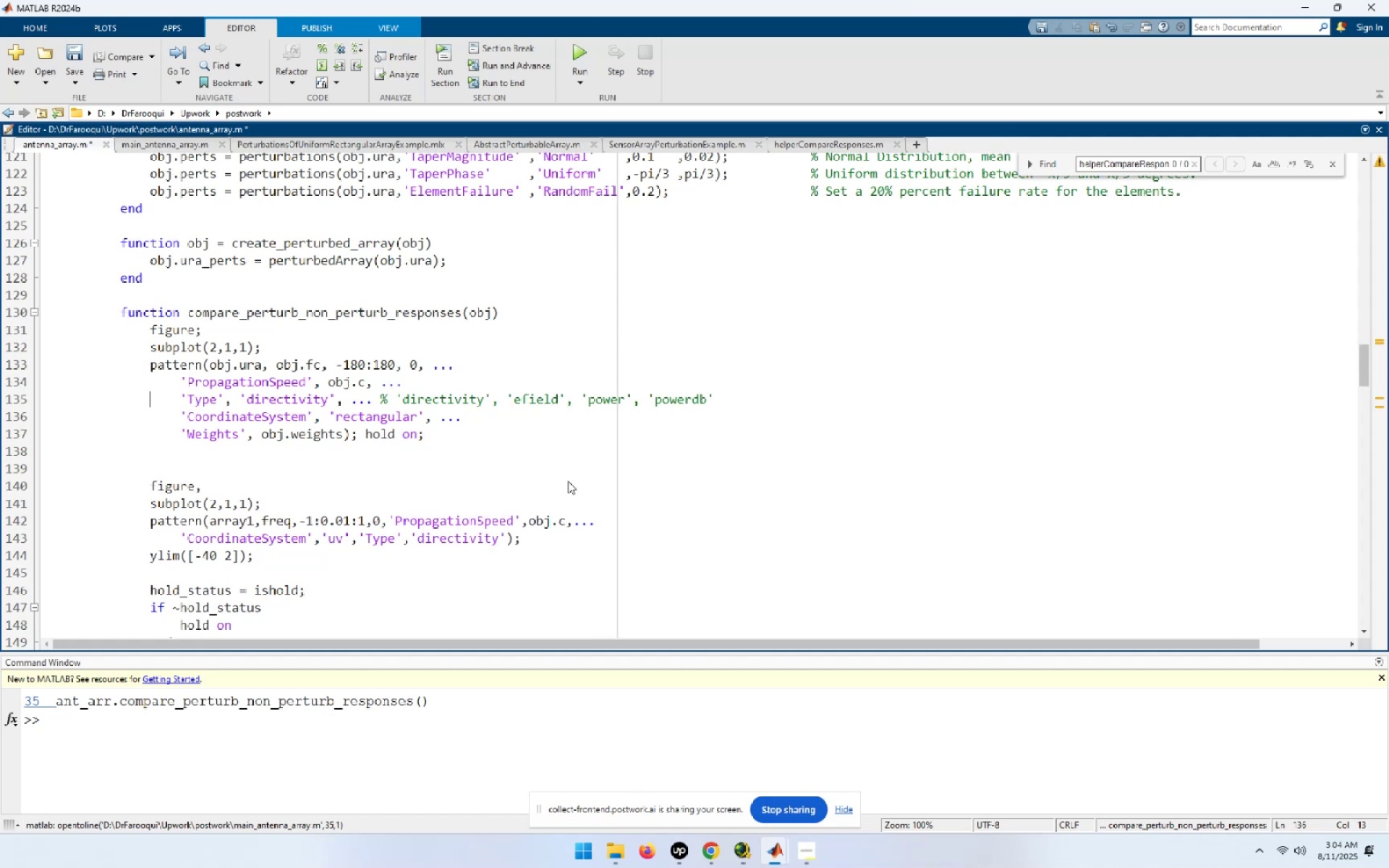 
key(ArrowUp)
 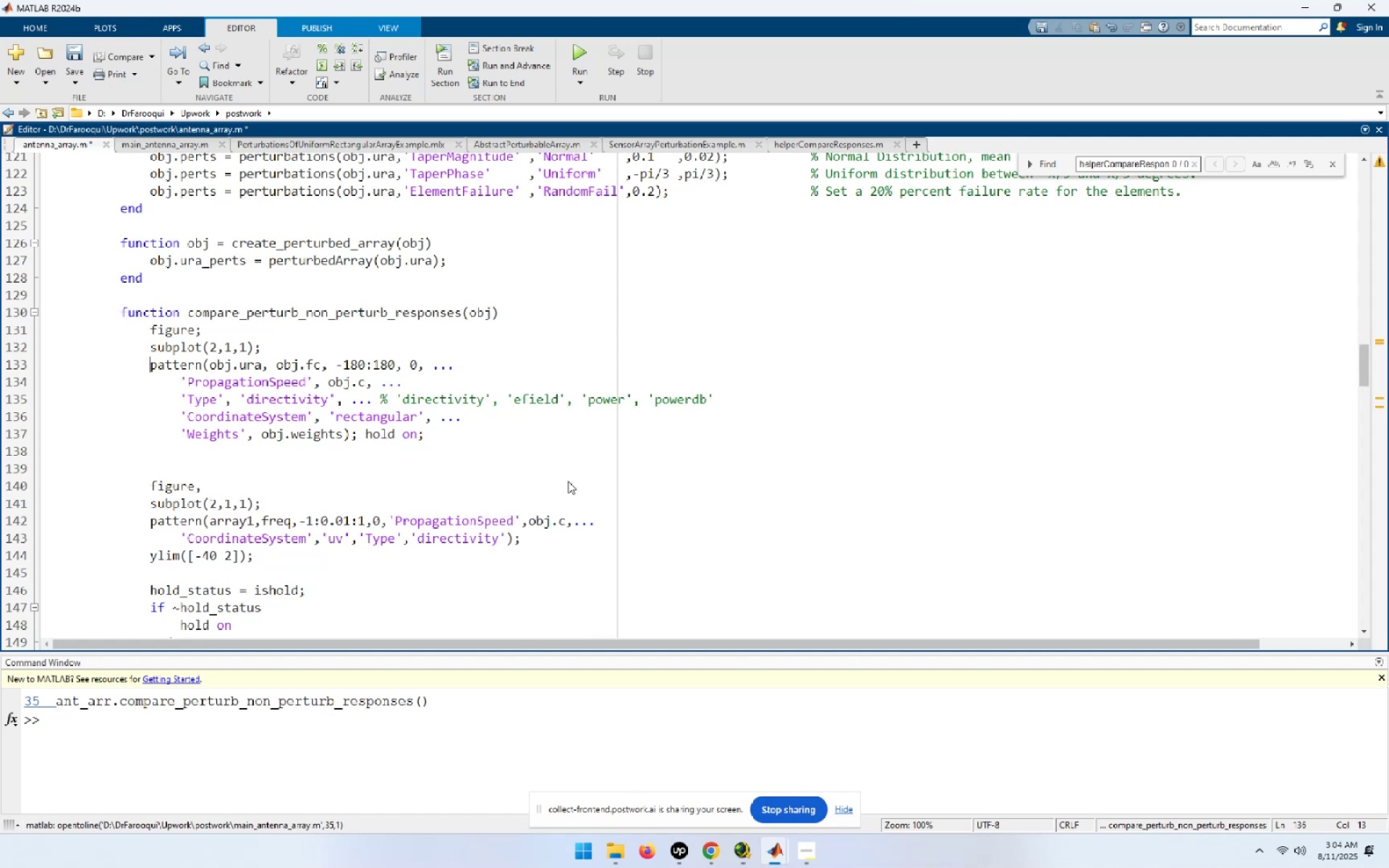 
key(Shift+End)
 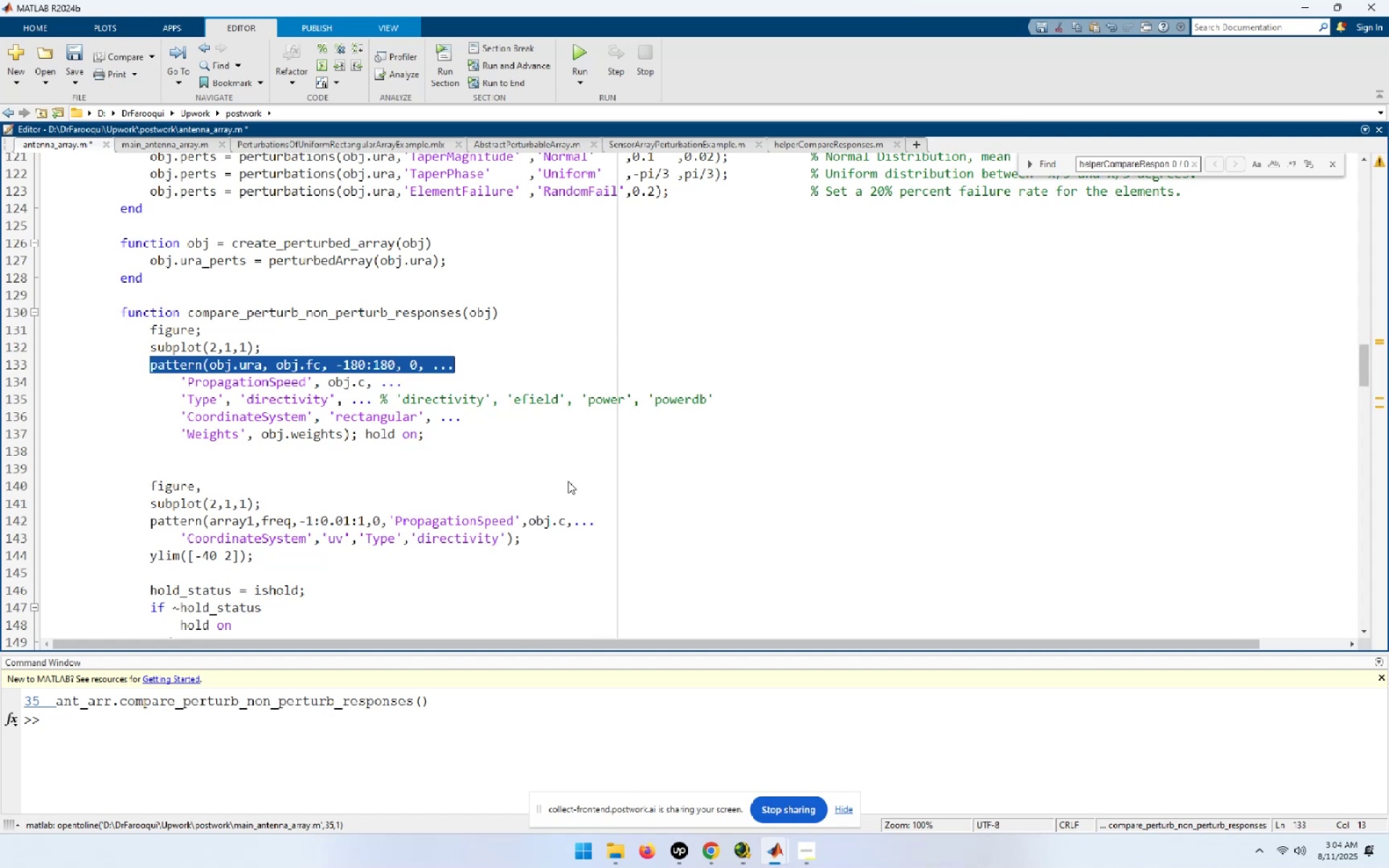 
key(Shift+ArrowDown)
 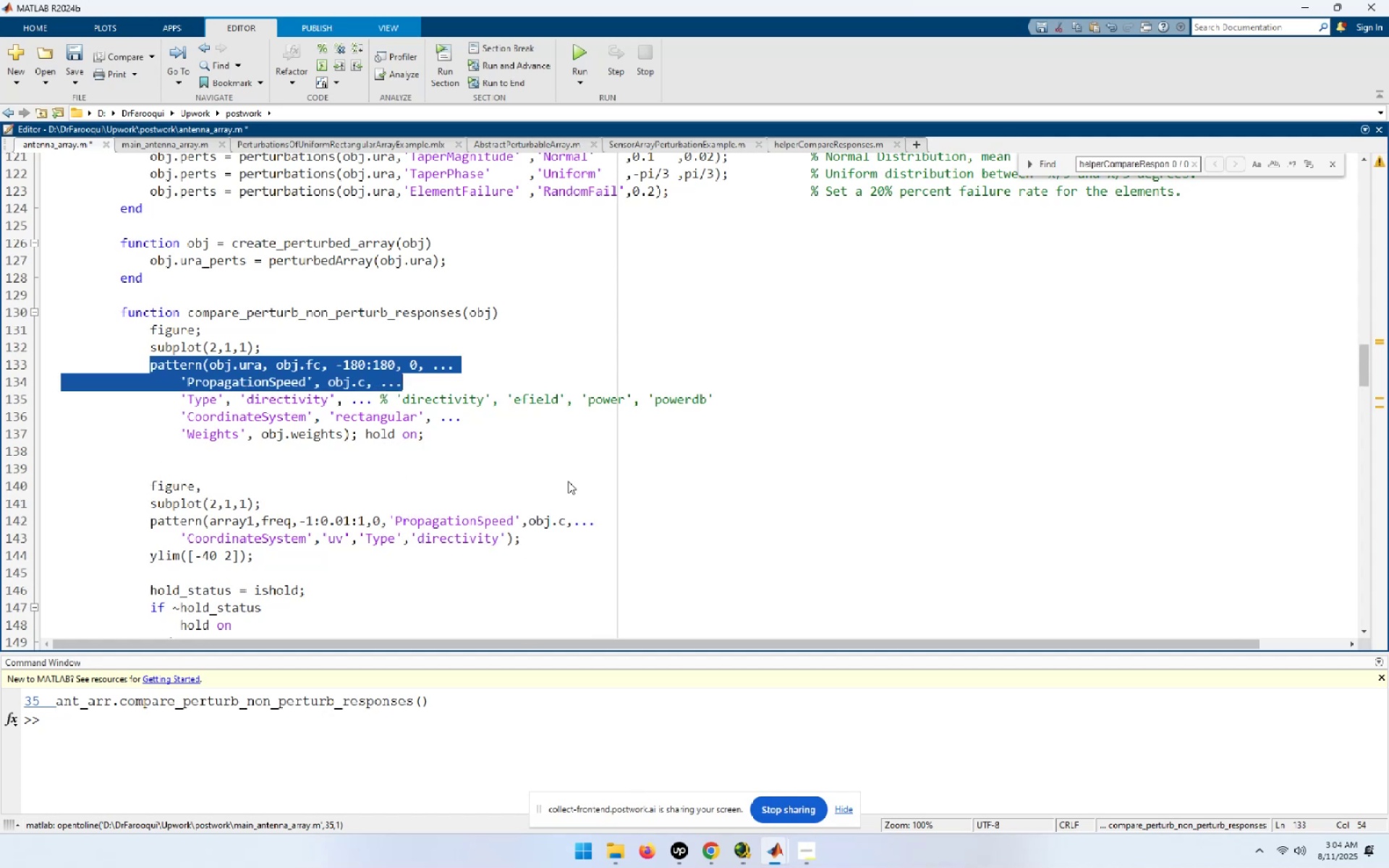 
key(Shift+ArrowDown)
 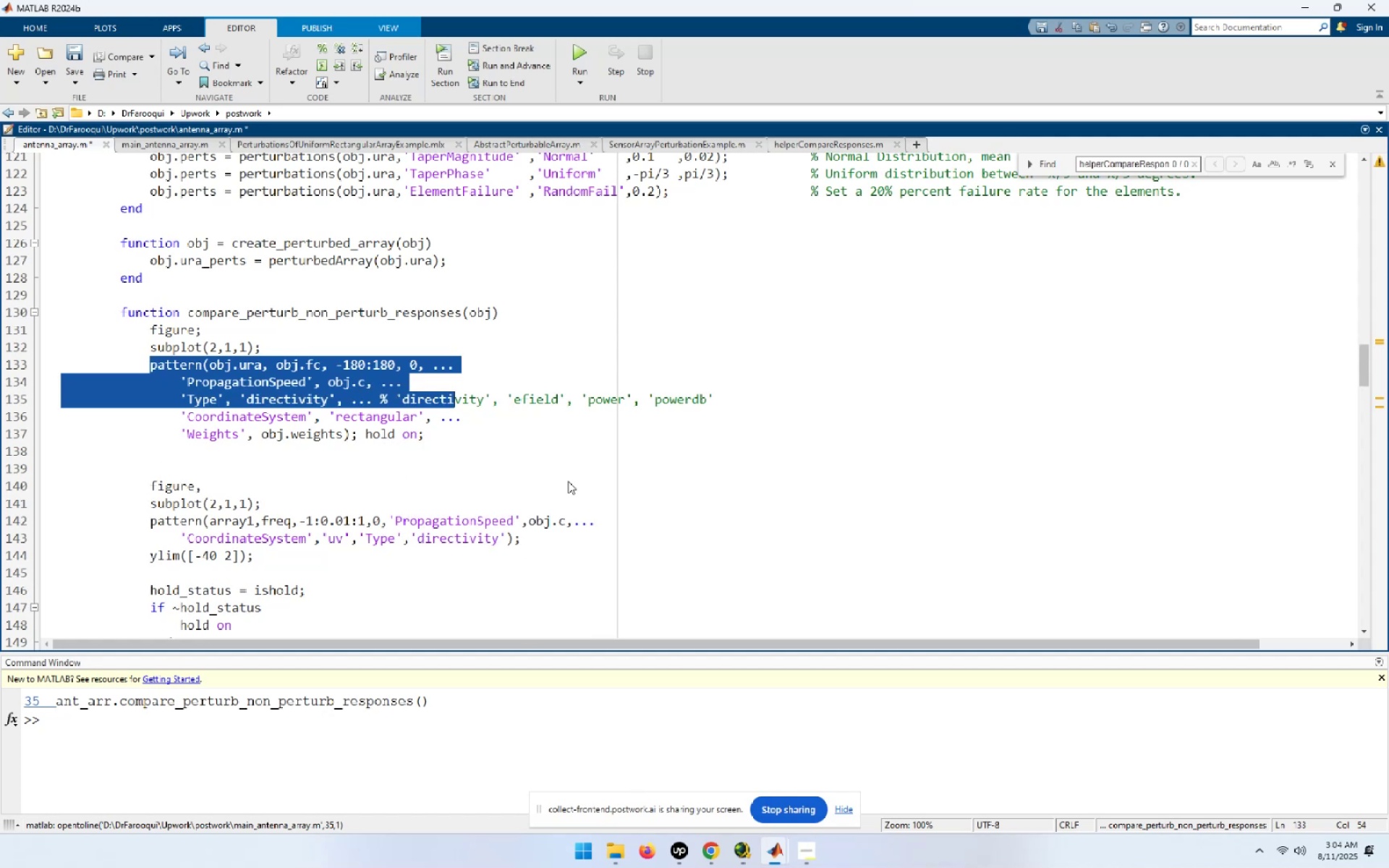 
key(Shift+ArrowDown)
 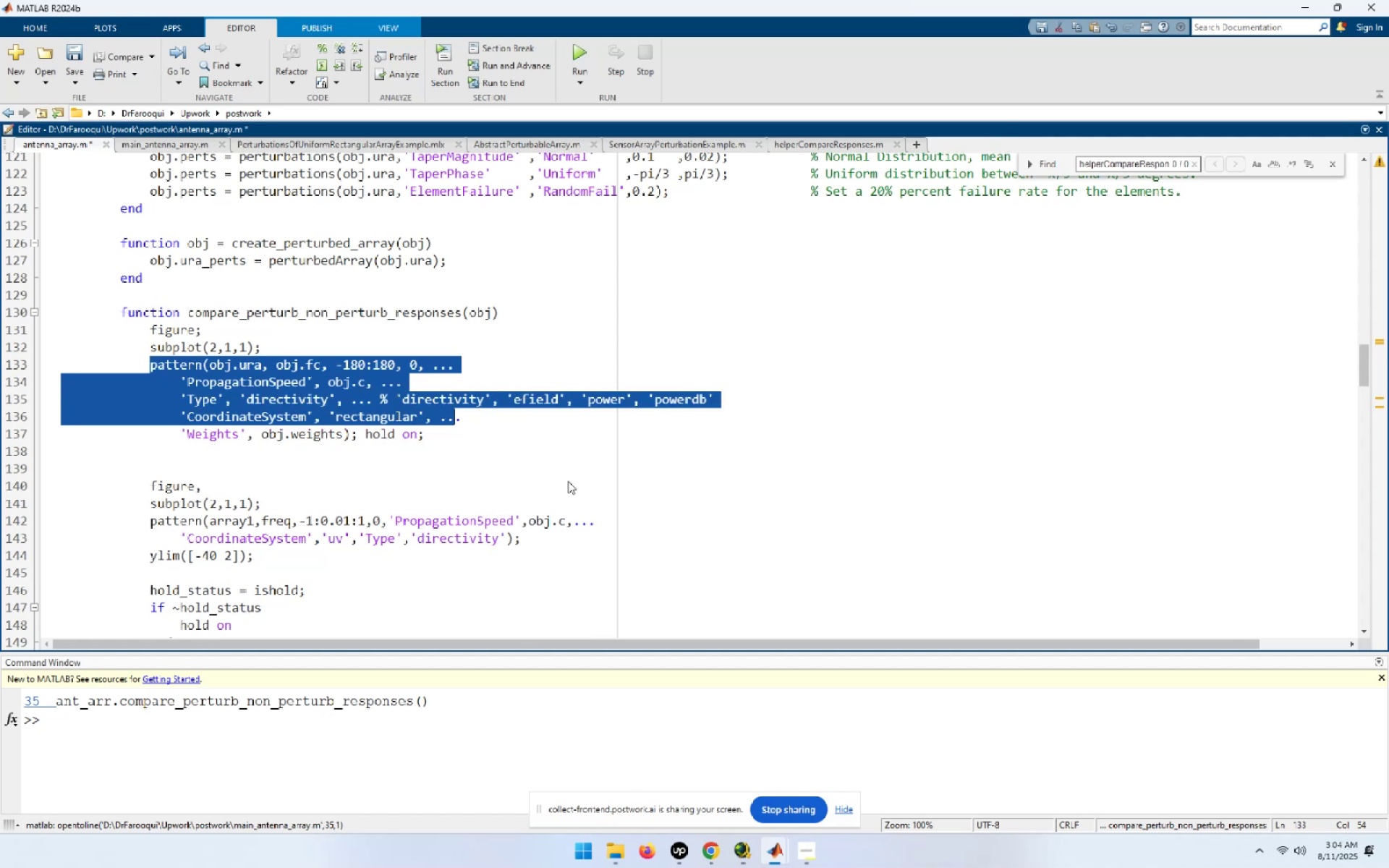 
key(Shift+ArrowDown)
 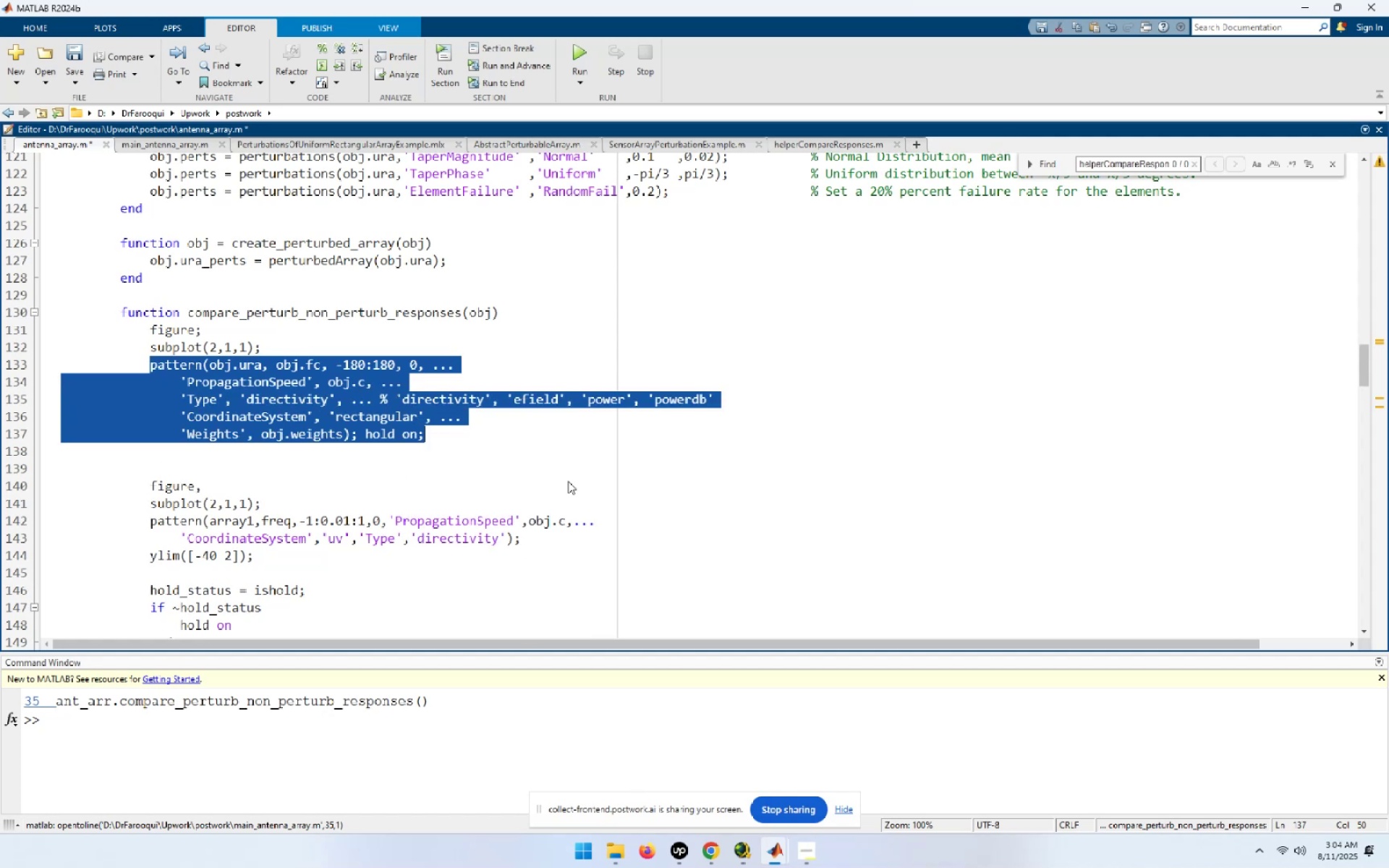 
key(Control+C)
 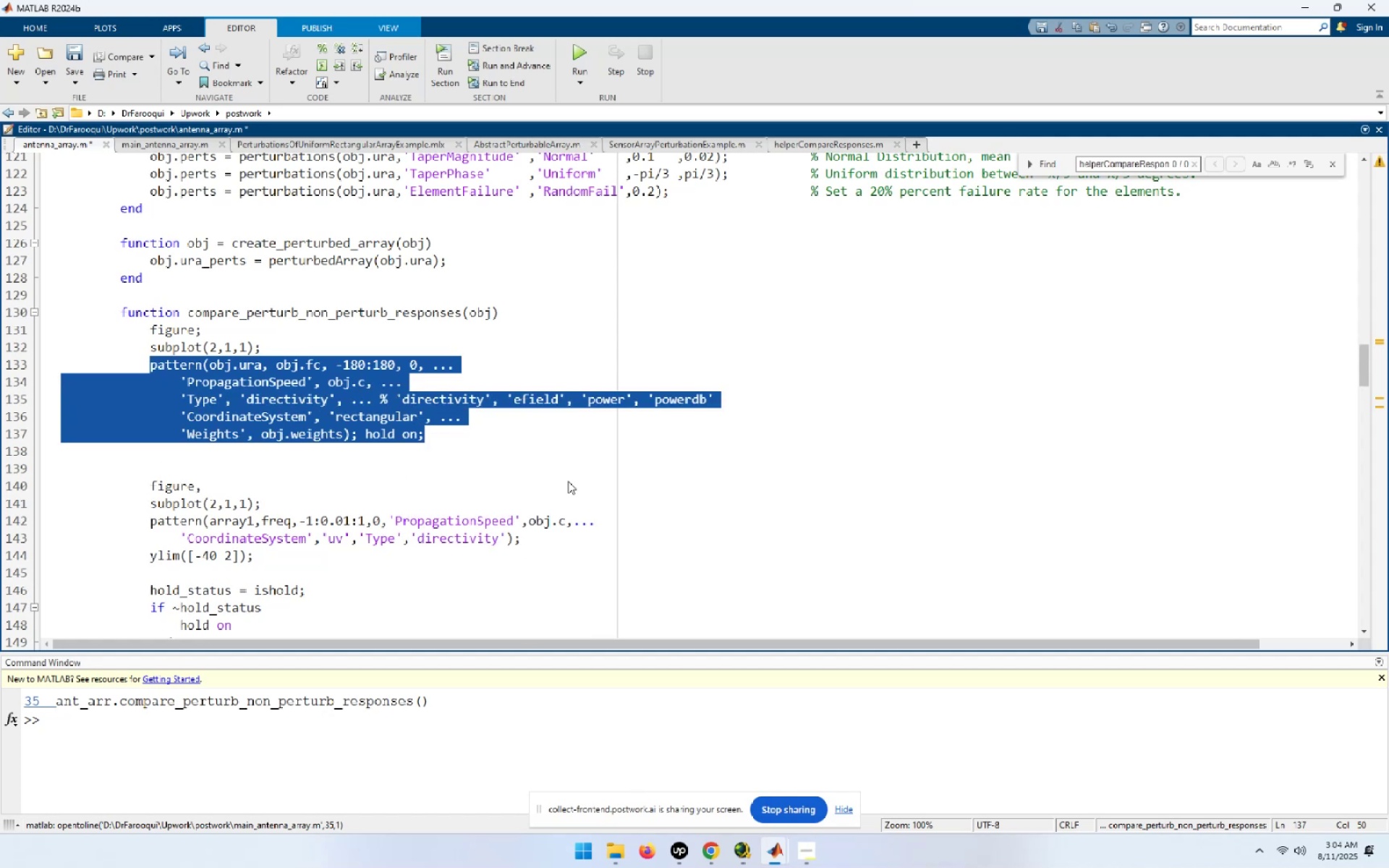 
key(End)
 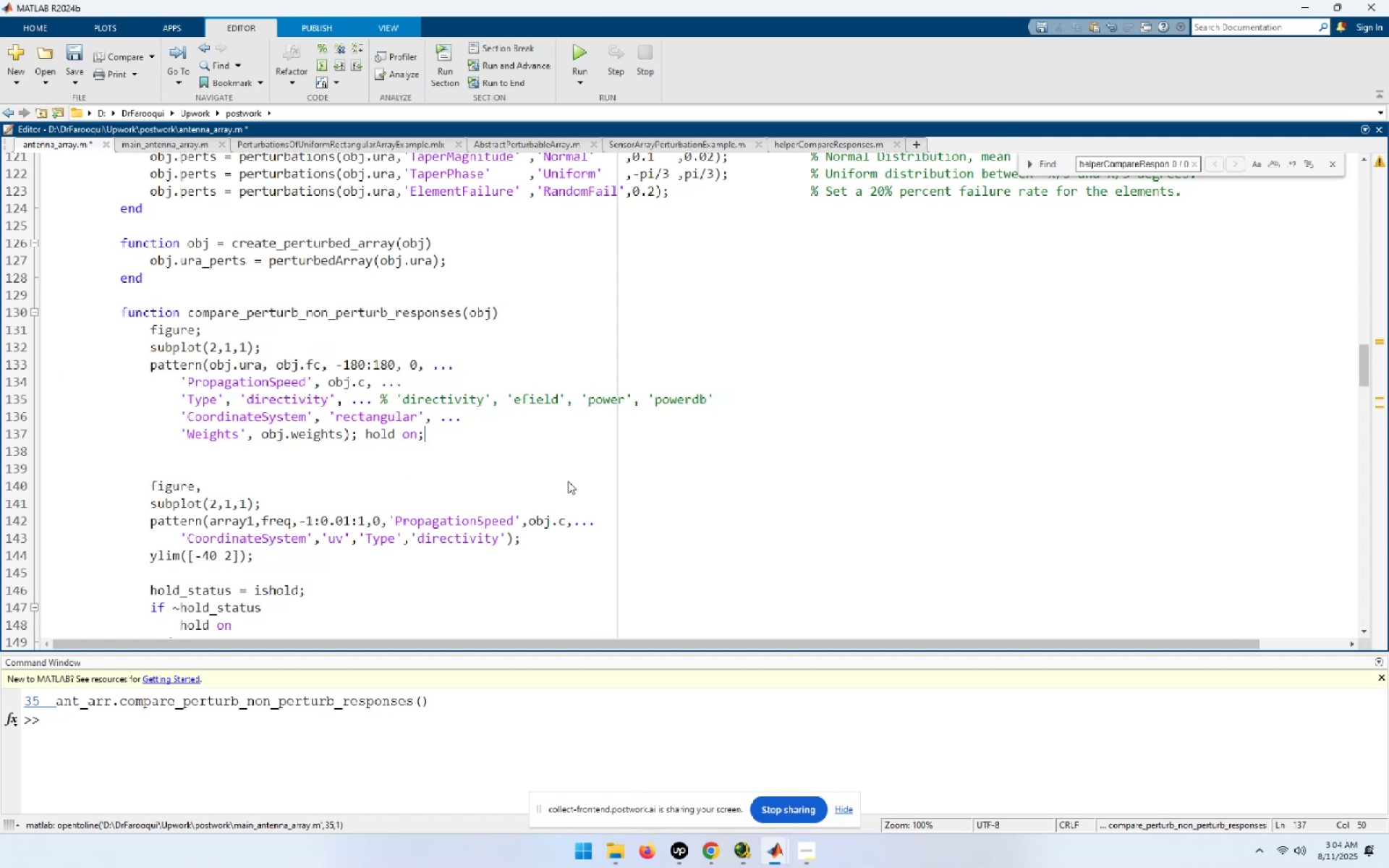 
key(NumpadEnter)
 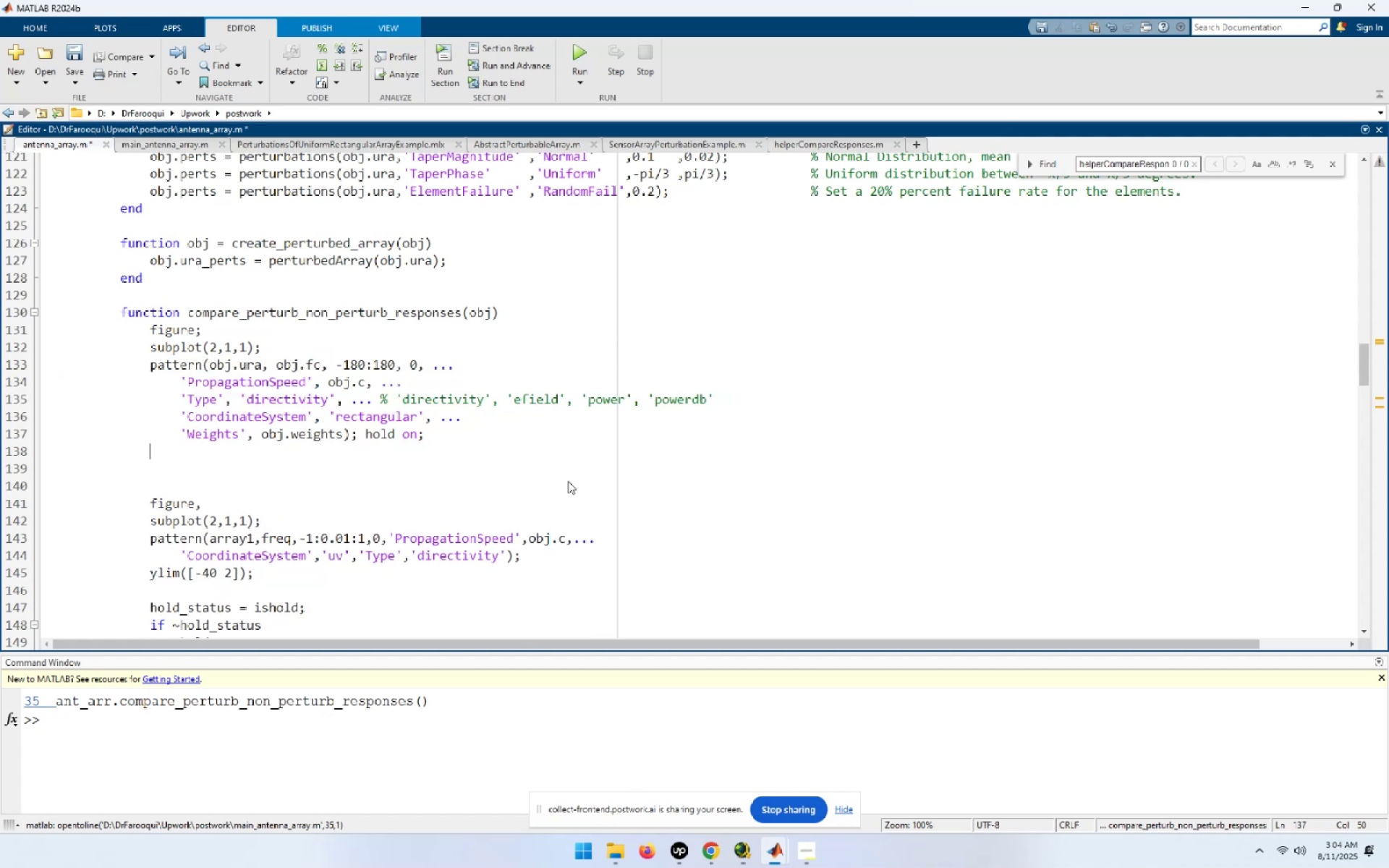 
key(Control+ControlLeft)
 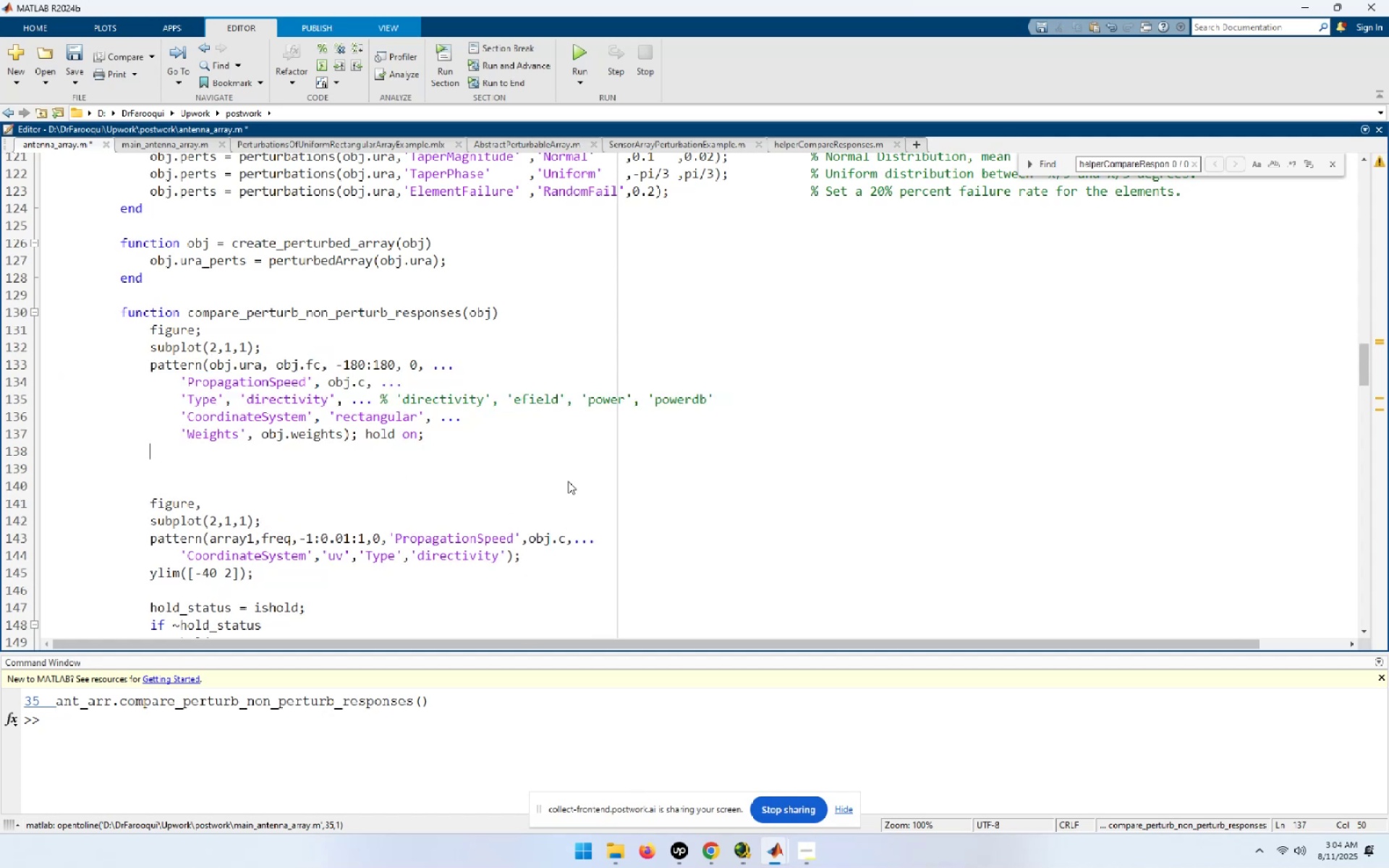 
key(Control+V)
 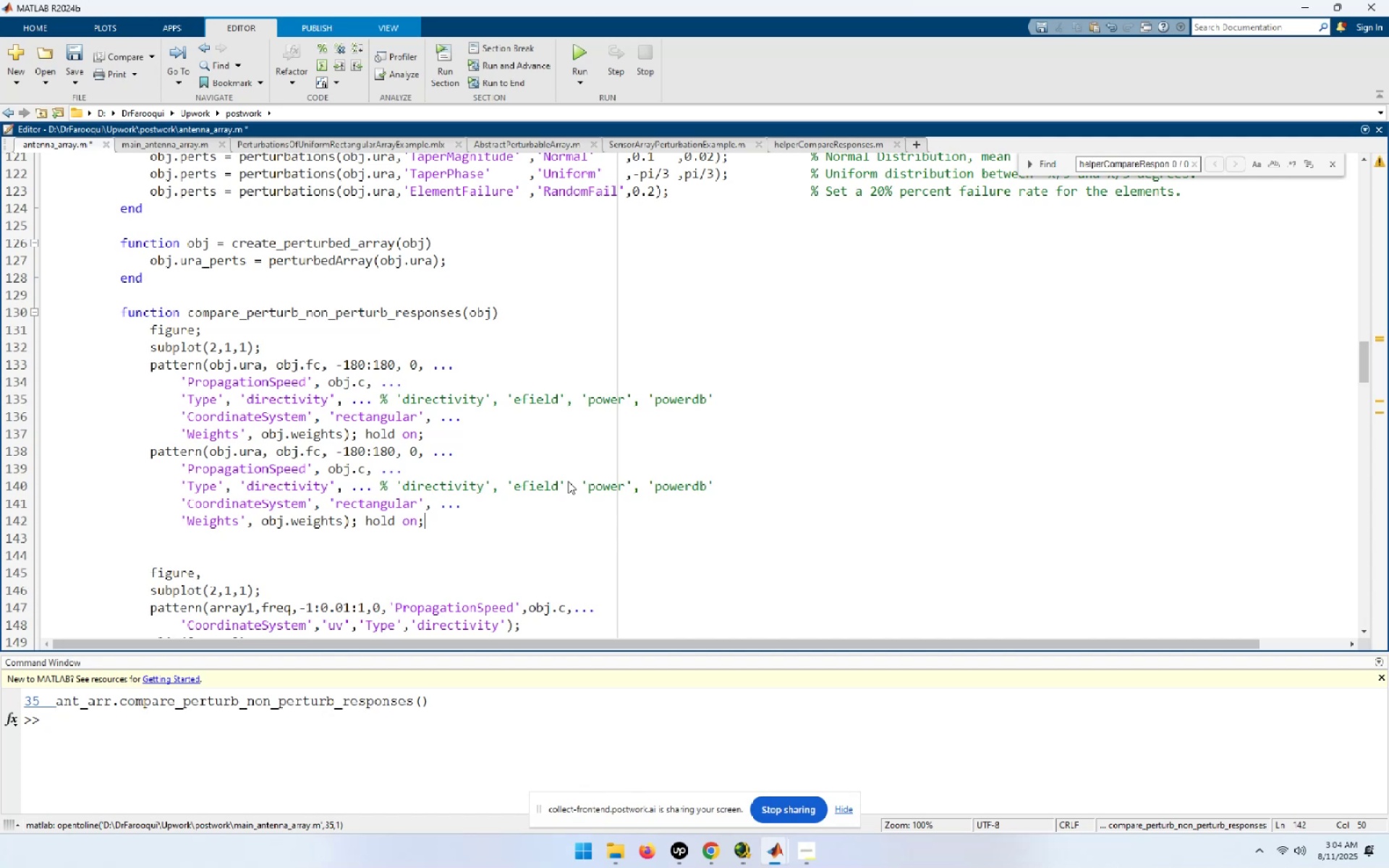 
key(ArrowUp)
 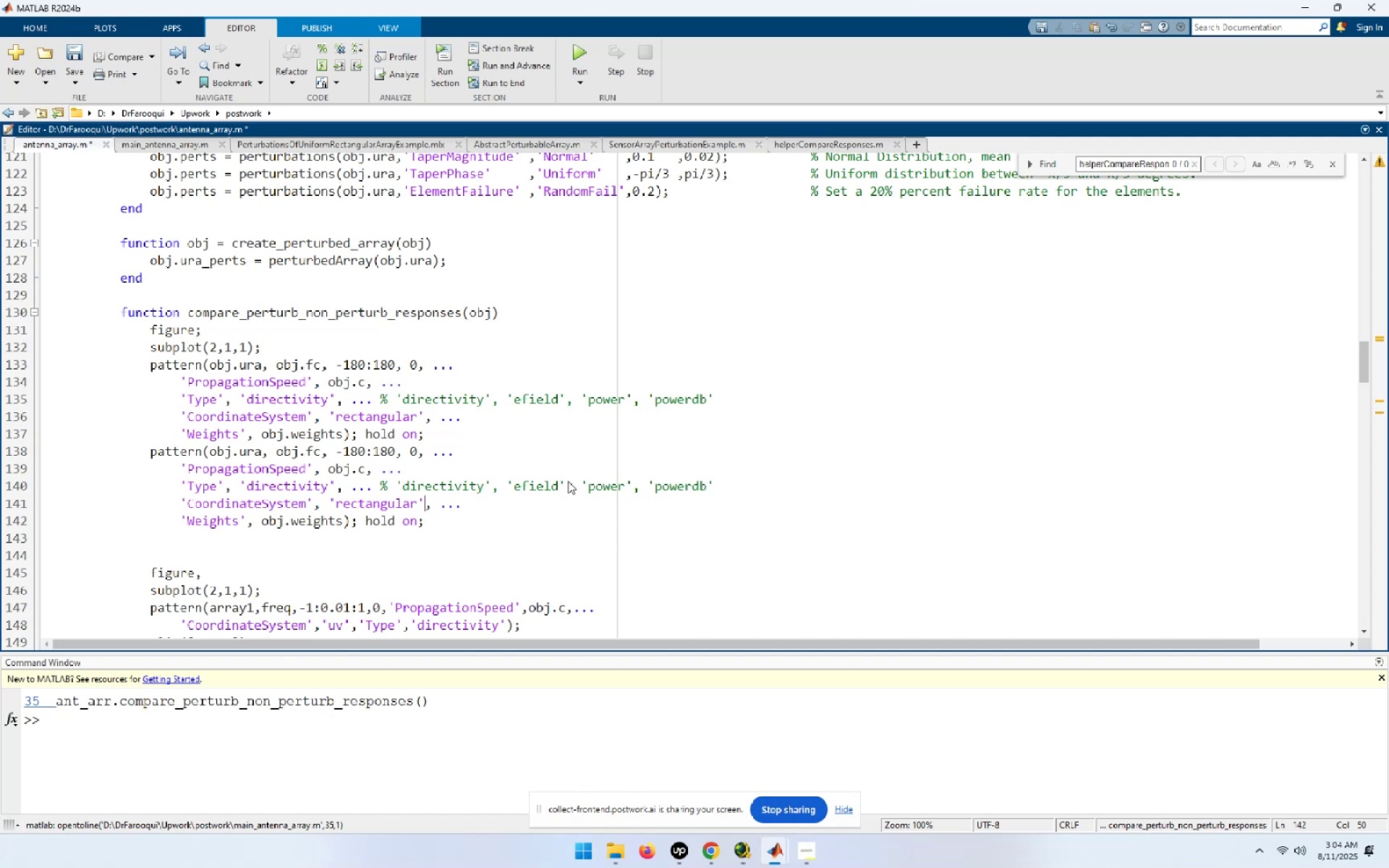 
key(ArrowUp)
 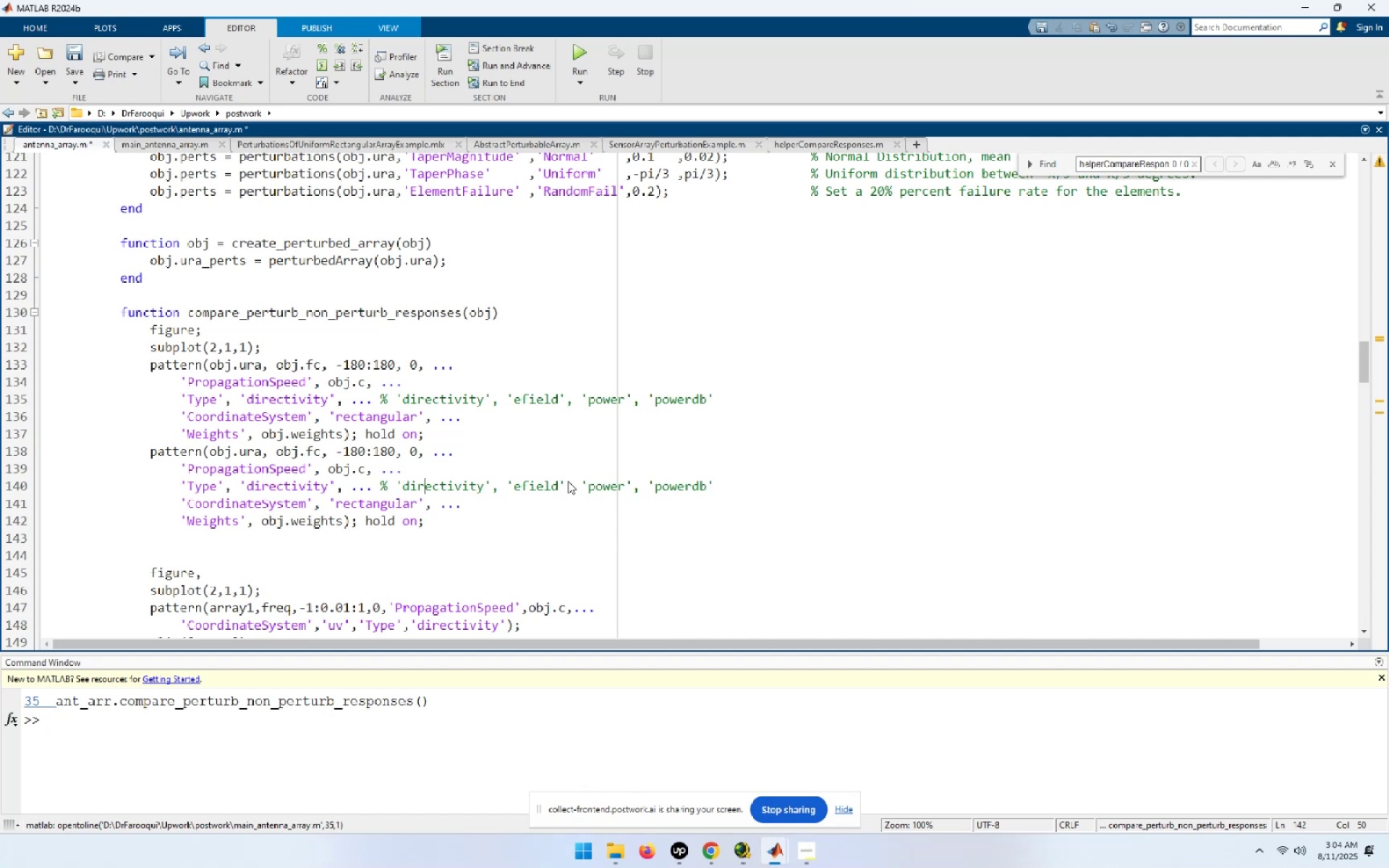 
key(ArrowUp)
 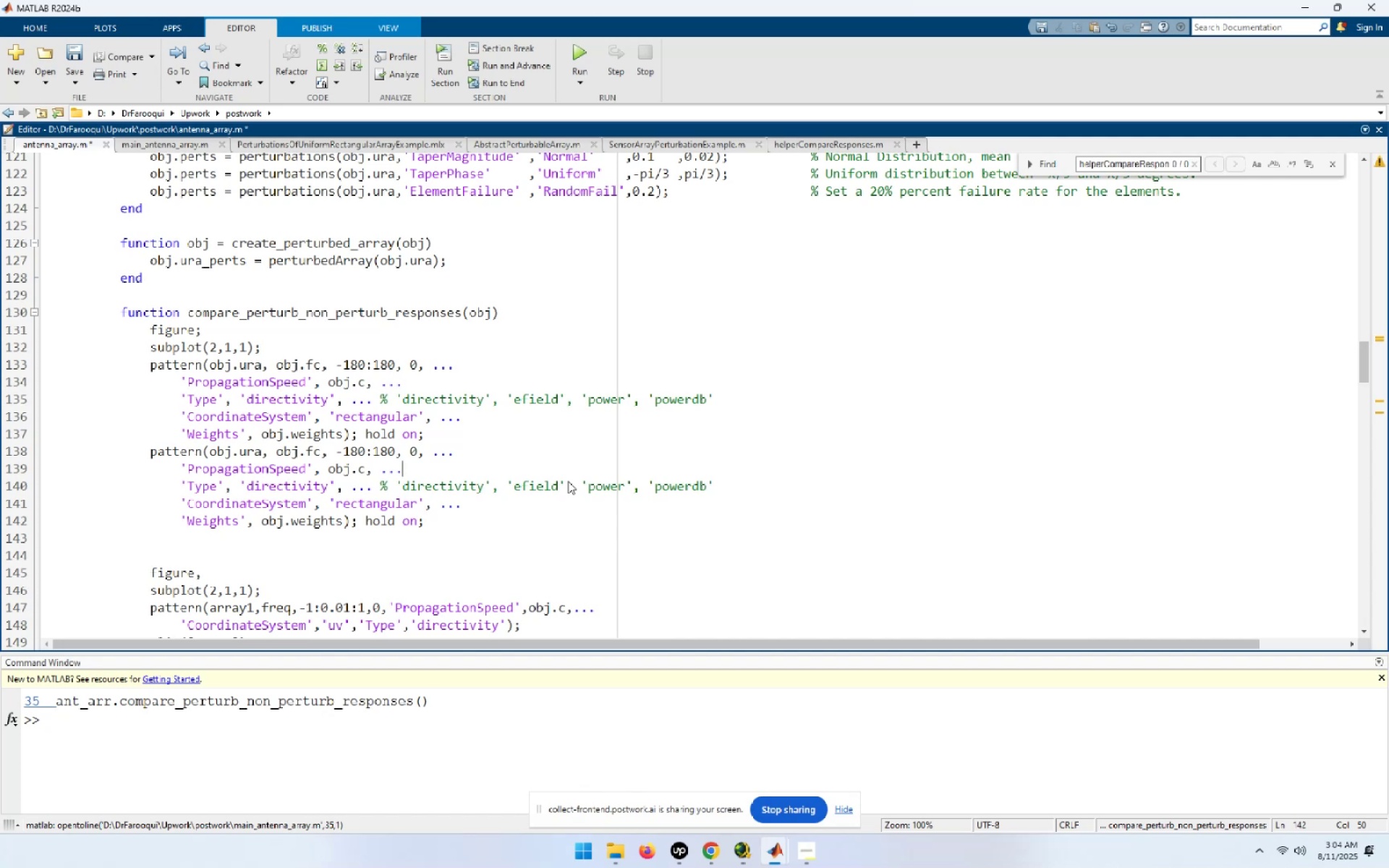 
key(ArrowUp)
 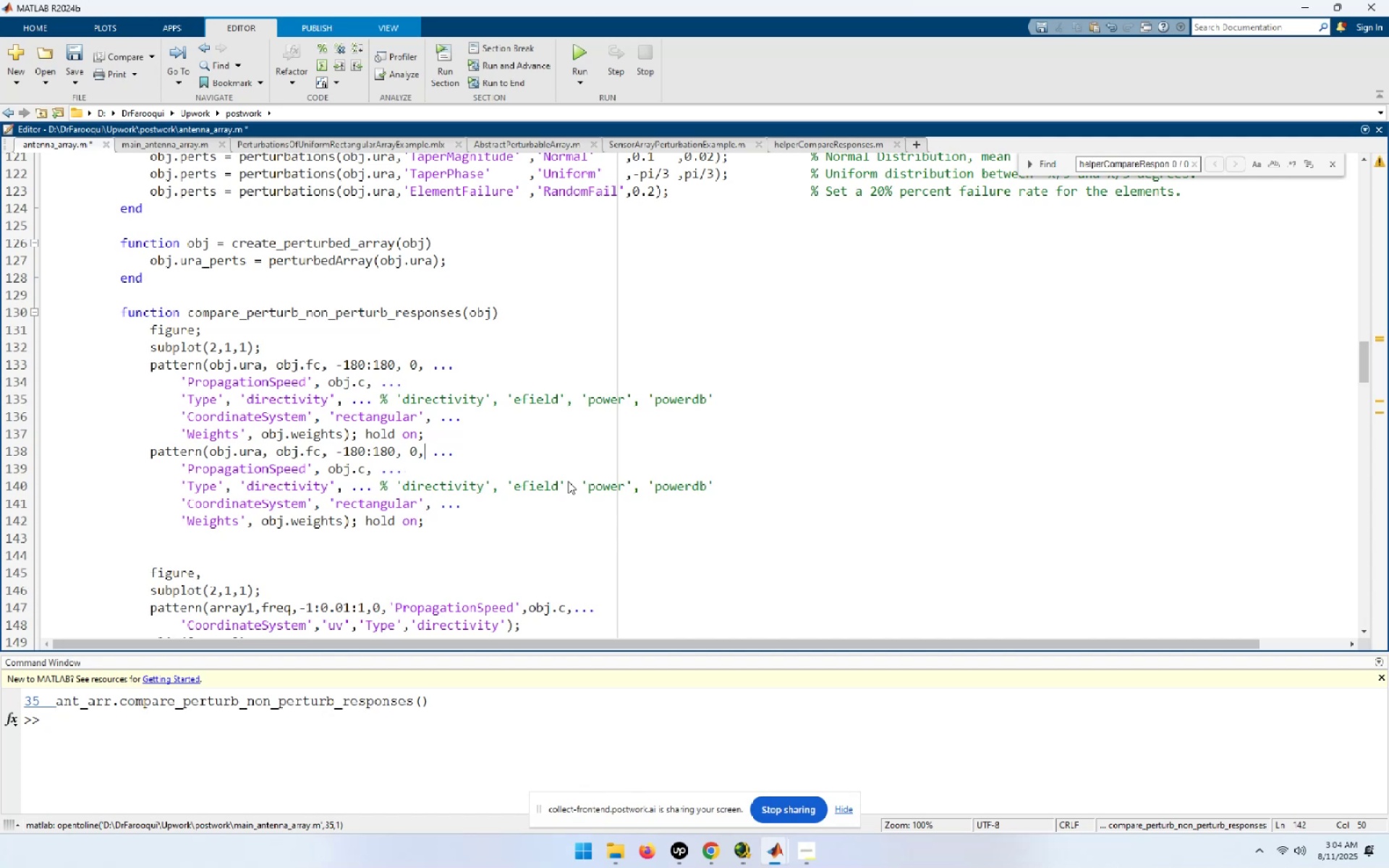 
key(ArrowUp)
 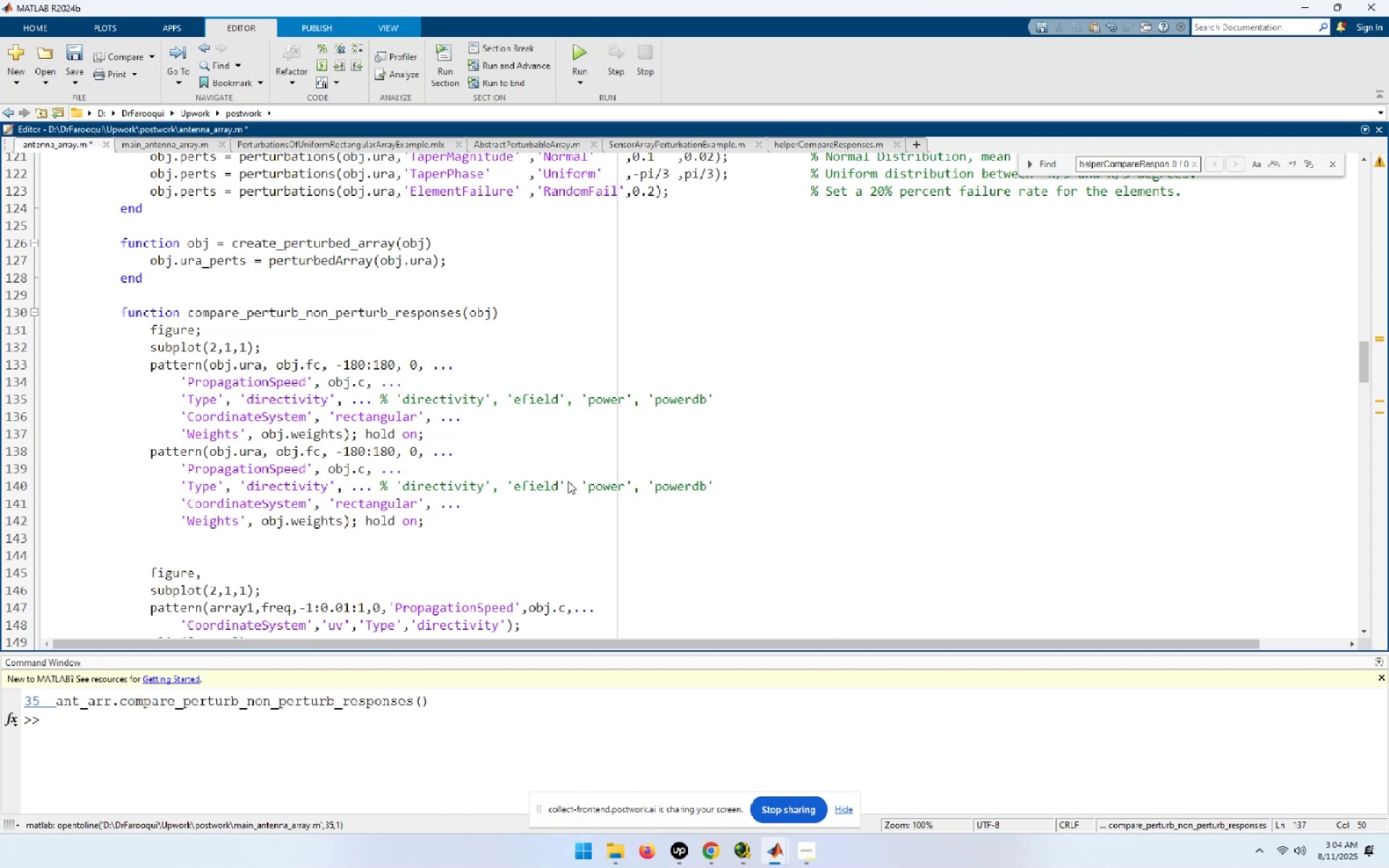 
key(NumpadEnter)
 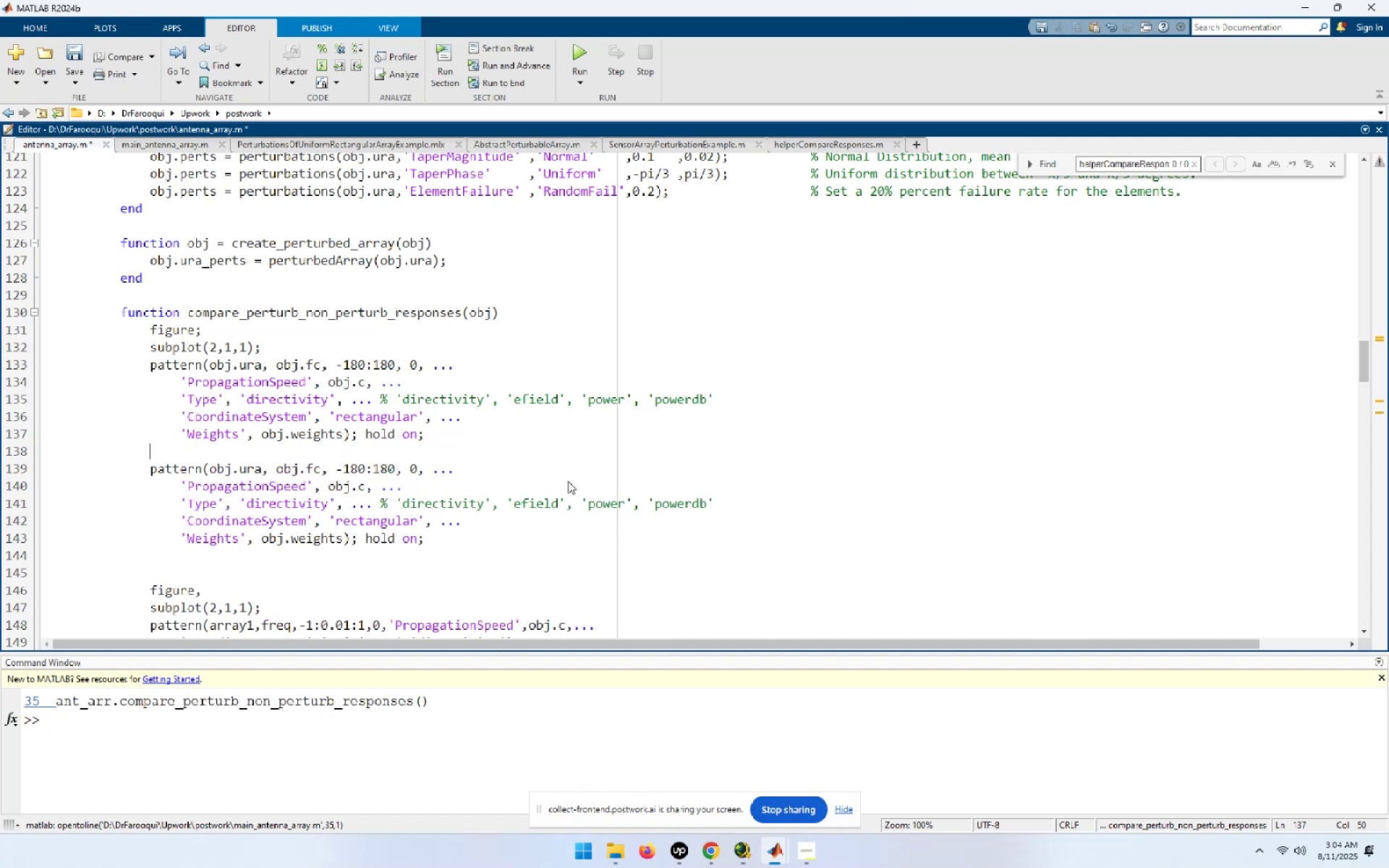 
key(ArrowDown)
 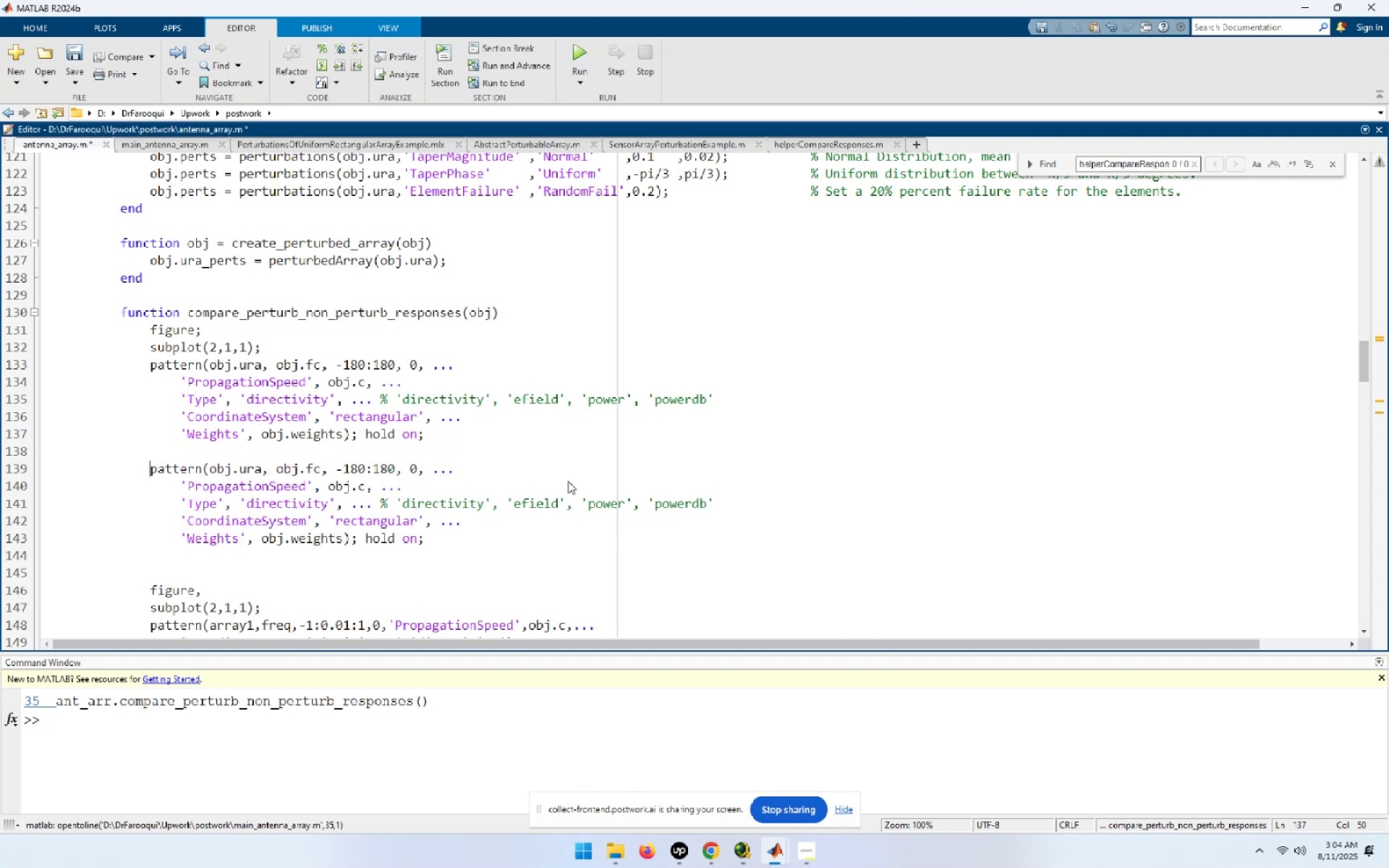 
key(ArrowDown)
 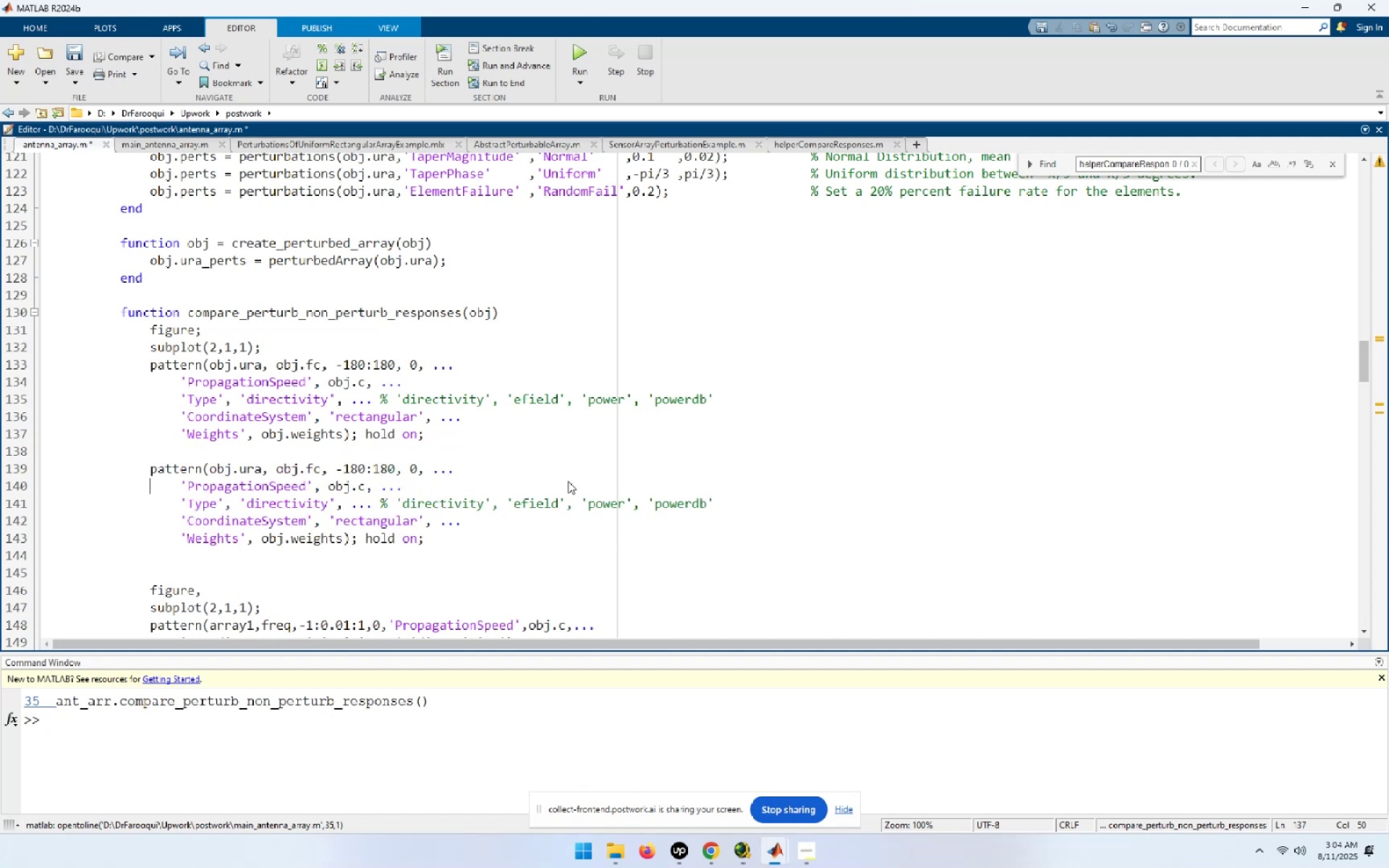 
key(ArrowDown)
 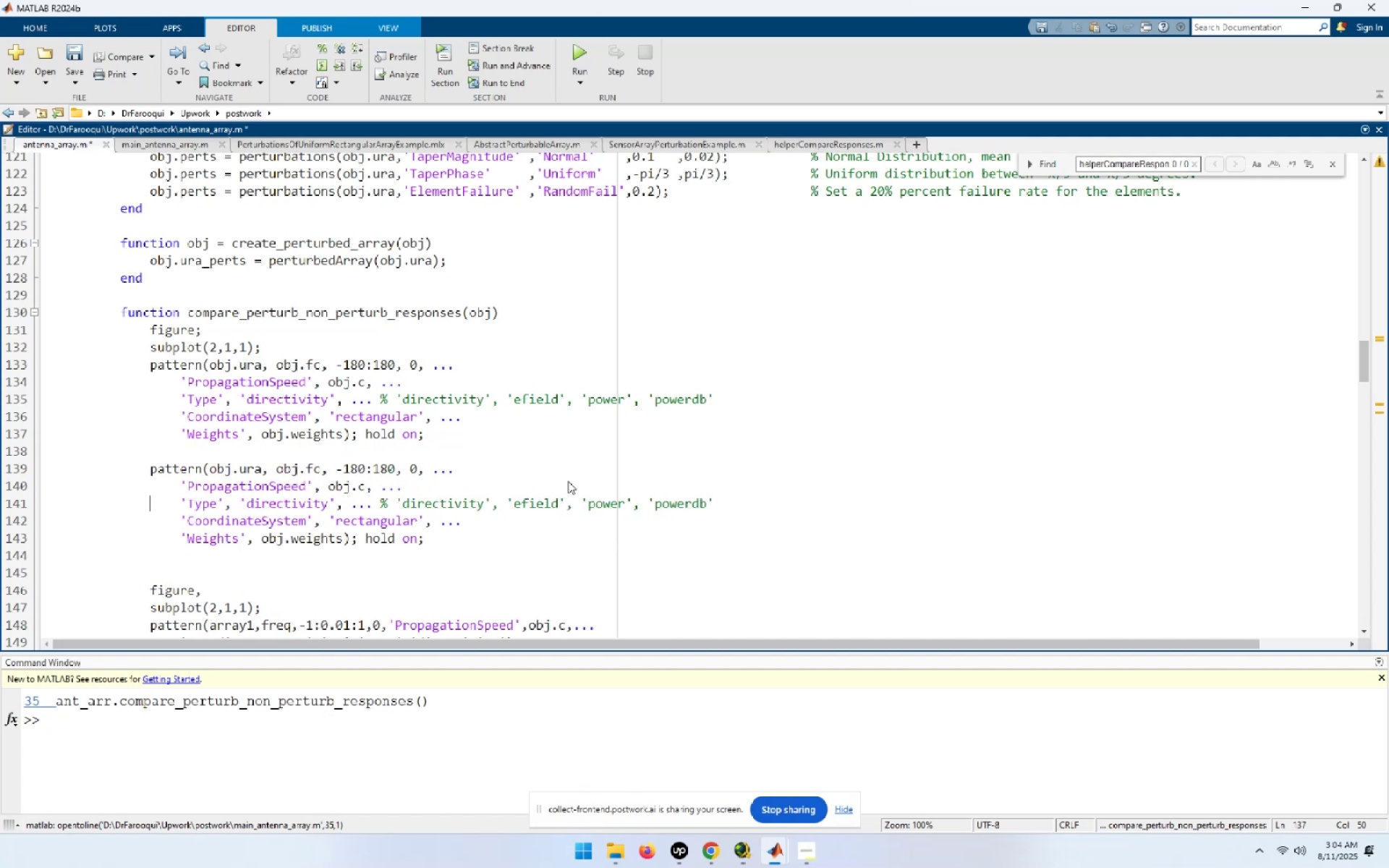 
key(ArrowDown)
 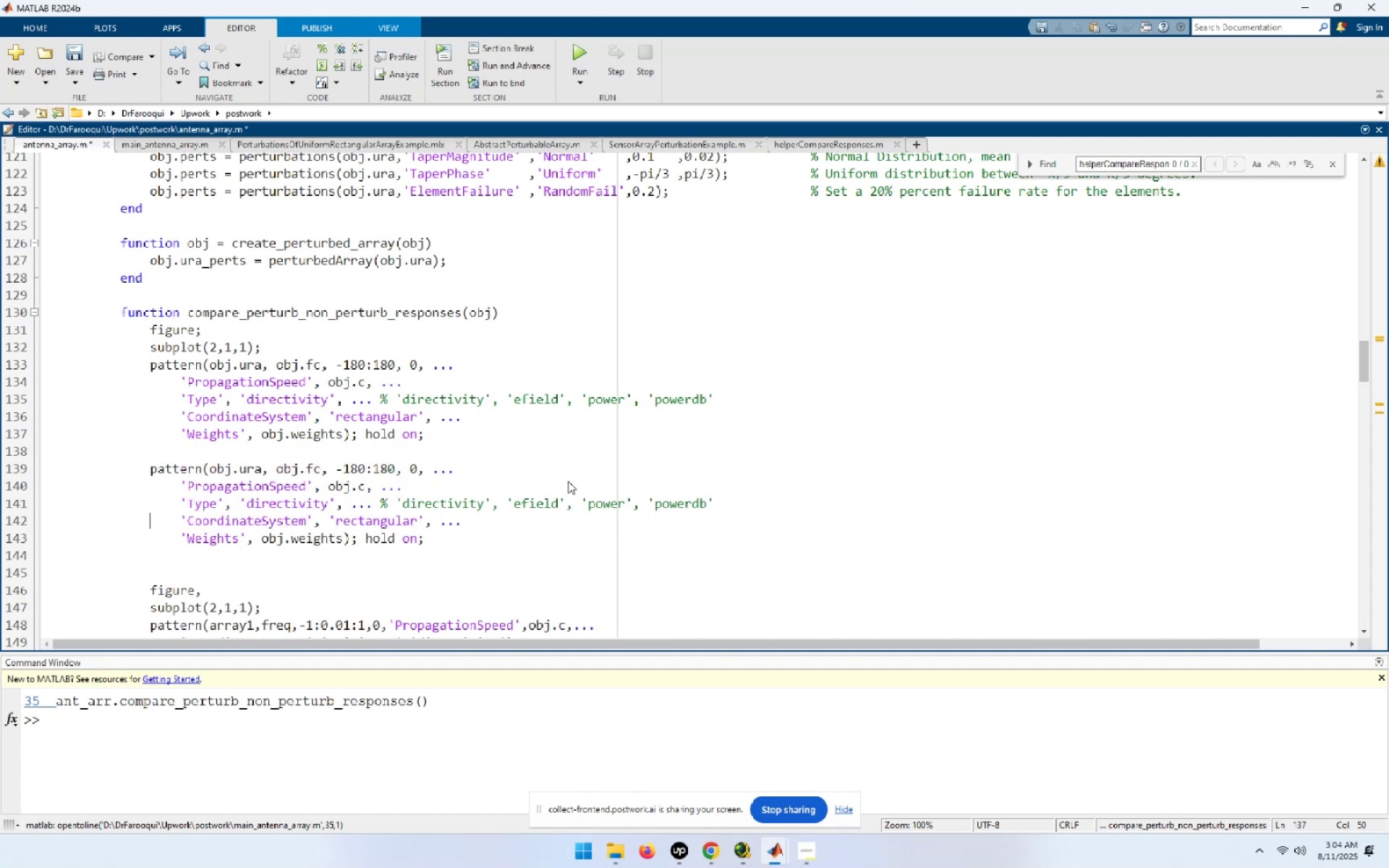 
key(ArrowDown)
 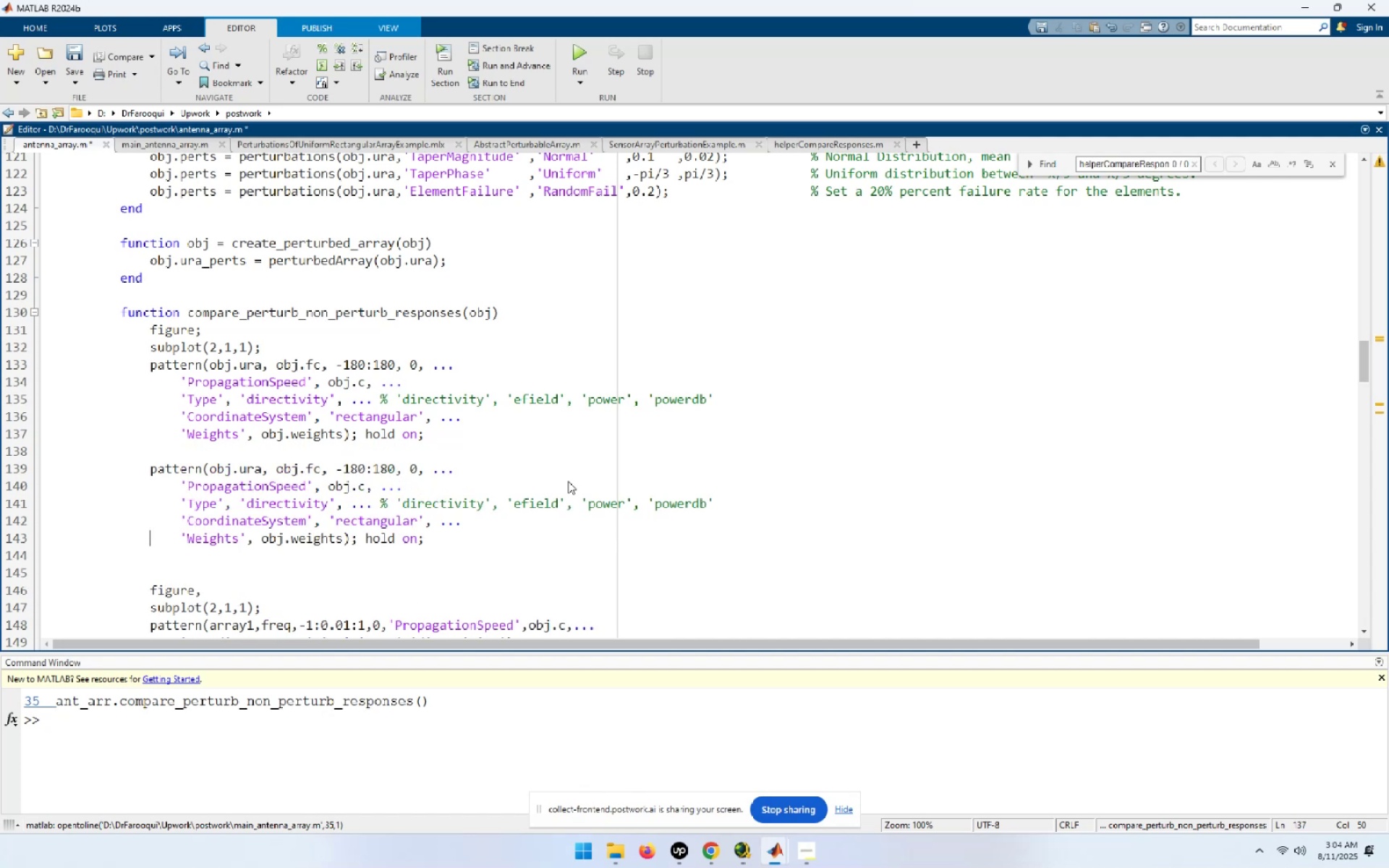 
key(End)
 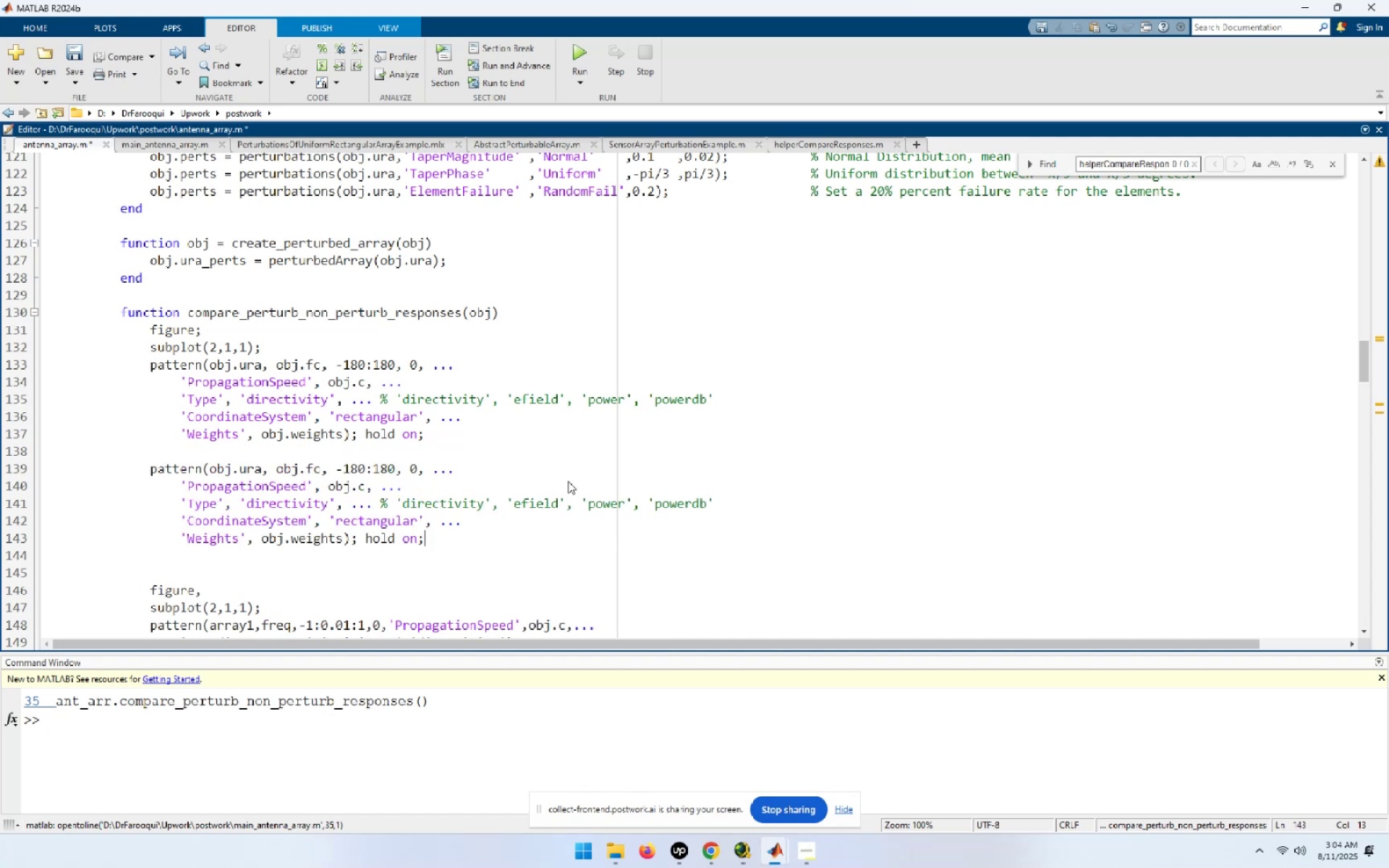 
key(Backspace)
 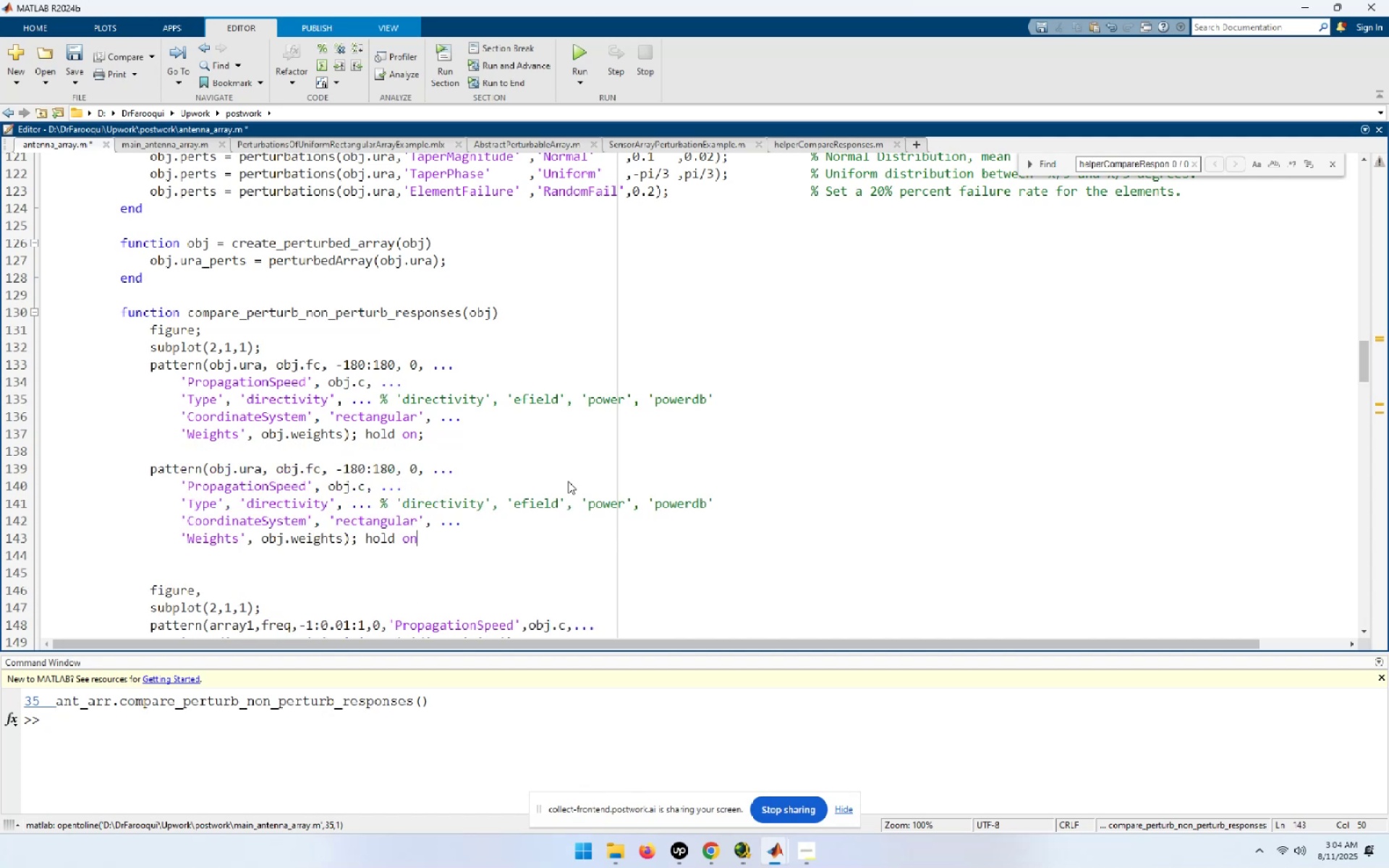 
key(Backspace)
 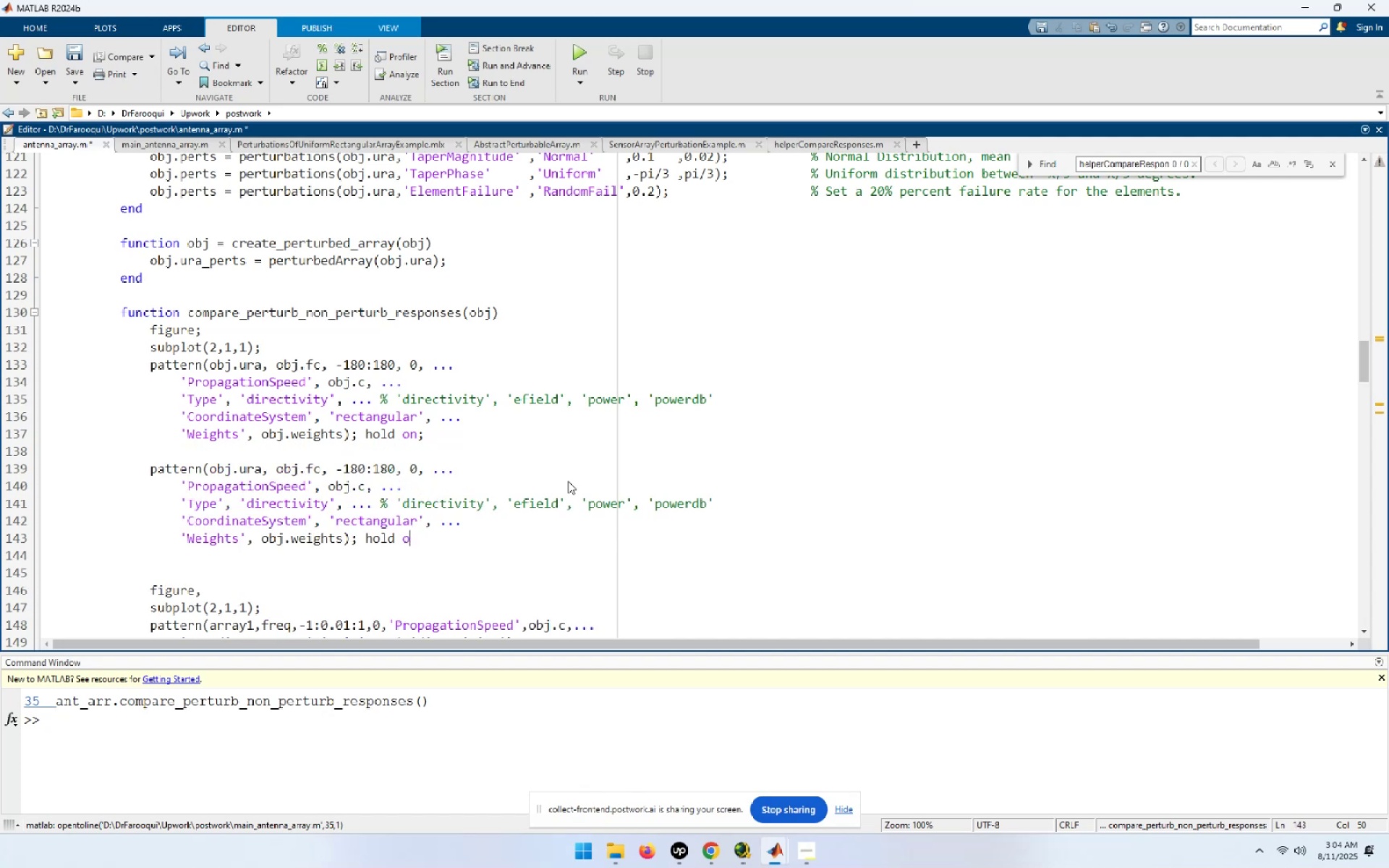 
key(Backspace)
 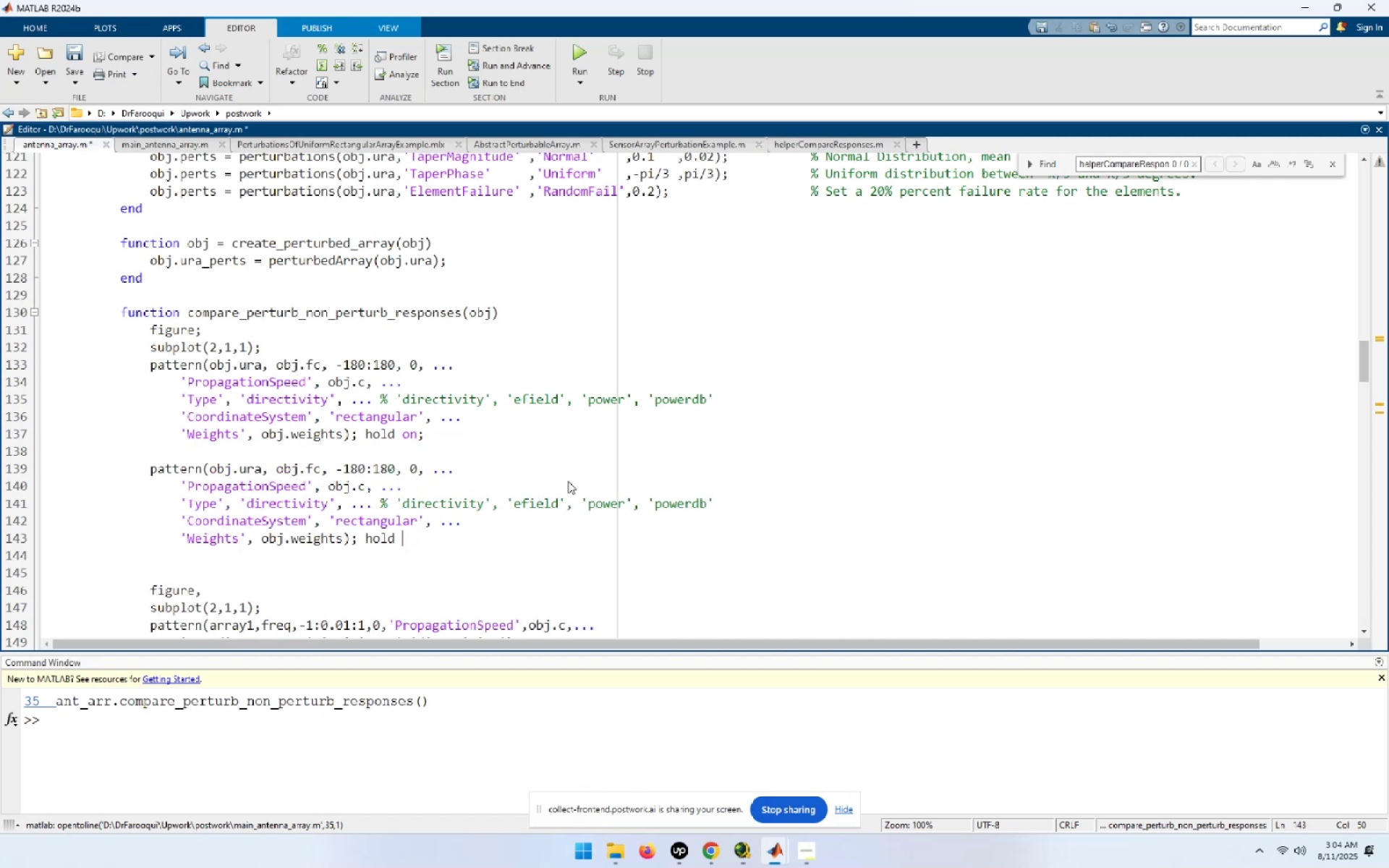 
key(Backspace)
 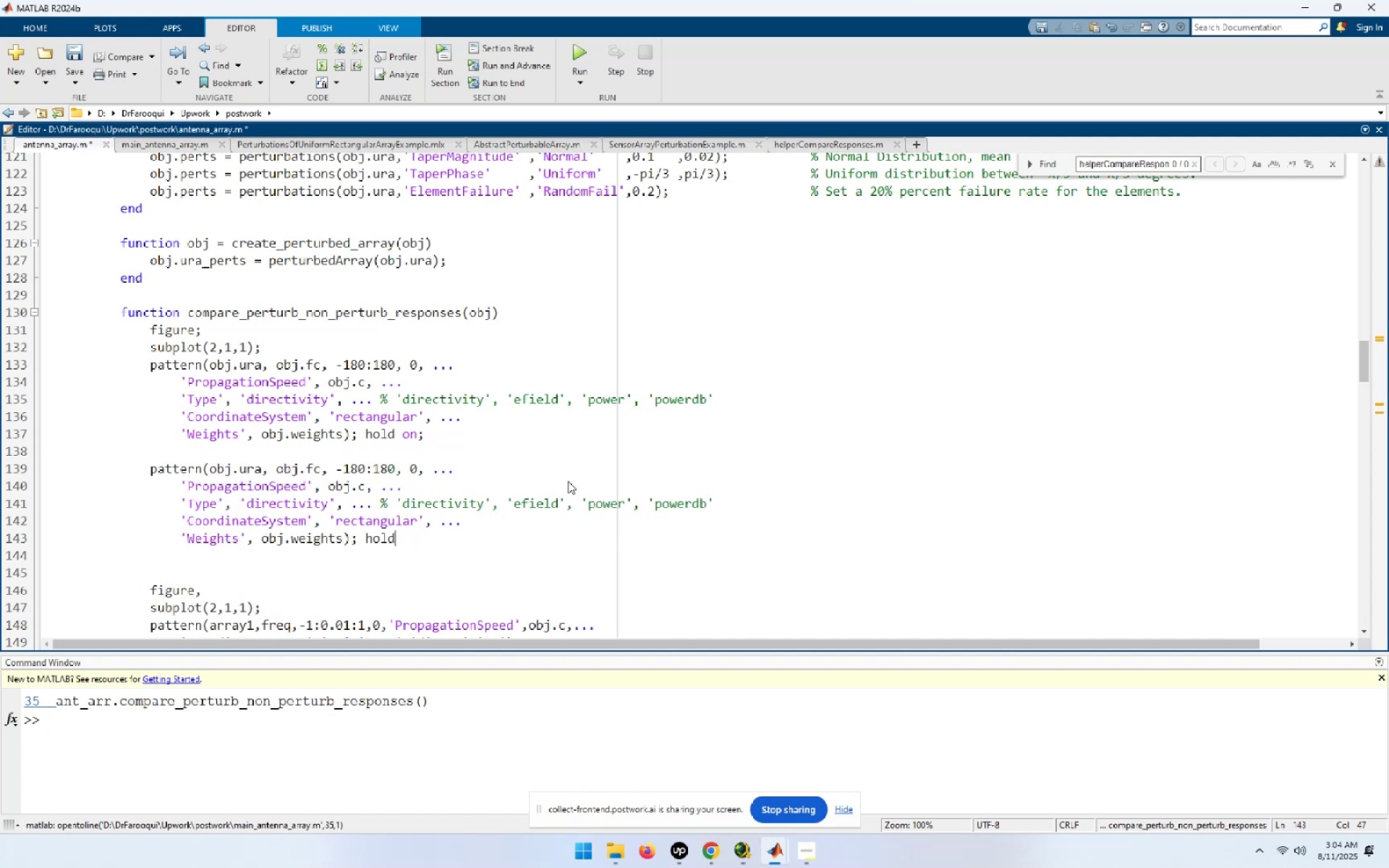 
key(Backspace)
 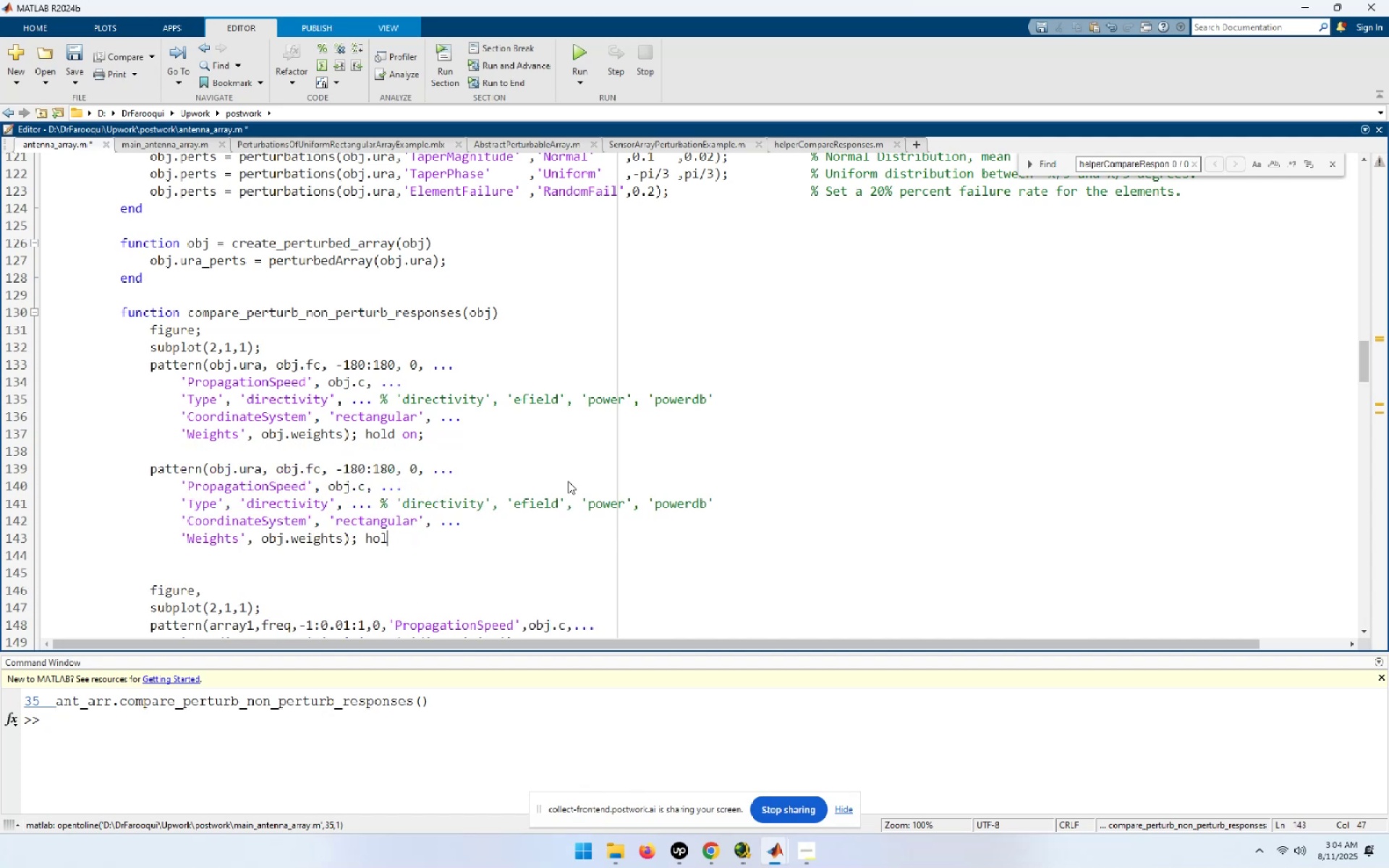 
key(Backspace)
 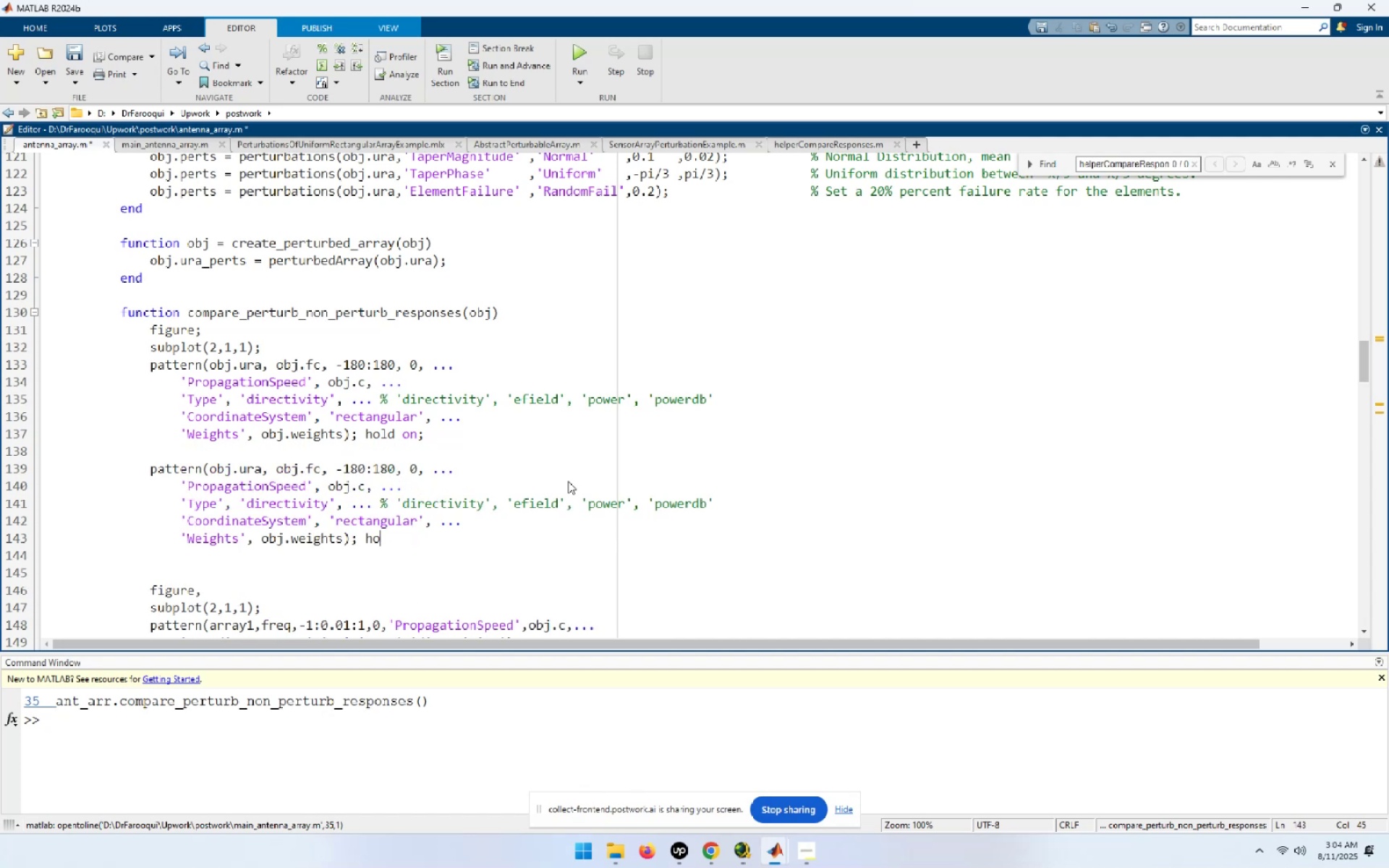 
key(Backspace)
 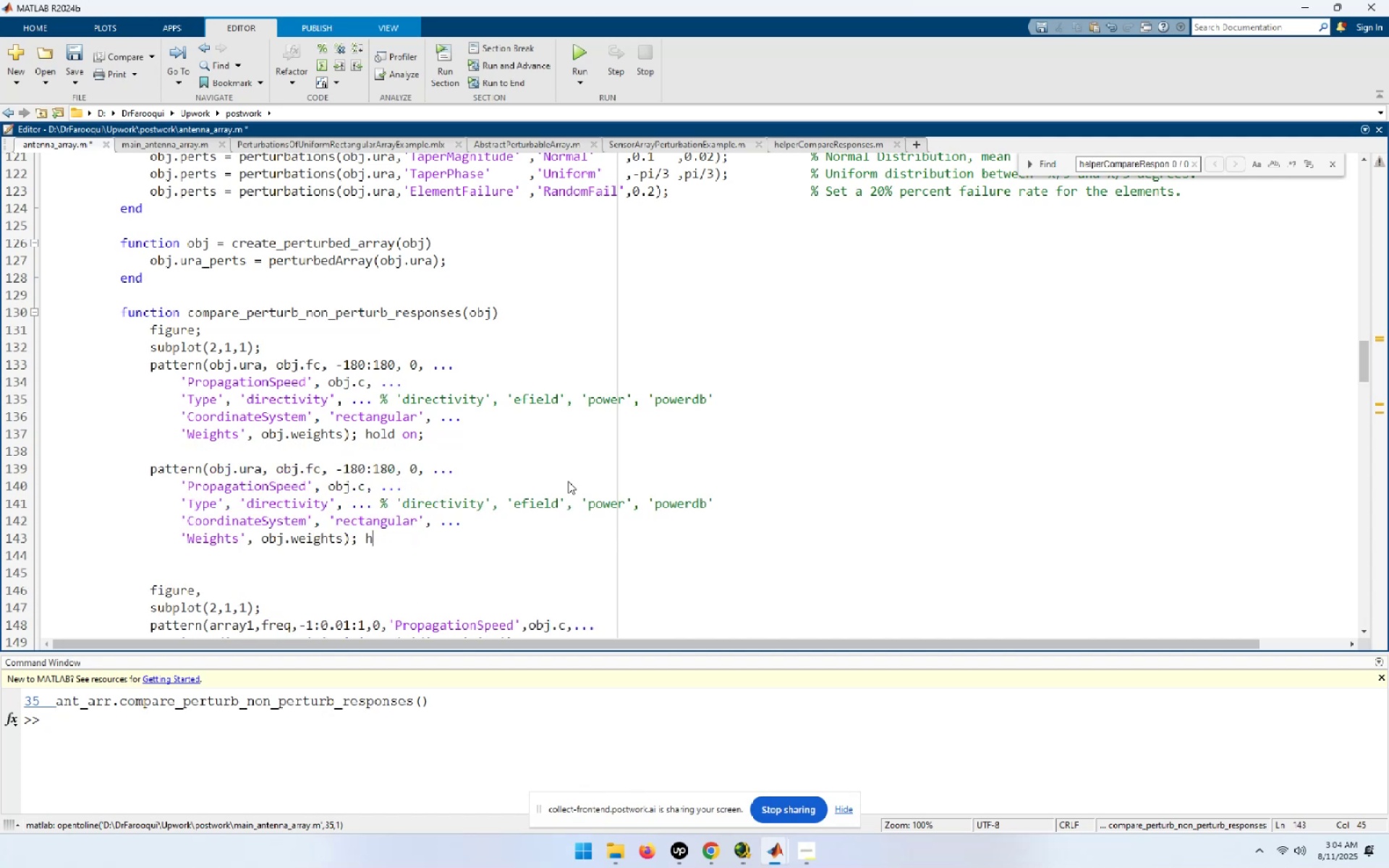 
key(Backspace)
 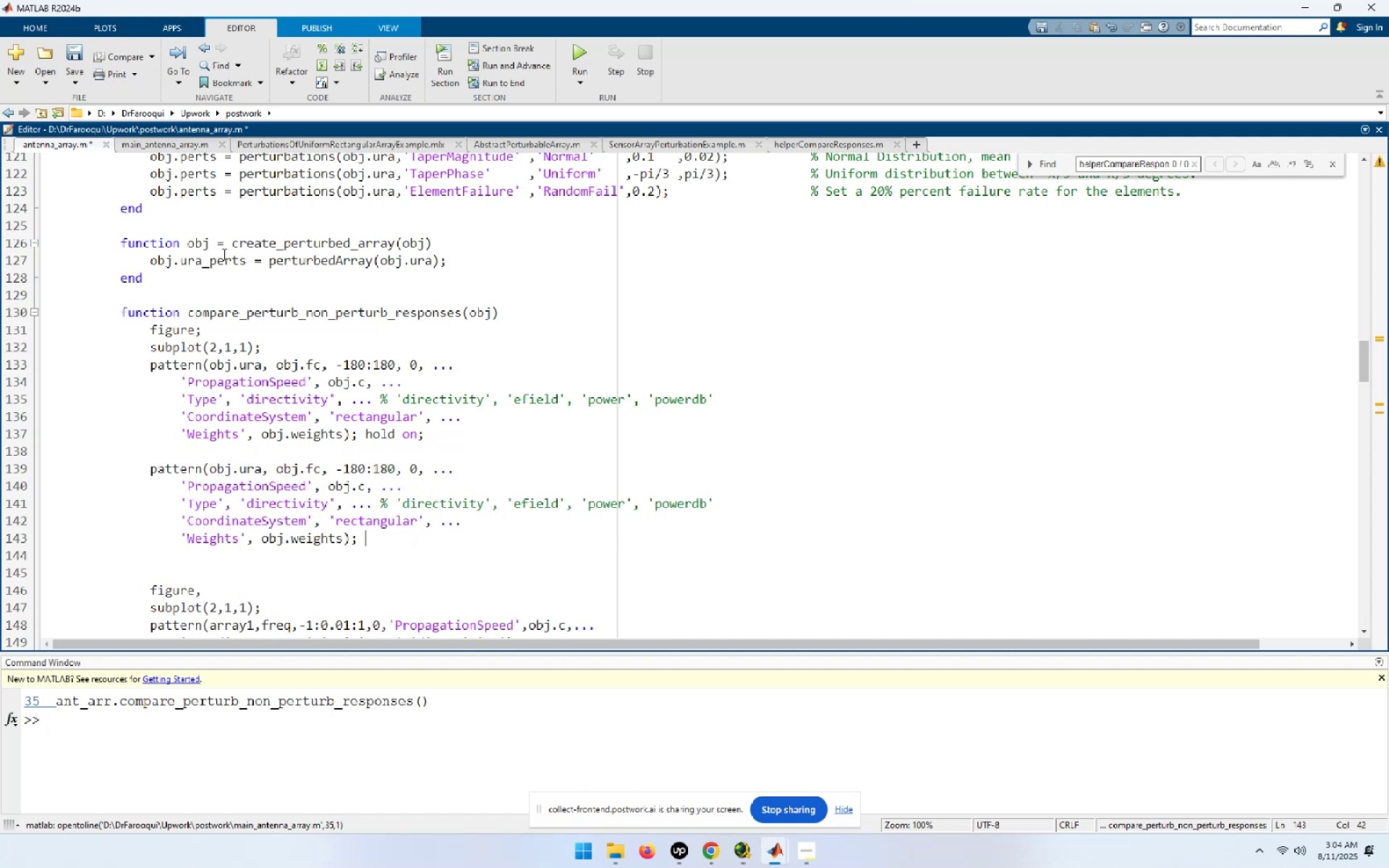 
left_click_drag(start_coordinate=[247, 259], to_coordinate=[152, 256])
 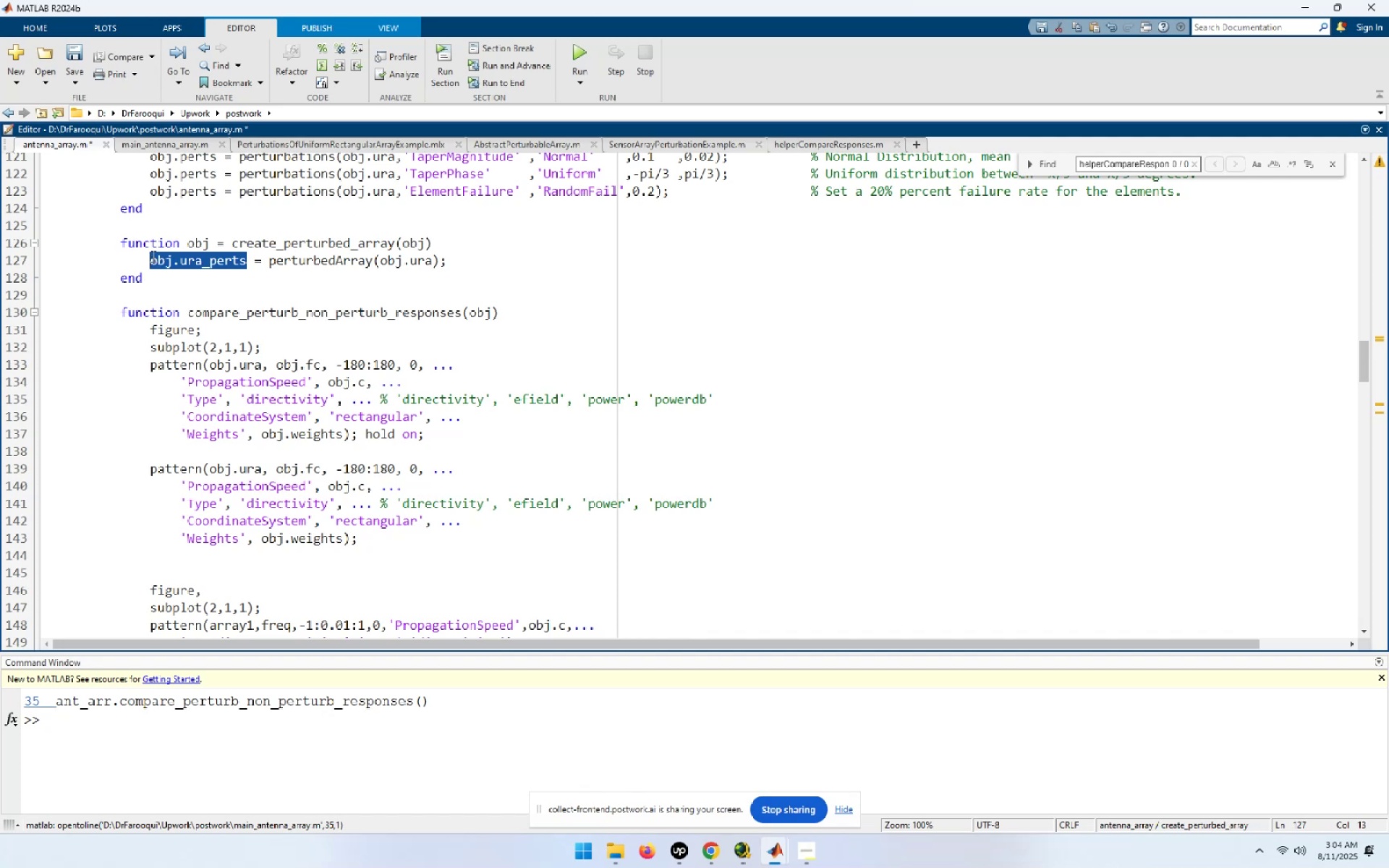 
key(Control+C)
 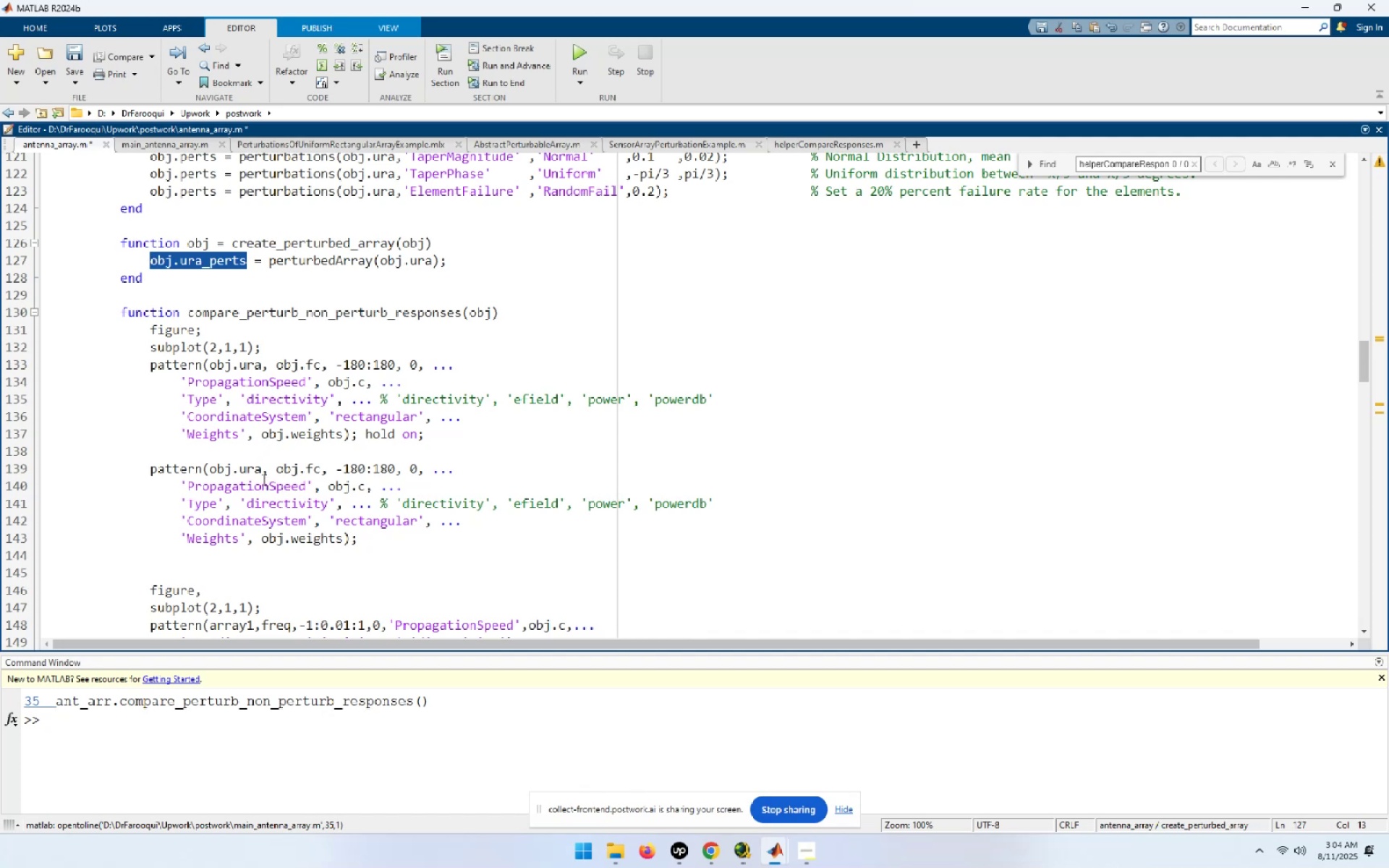 
left_click_drag(start_coordinate=[262, 471], to_coordinate=[213, 469])
 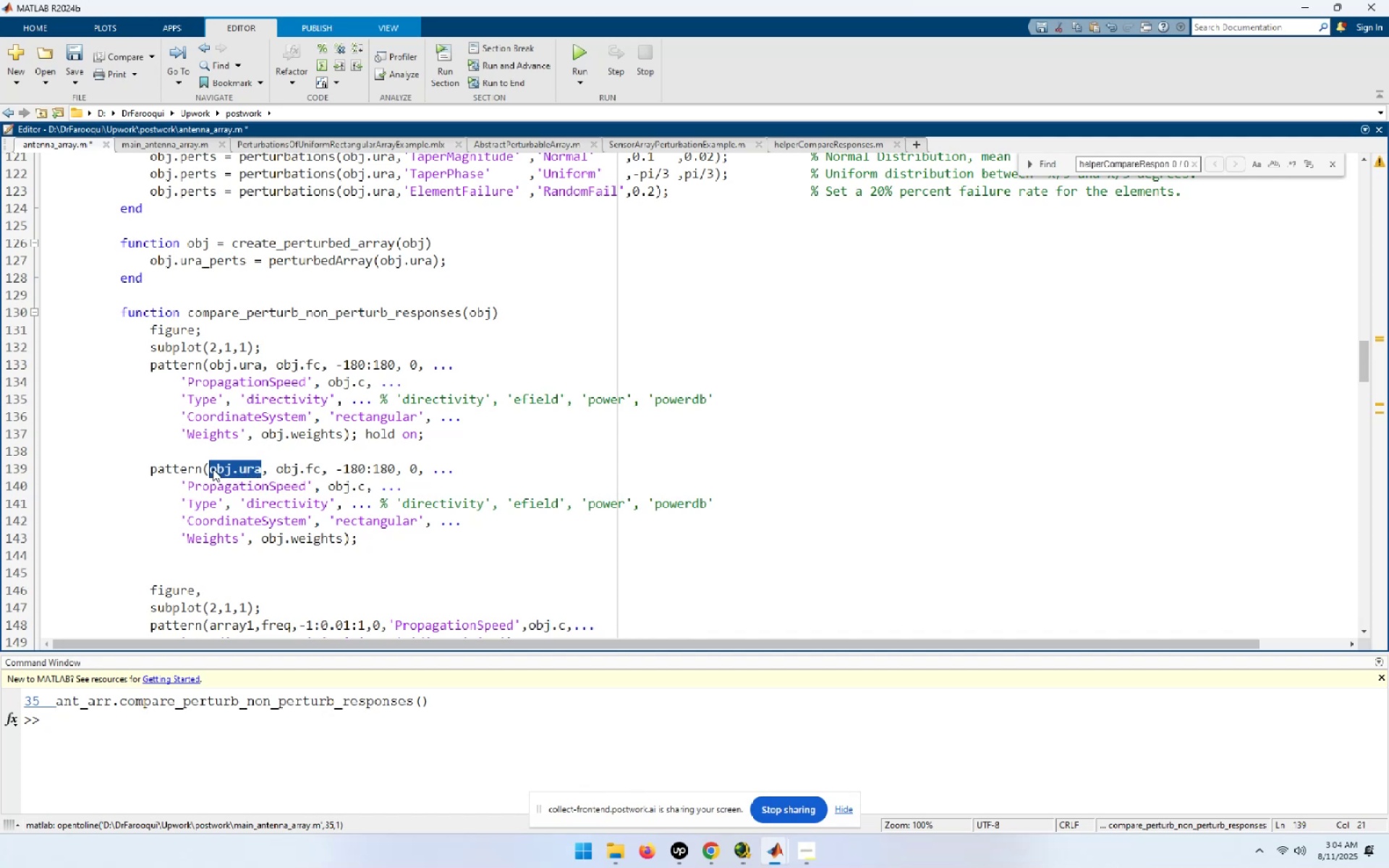 
key(Control+ControlLeft)
 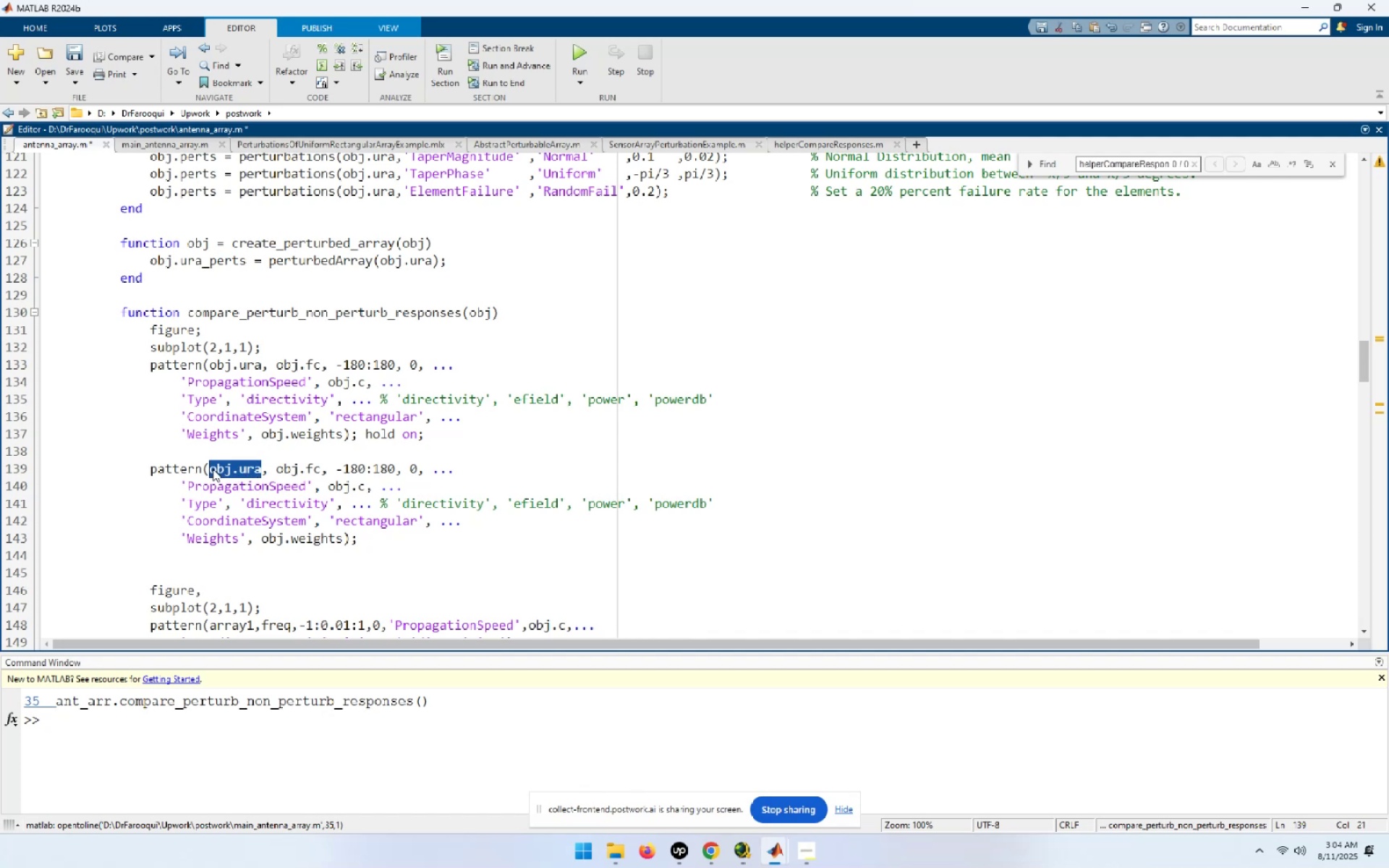 
key(Control+V)
 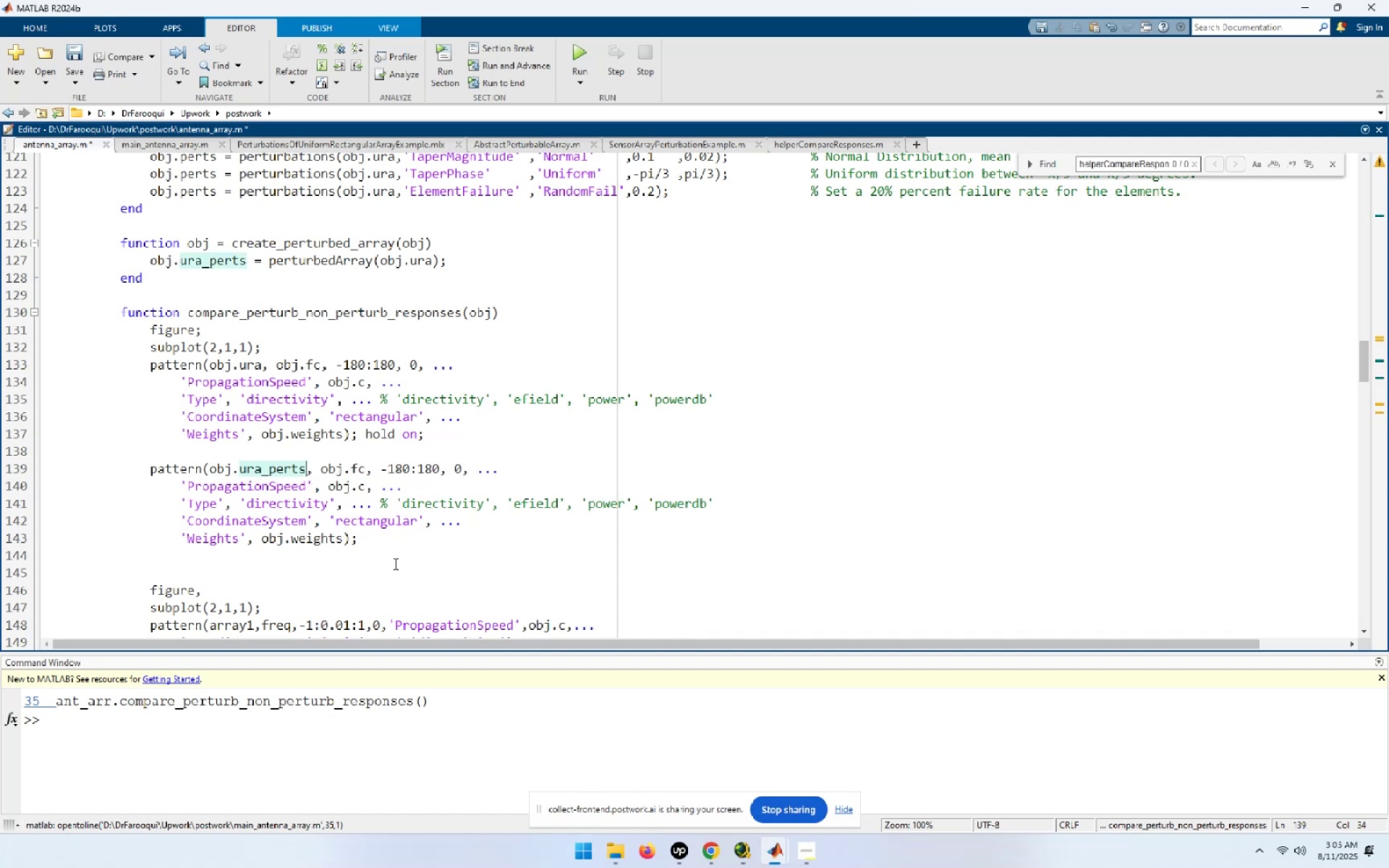 
scroll: coordinate [394, 558], scroll_direction: down, amount: 2.0
 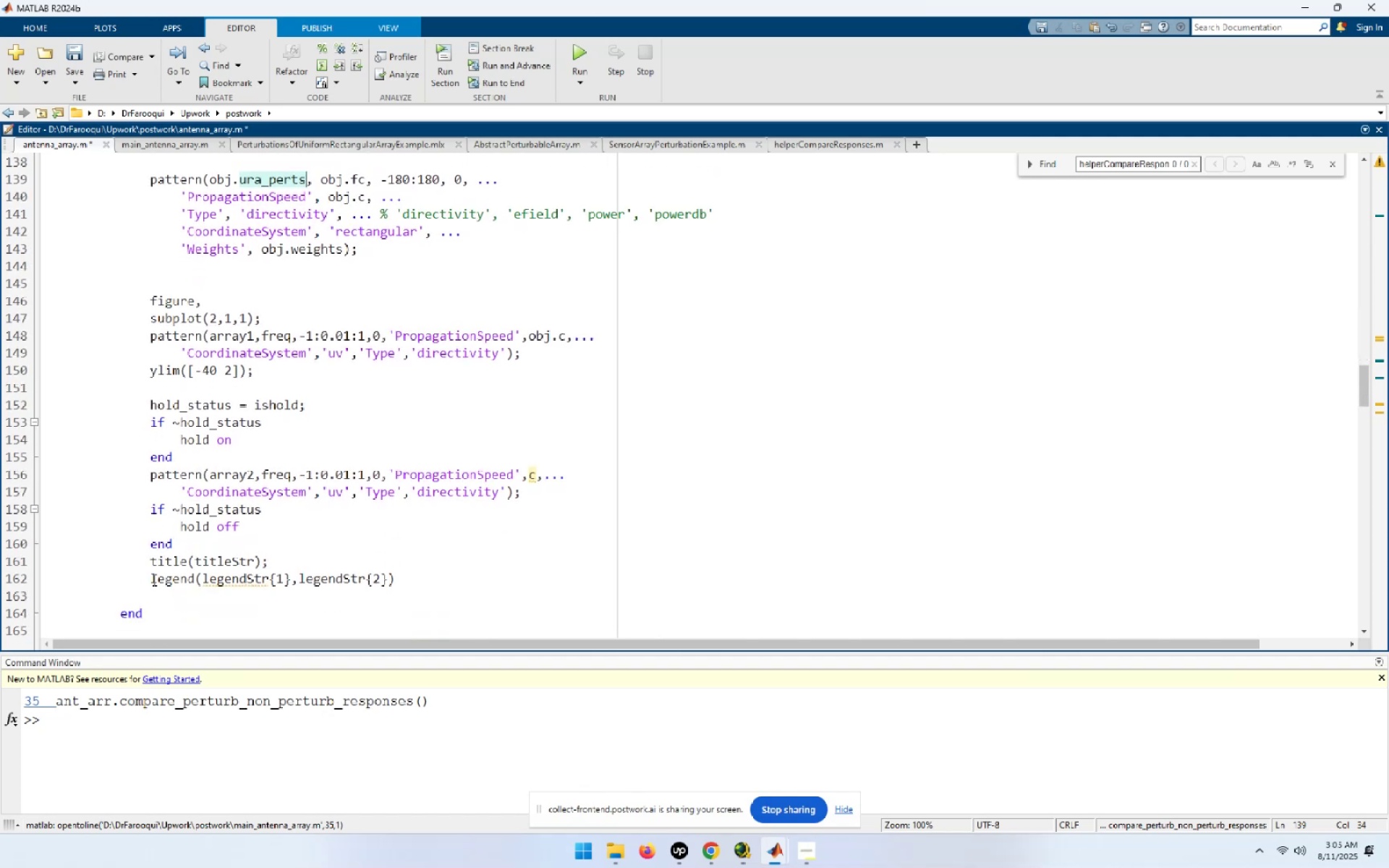 
left_click_drag(start_coordinate=[148, 579], to_coordinate=[405, 574])
 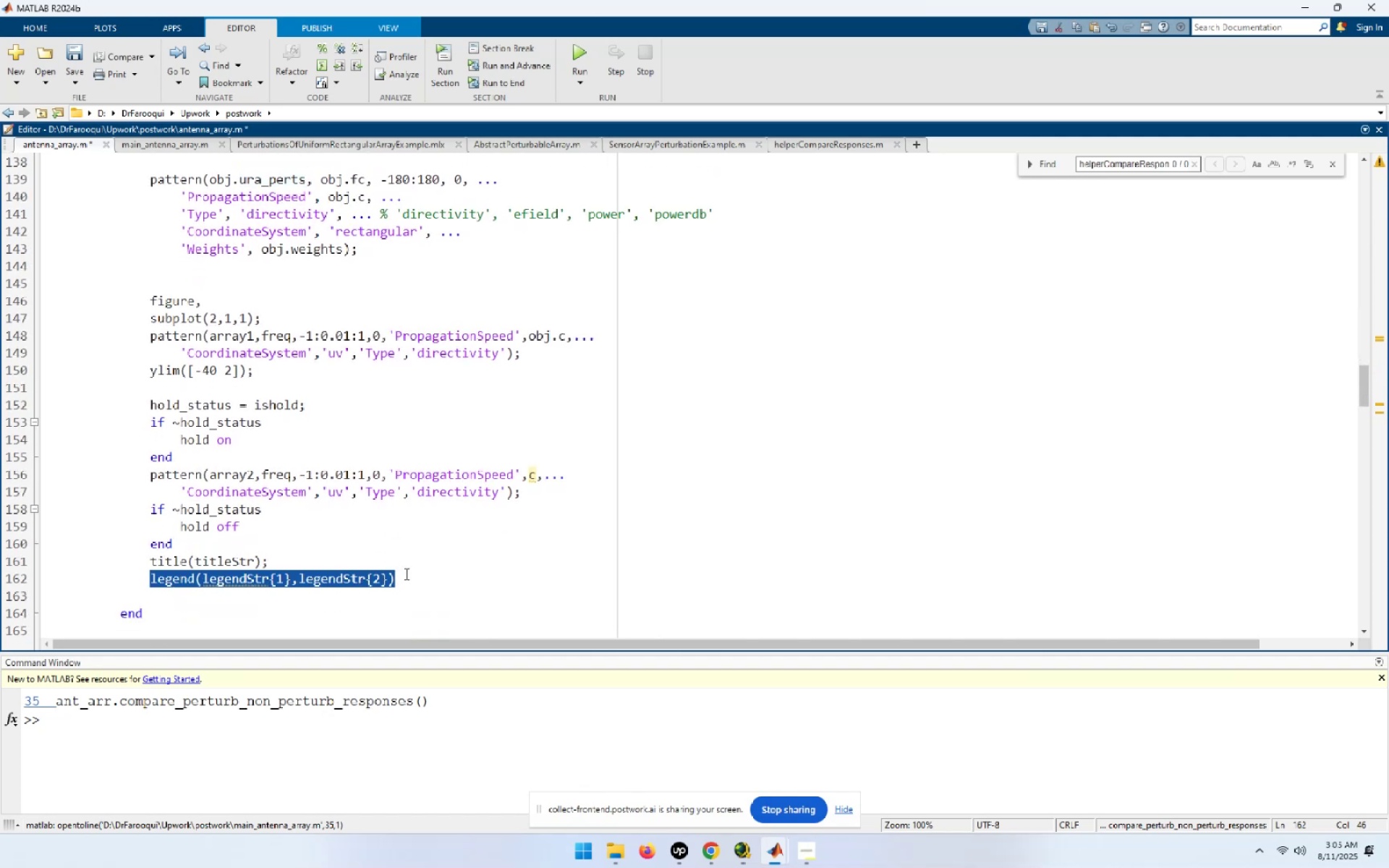 
key(Control+C)
 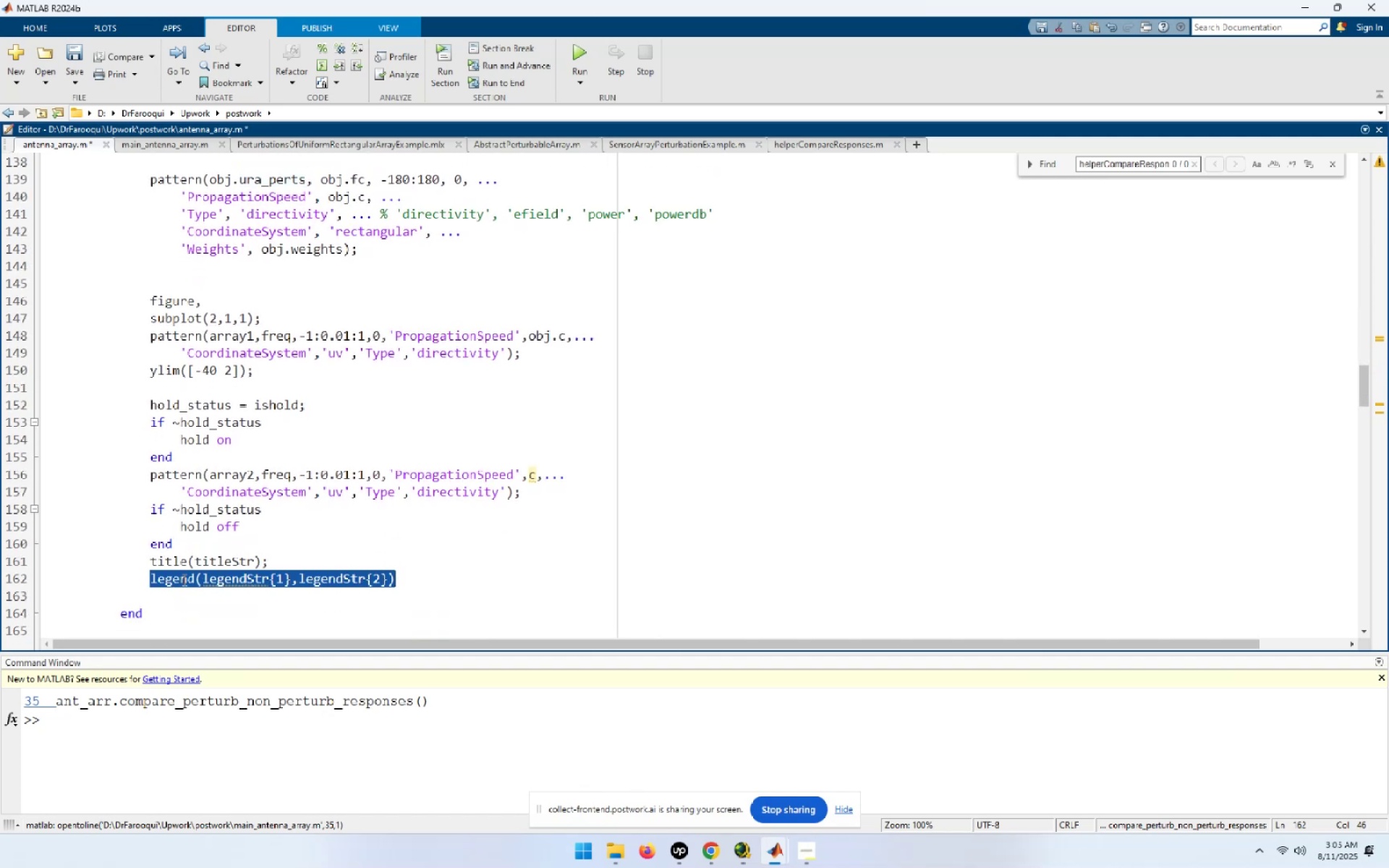 
scroll: coordinate [182, 579], scroll_direction: up, amount: 4.0
 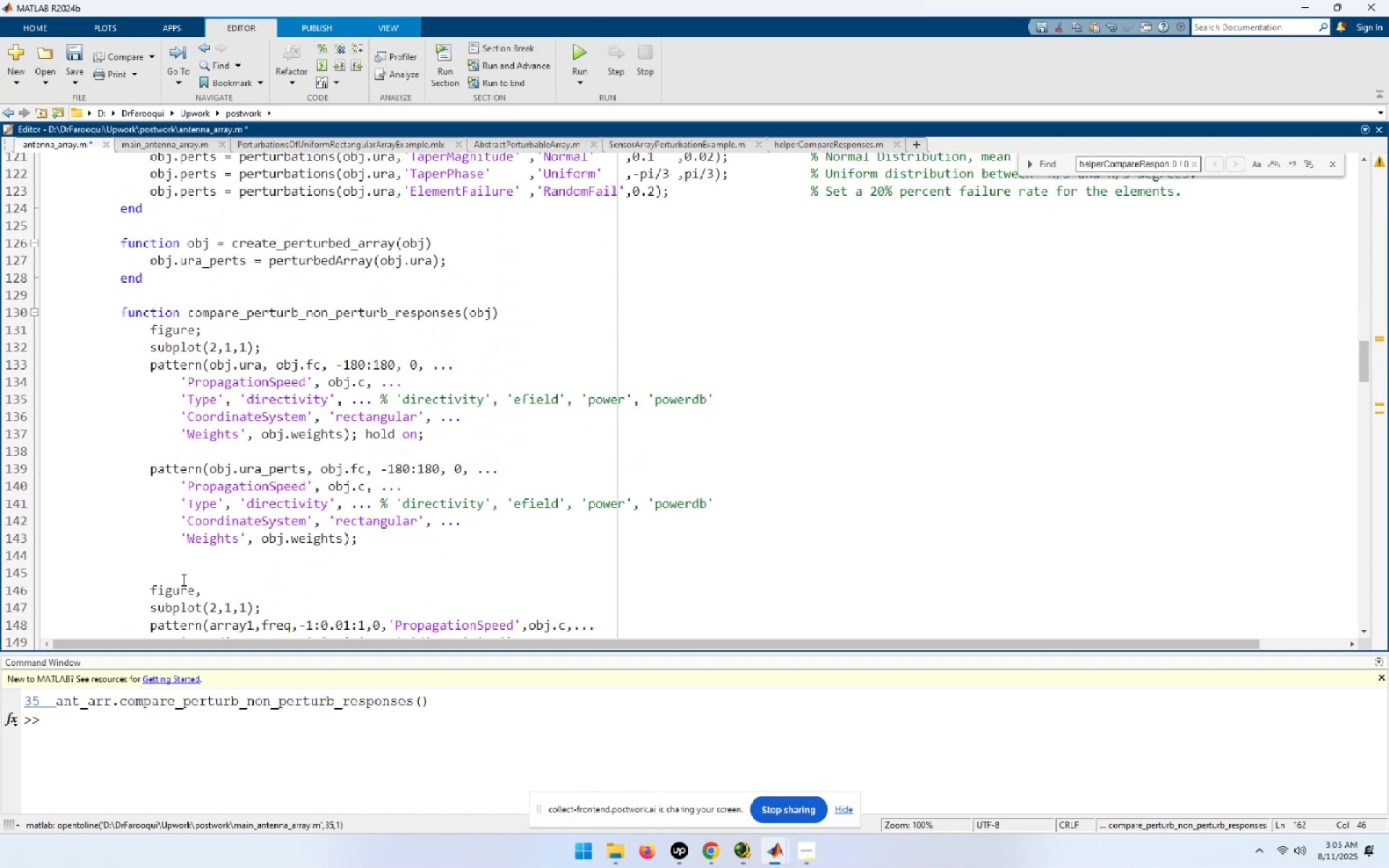 
scroll: coordinate [182, 579], scroll_direction: down, amount: 4.0
 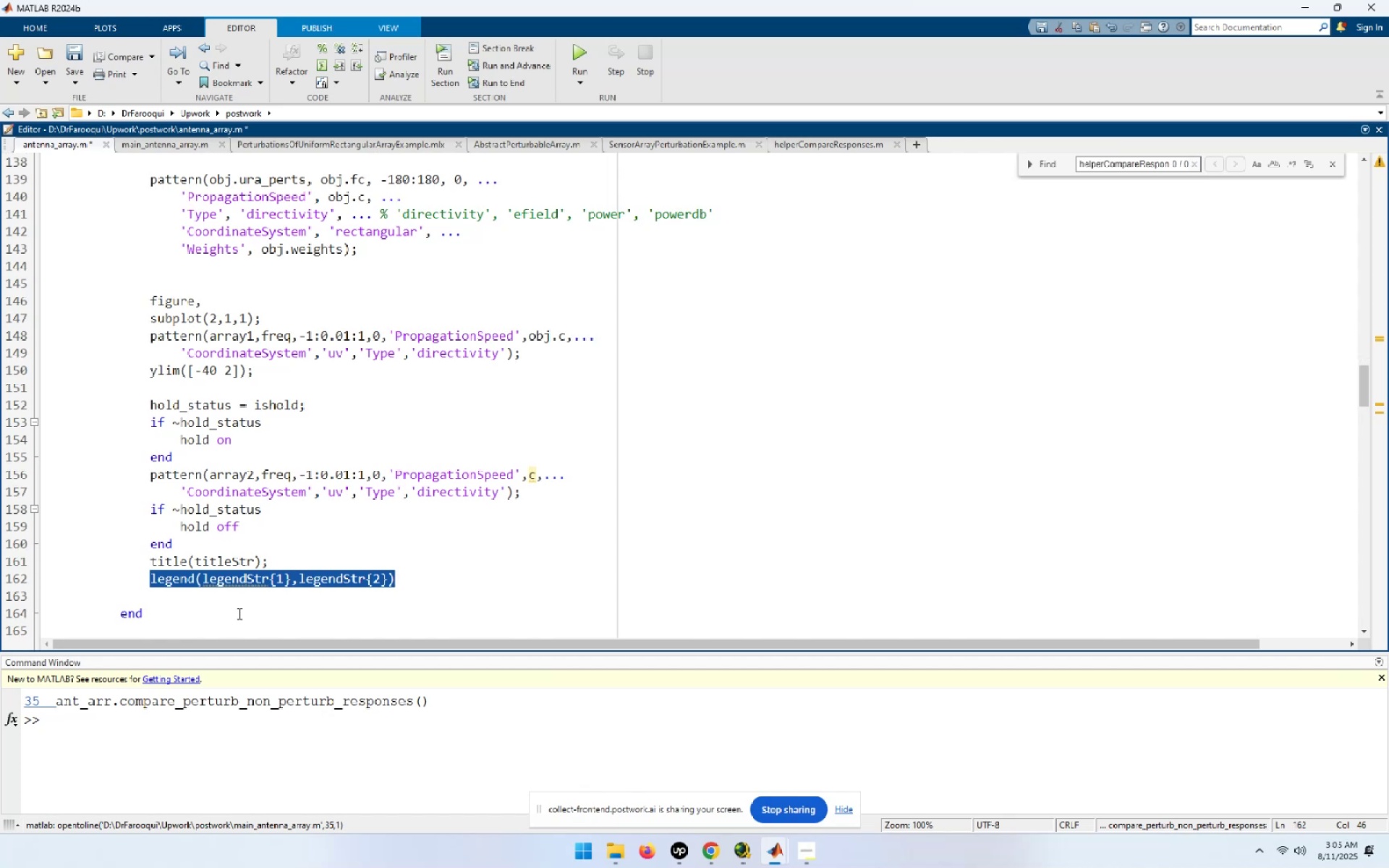 
scroll: coordinate [238, 613], scroll_direction: up, amount: 2.0
 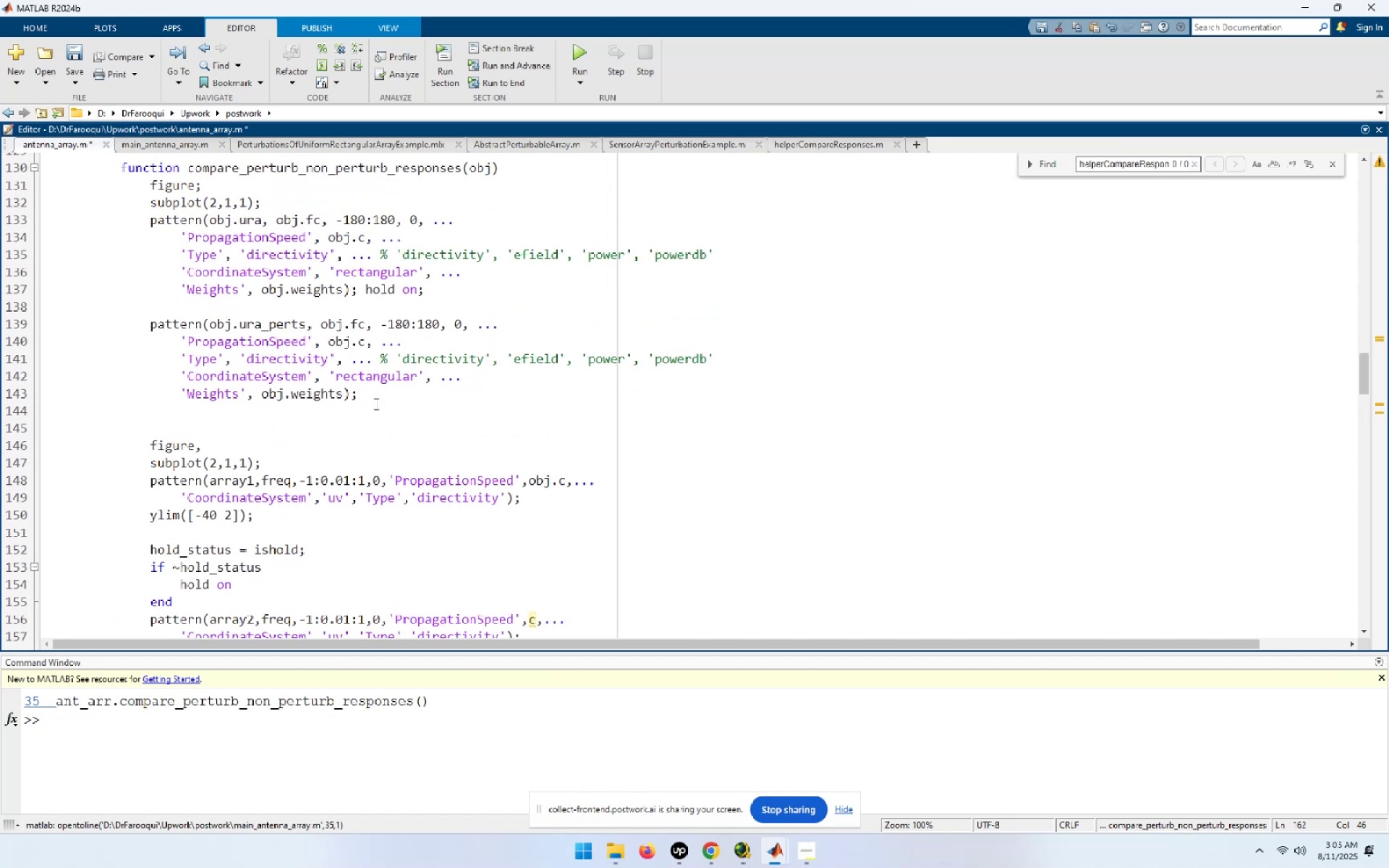 
left_click([373, 397])
 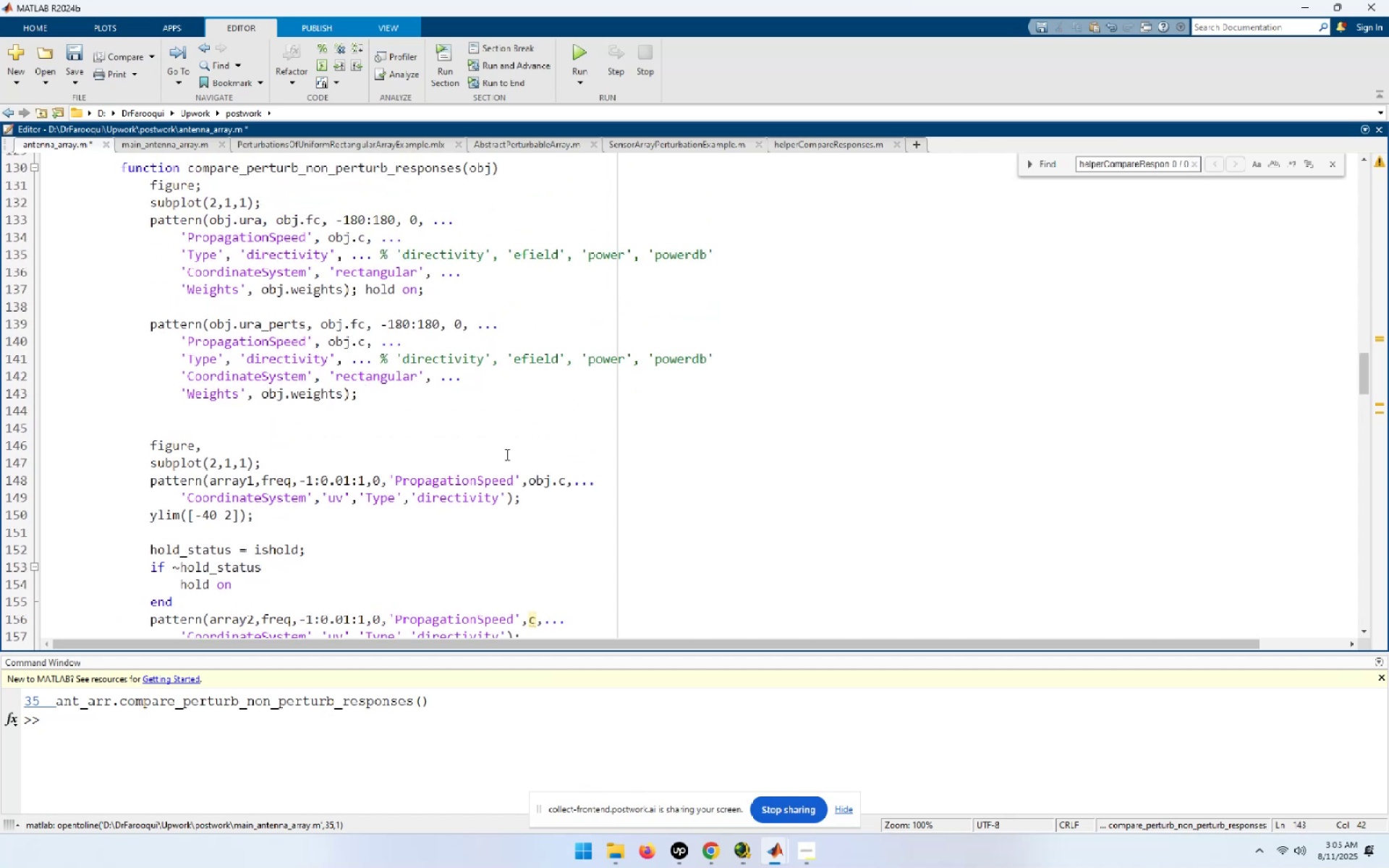 
scroll: coordinate [506, 454], scroll_direction: up, amount: 1.0
 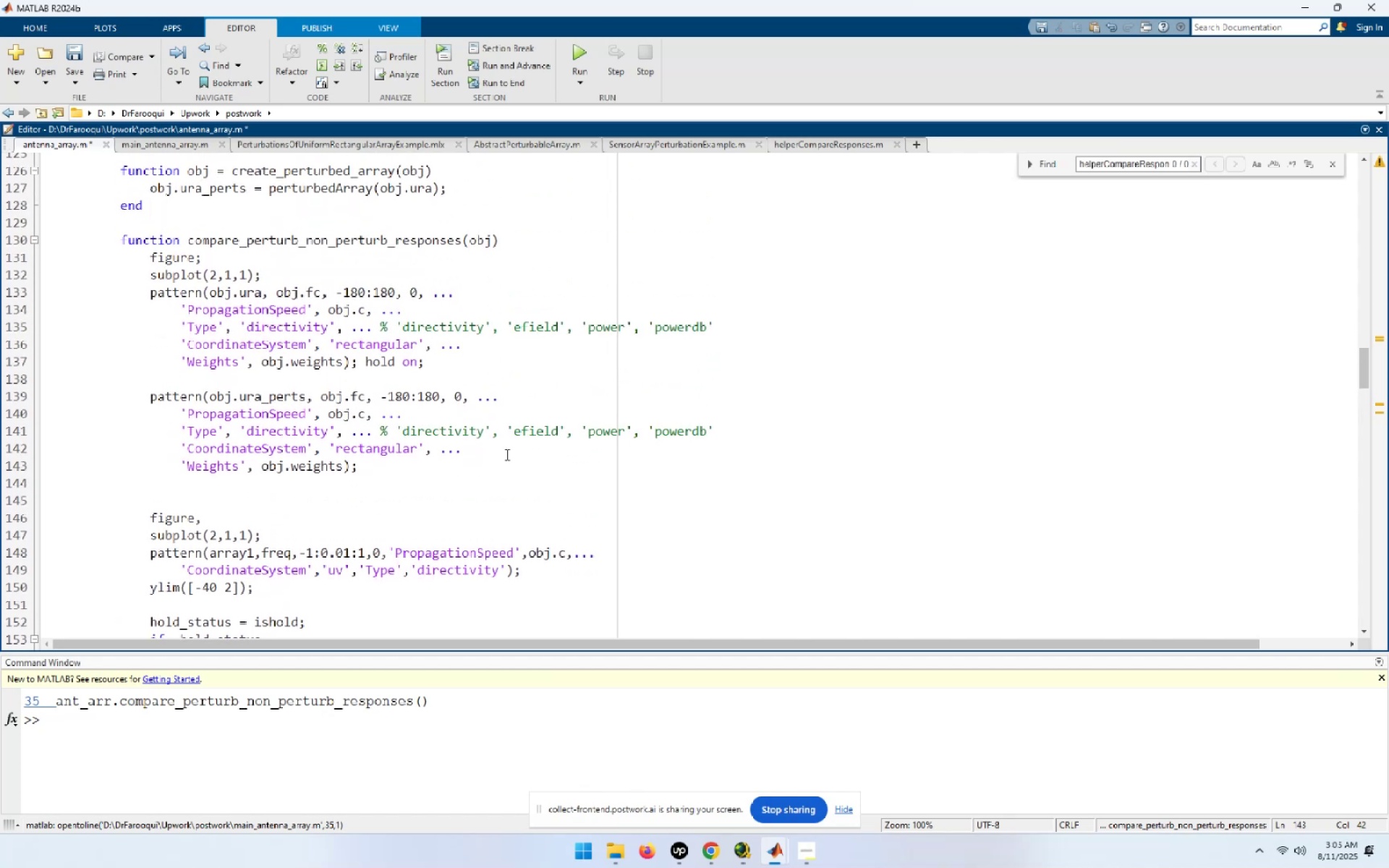 
key(NumpadEnter)
 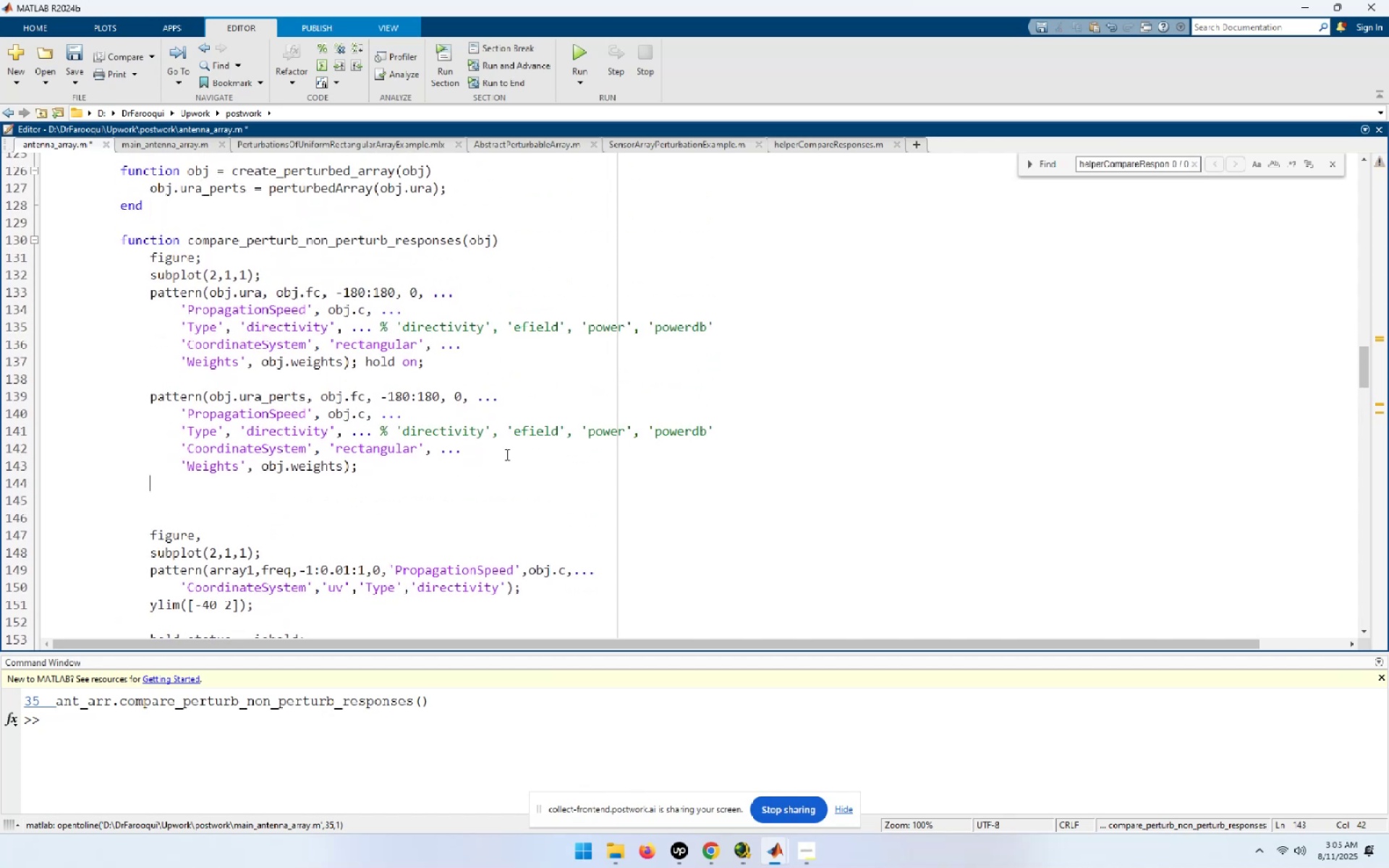 
key(Control+ControlLeft)
 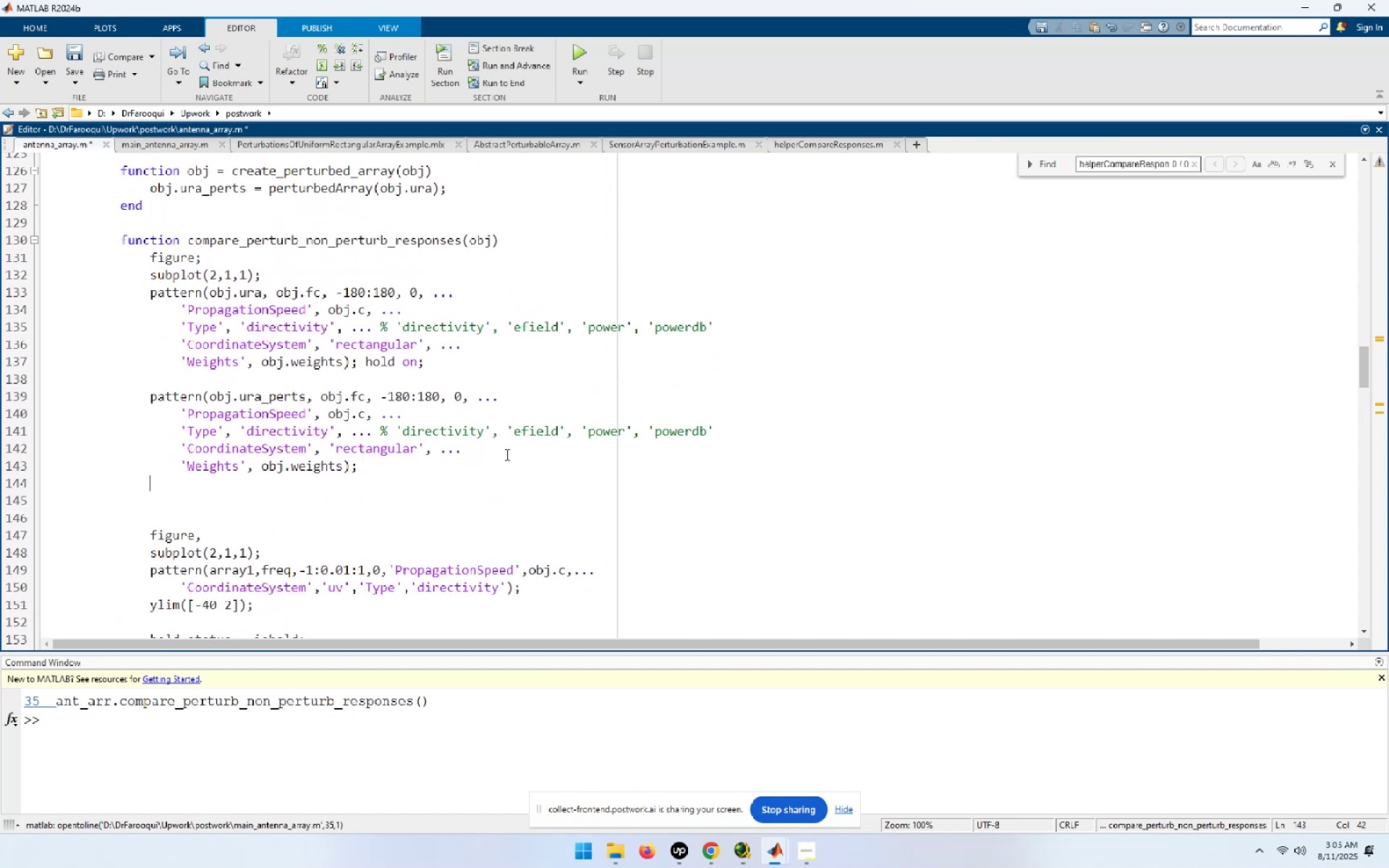 
key(Control+V)
 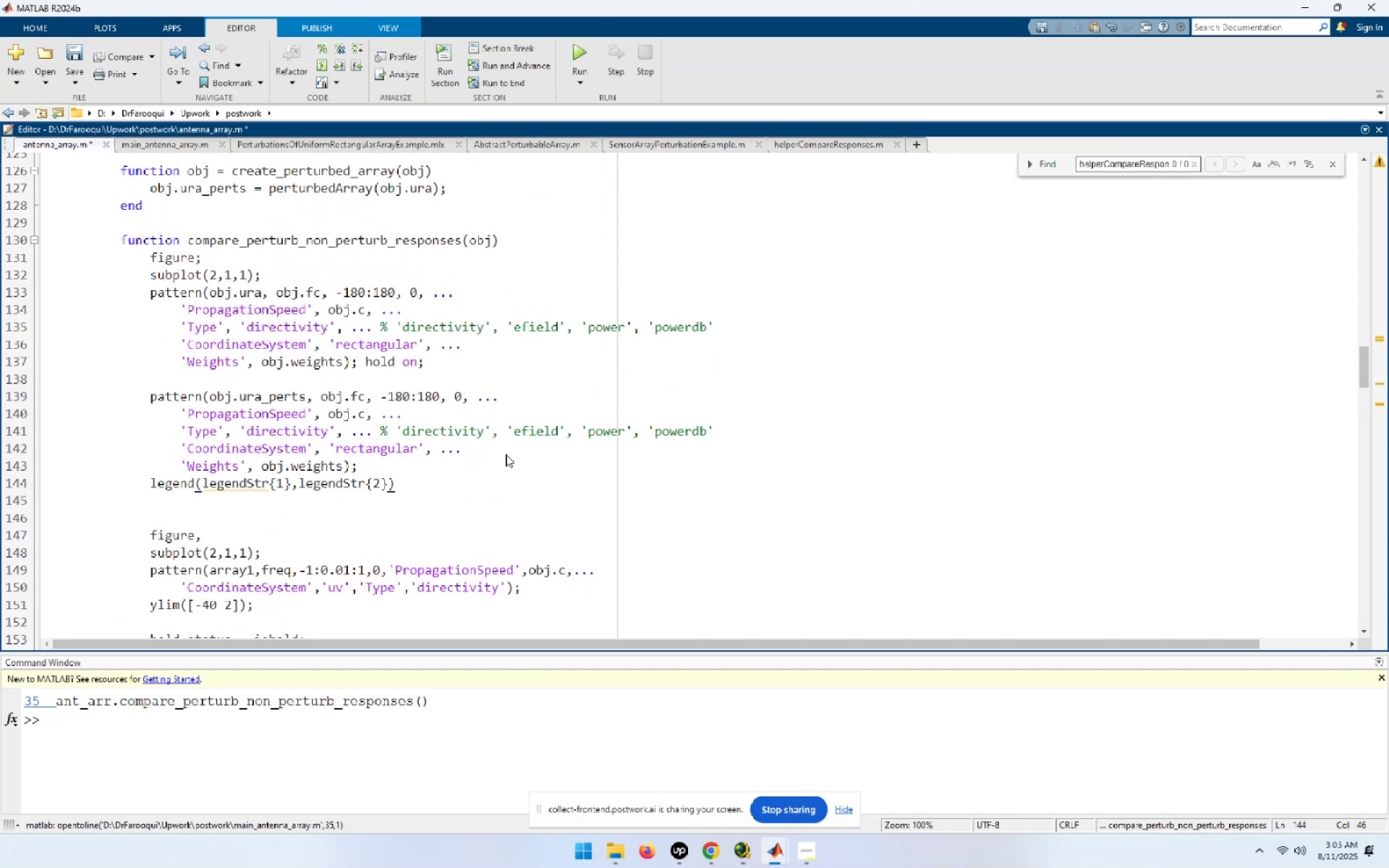 
key(ArrowLeft)
 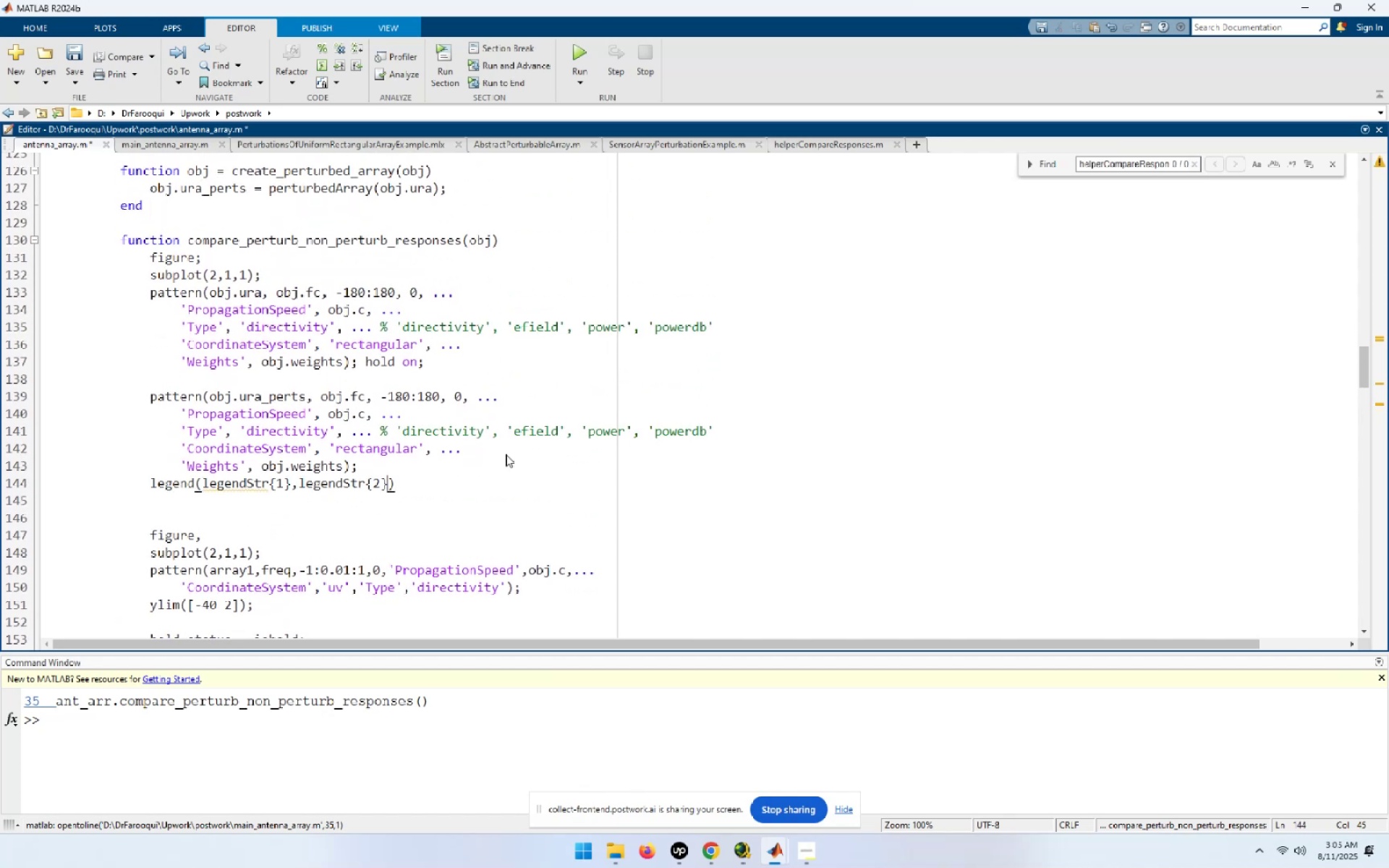 
hold_key(key=Backspace, duration=1.18)
 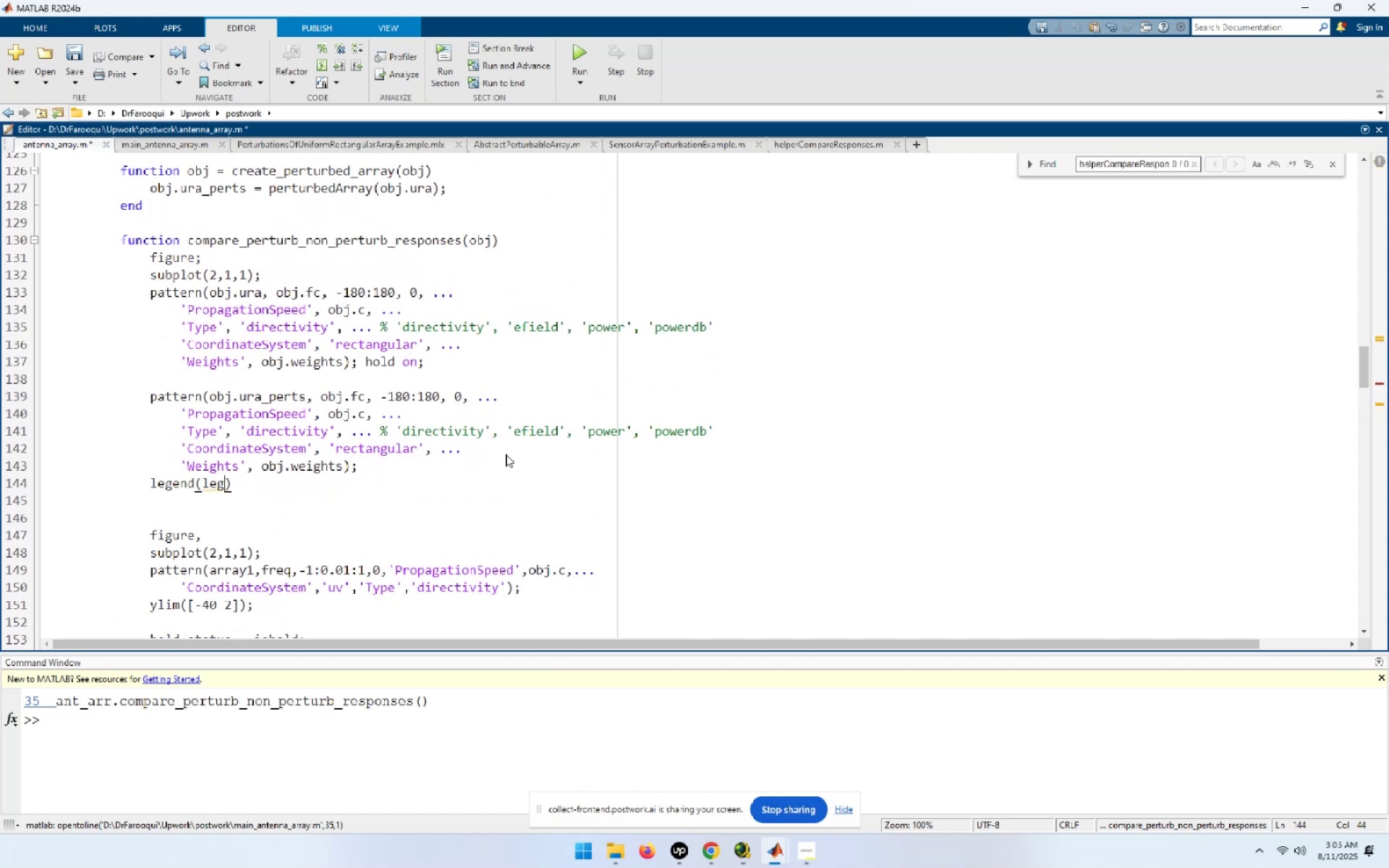 
key(Backspace)
key(Backspace)
key(Backspace)
type('non_p)
key(Backspace)
key(Backspace)
type(-pert','pert','Location','B)
key(Tab)
type([End];)
 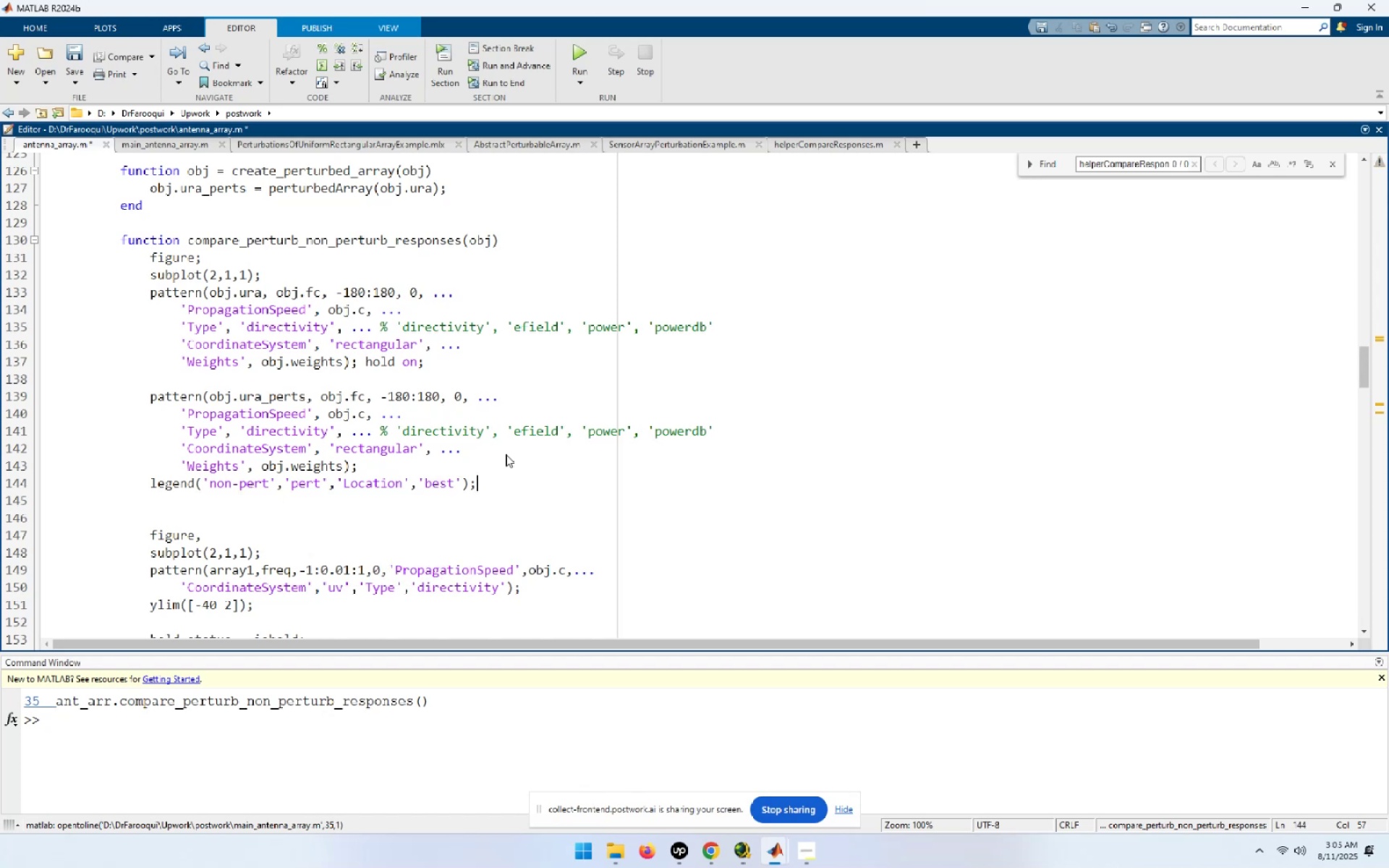 
scroll: coordinate [508, 448], scroll_direction: down, amount: 2.0
 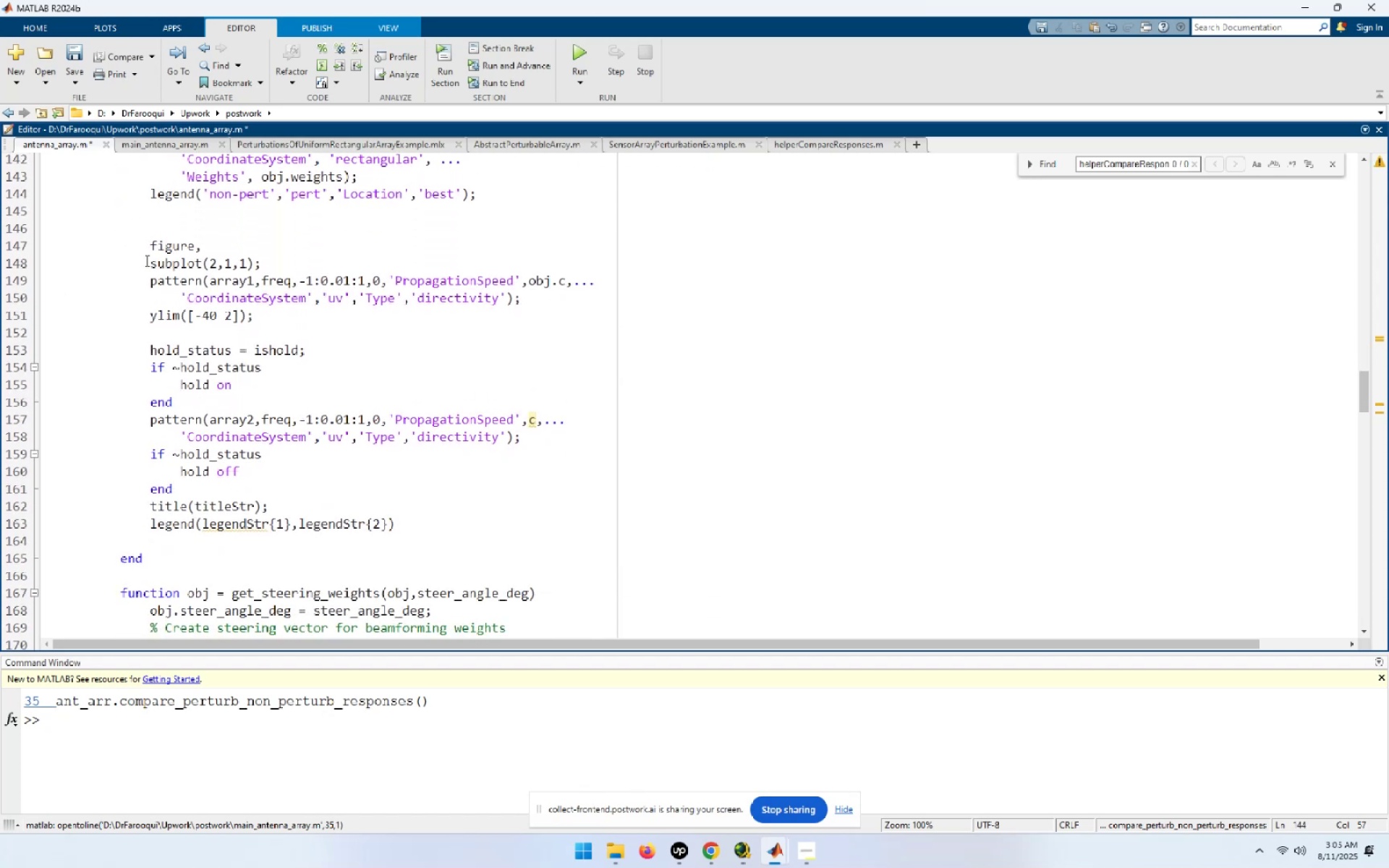 
left_click_drag(start_coordinate=[147, 247], to_coordinate=[504, 532])
 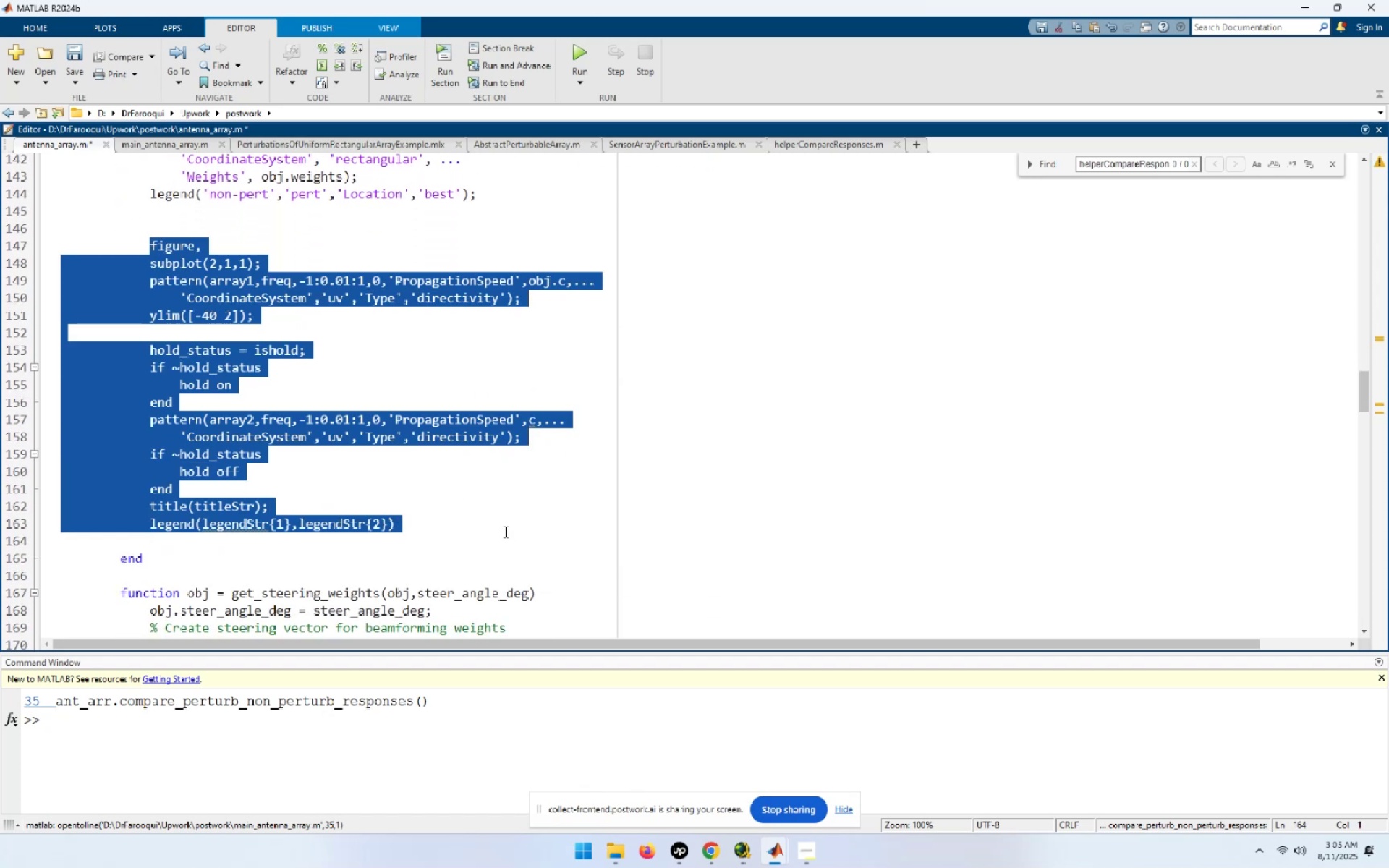 
key(Delete)
 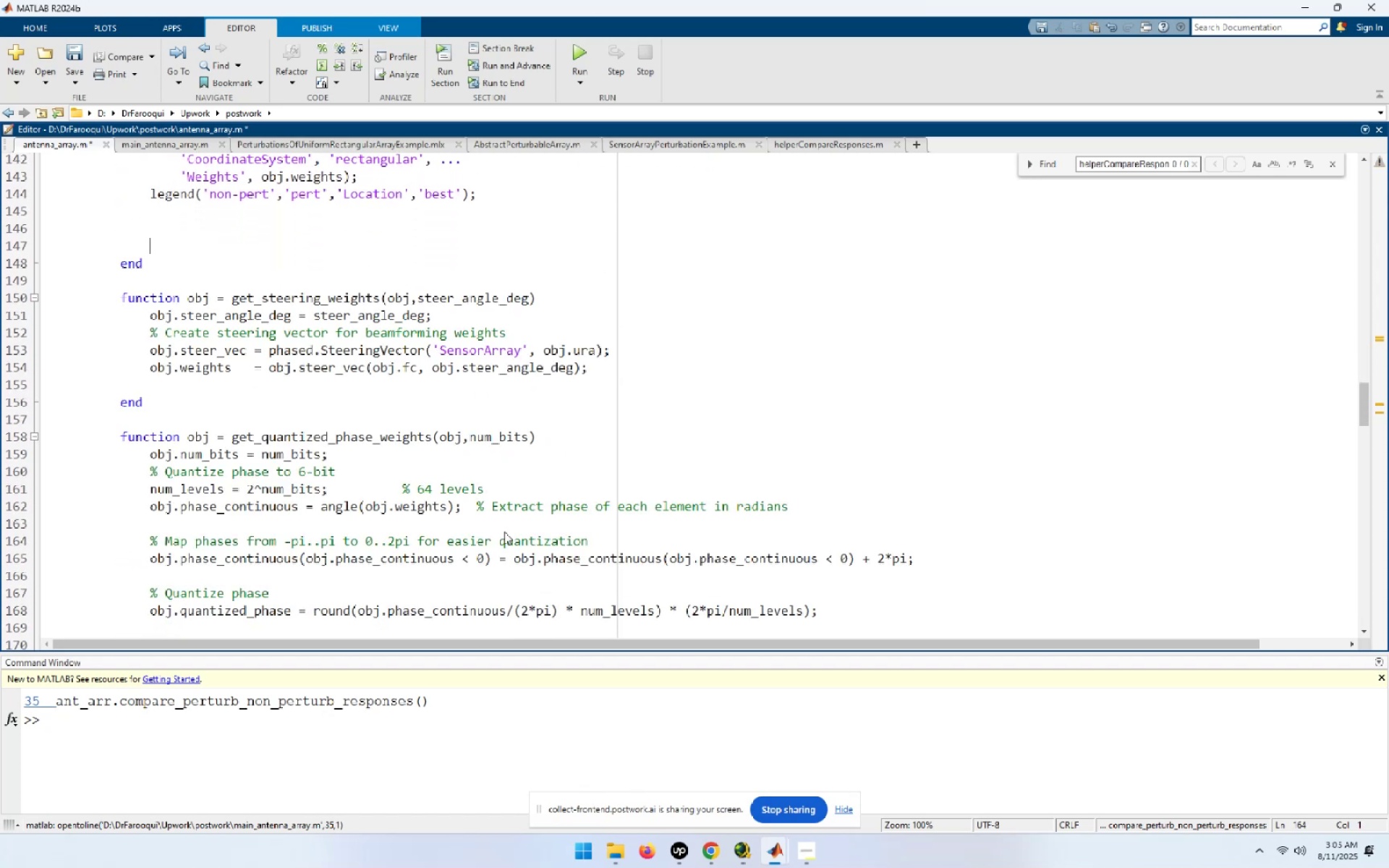 
scroll: coordinate [504, 532], scroll_direction: up, amount: 3.0
 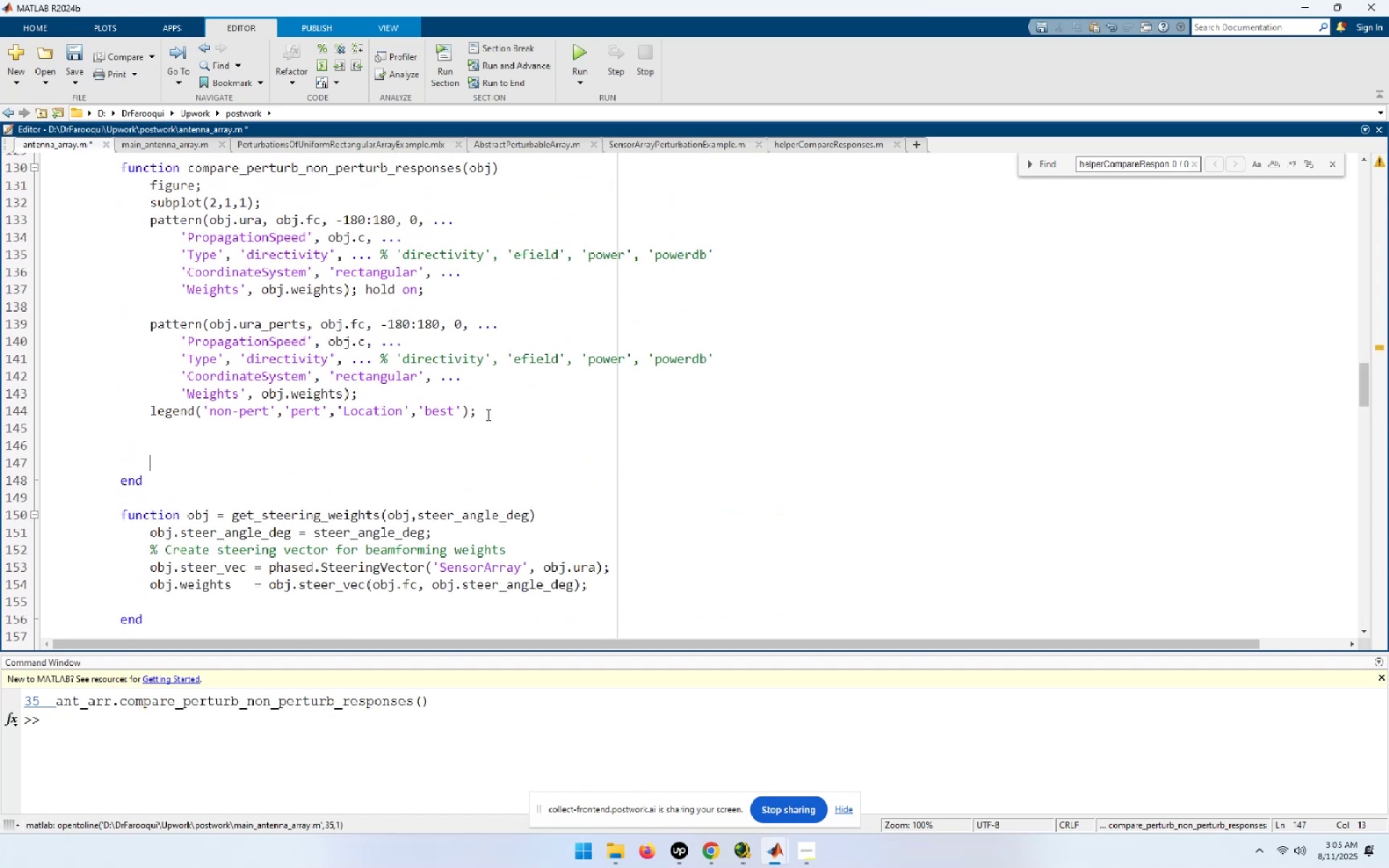 
left_click([484, 402])
 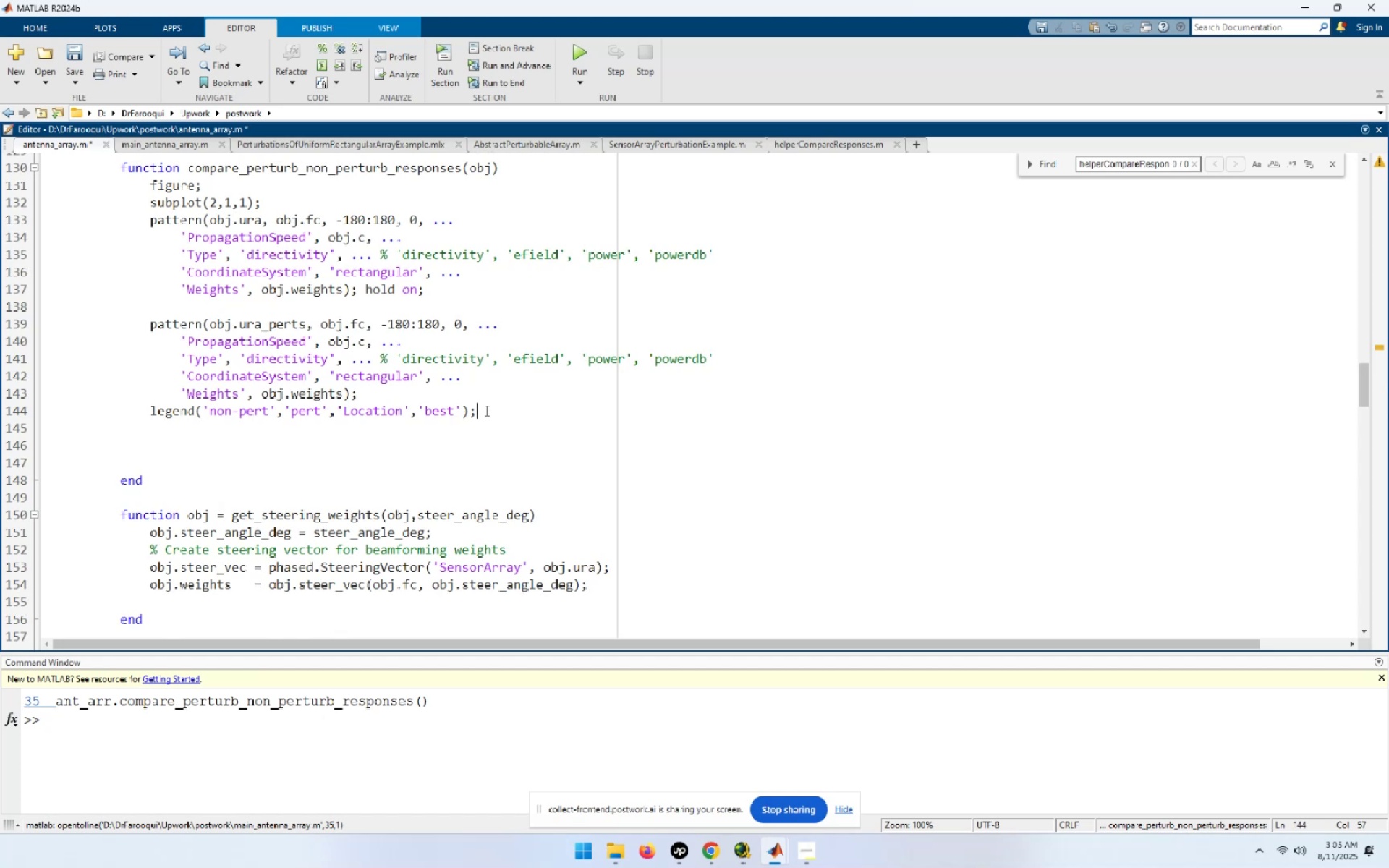 
key(End)
 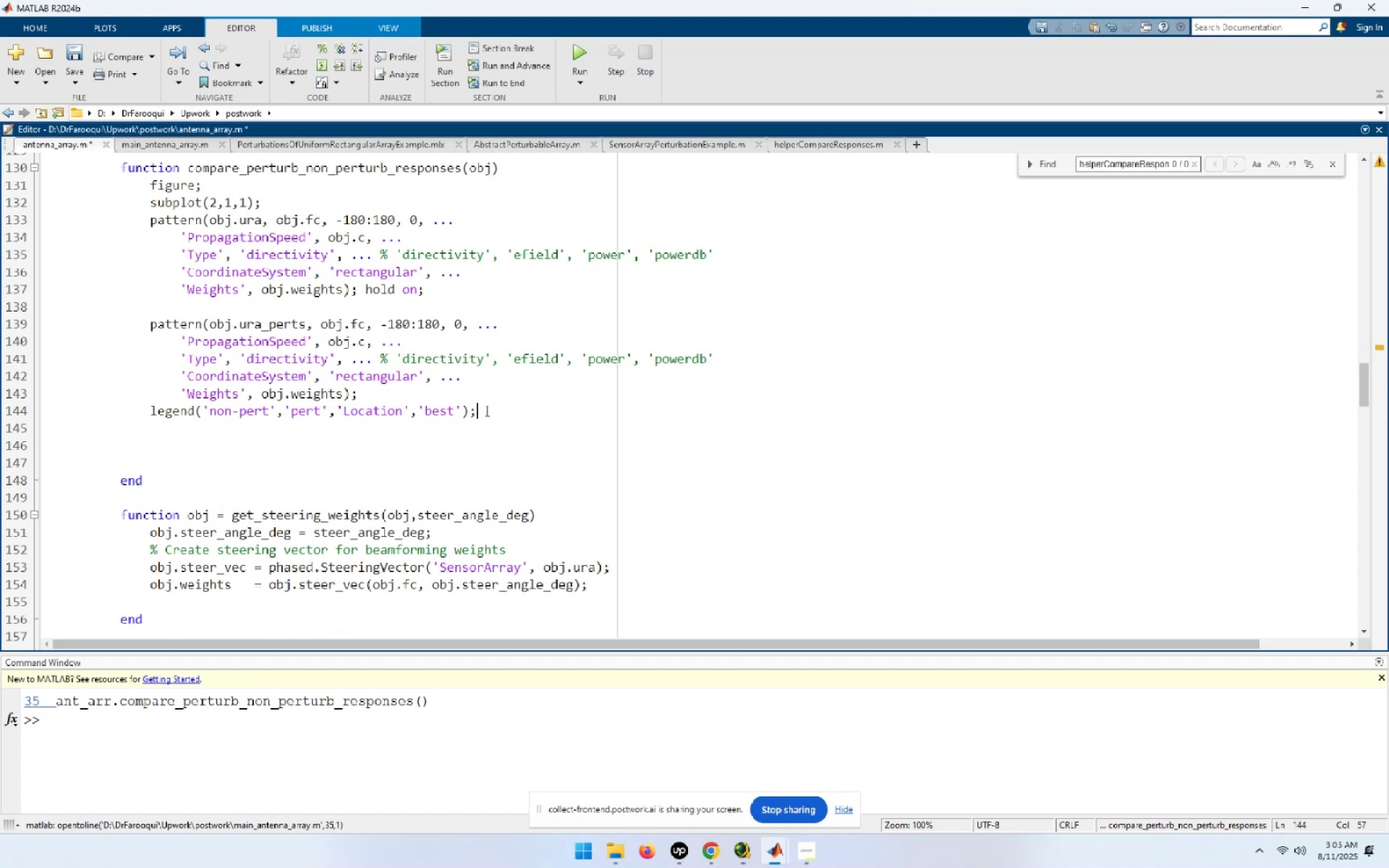 
key(Delete)
 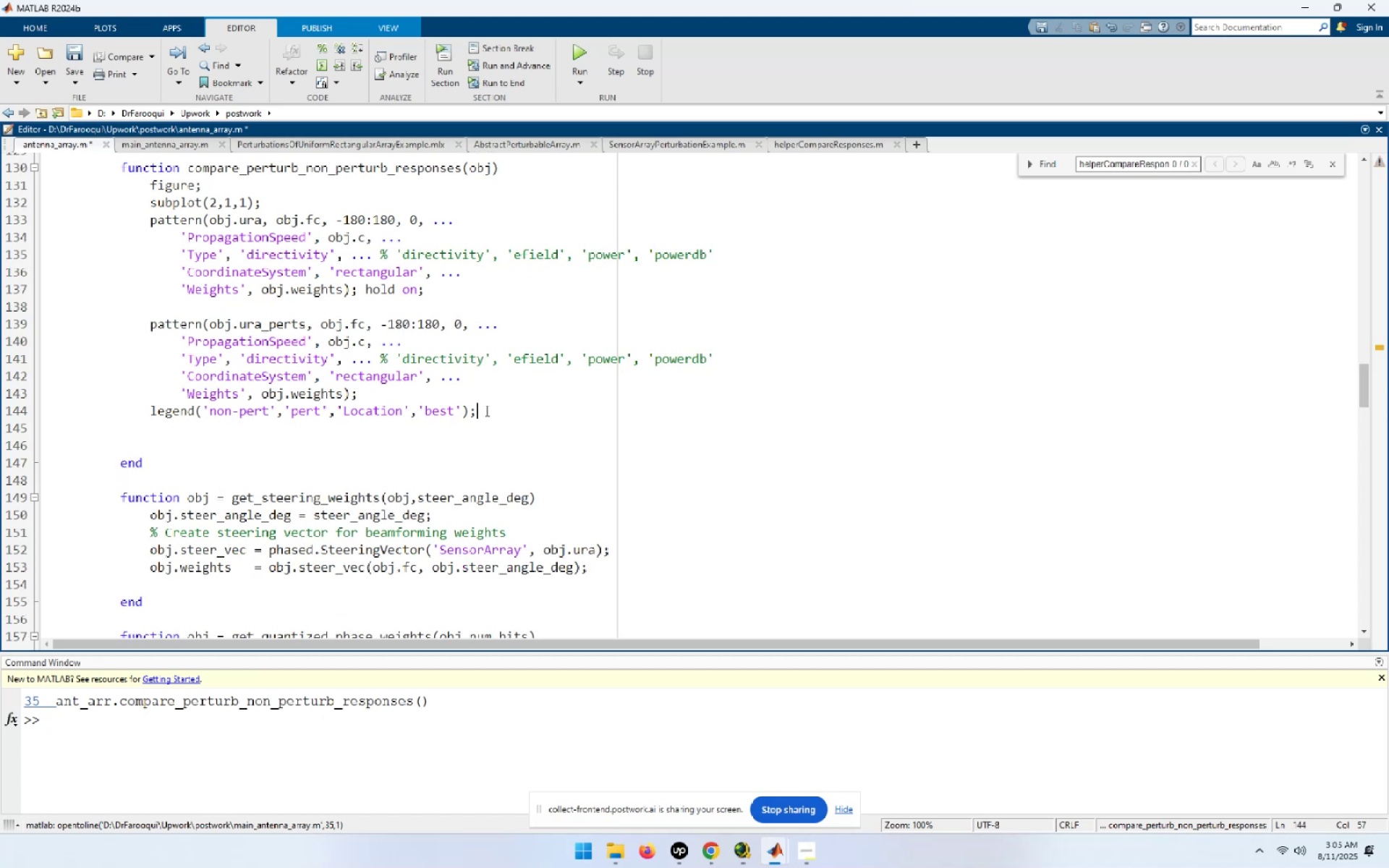 
key(End)
 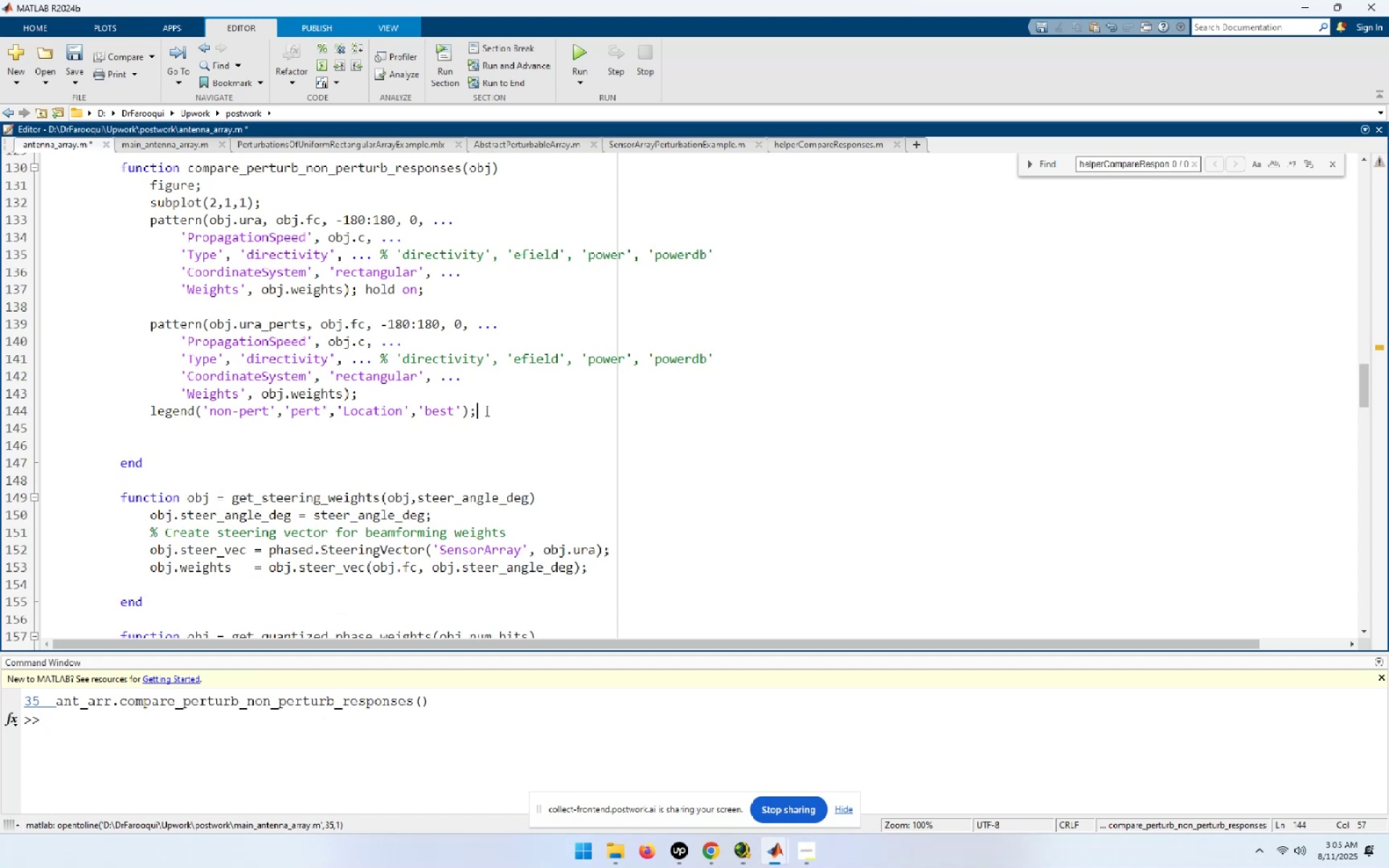 
key(Delete)
 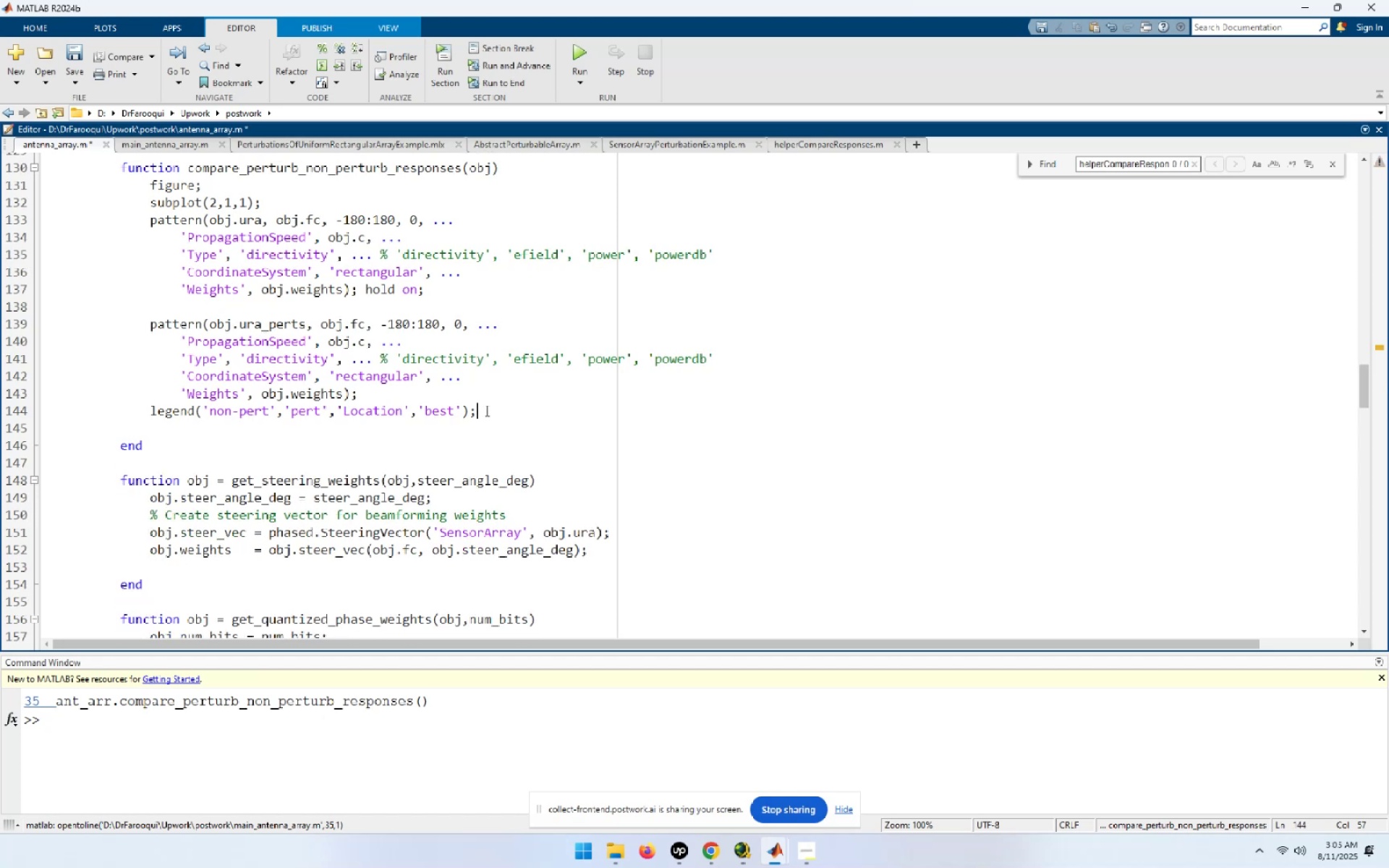 
key(End)
 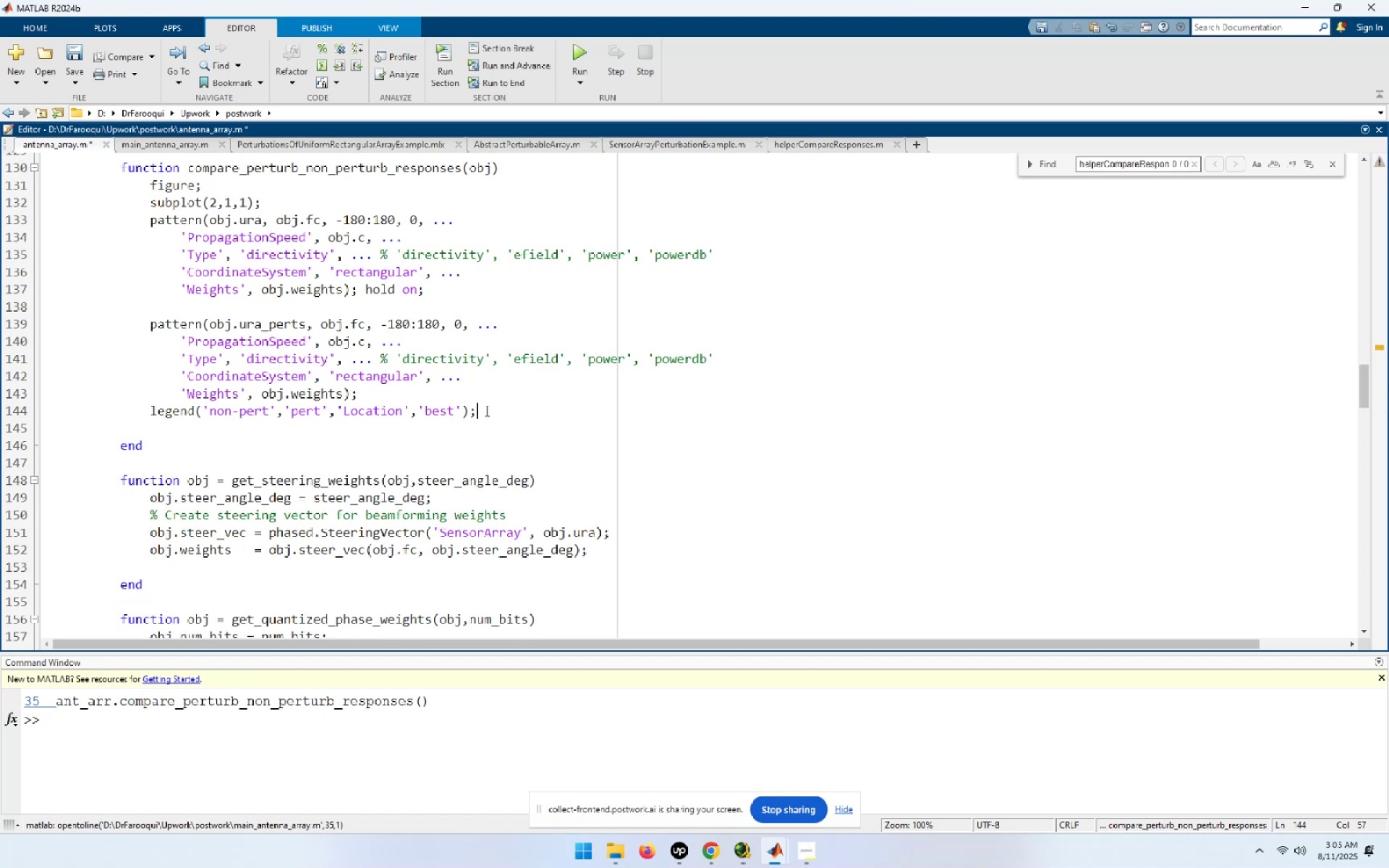 
key(Delete)
 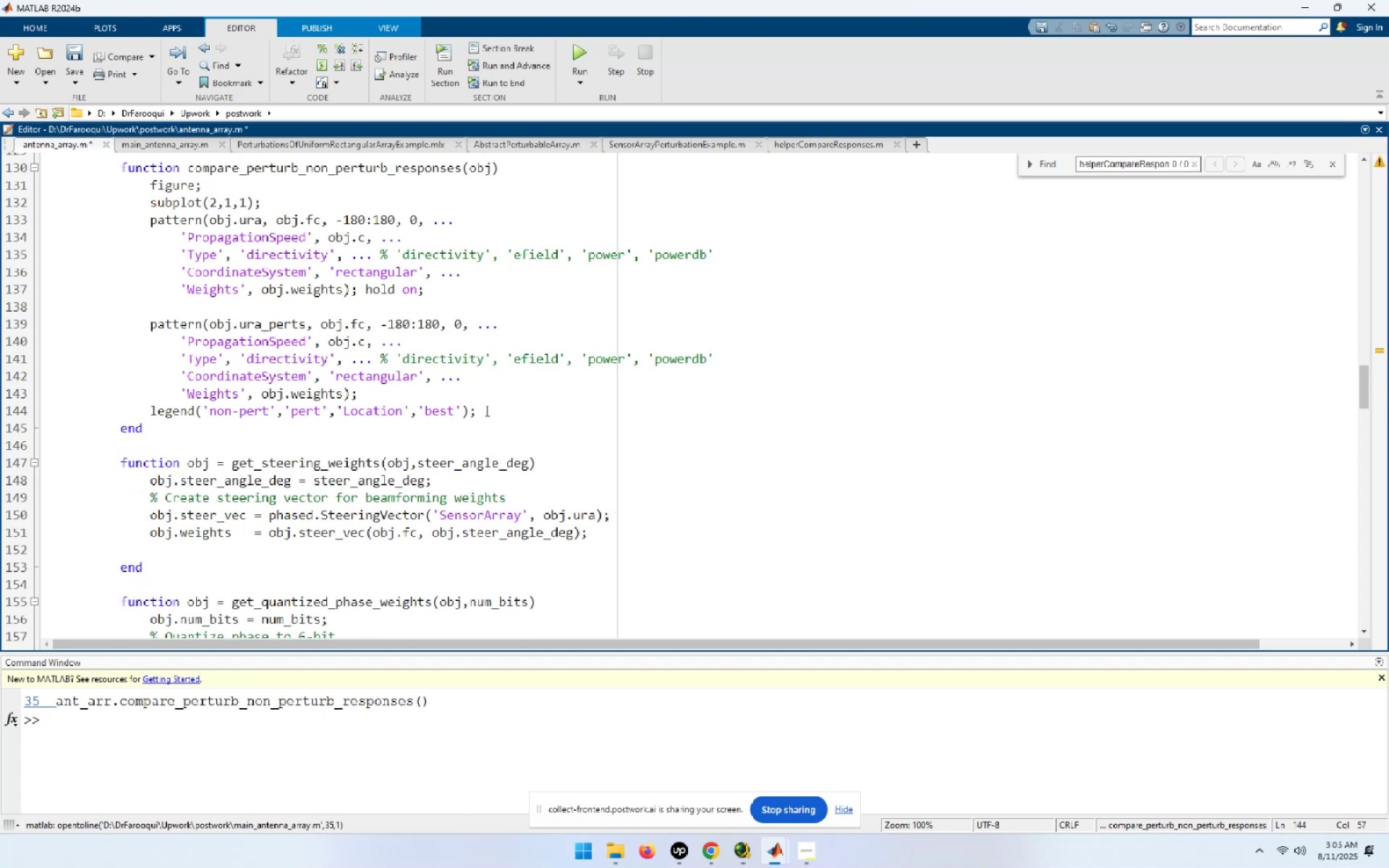 
key(Control+S)
 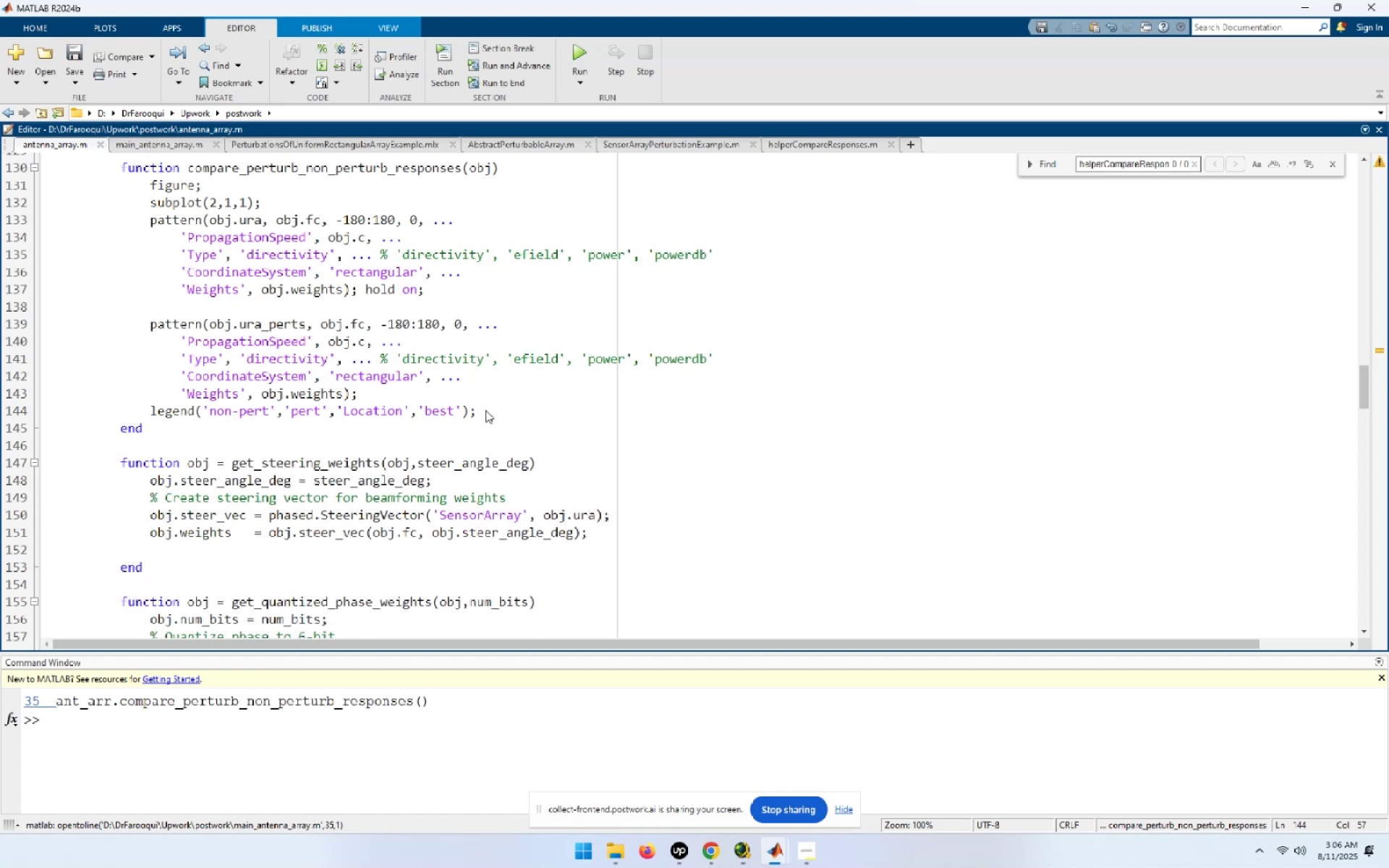 
key(Control+S)
 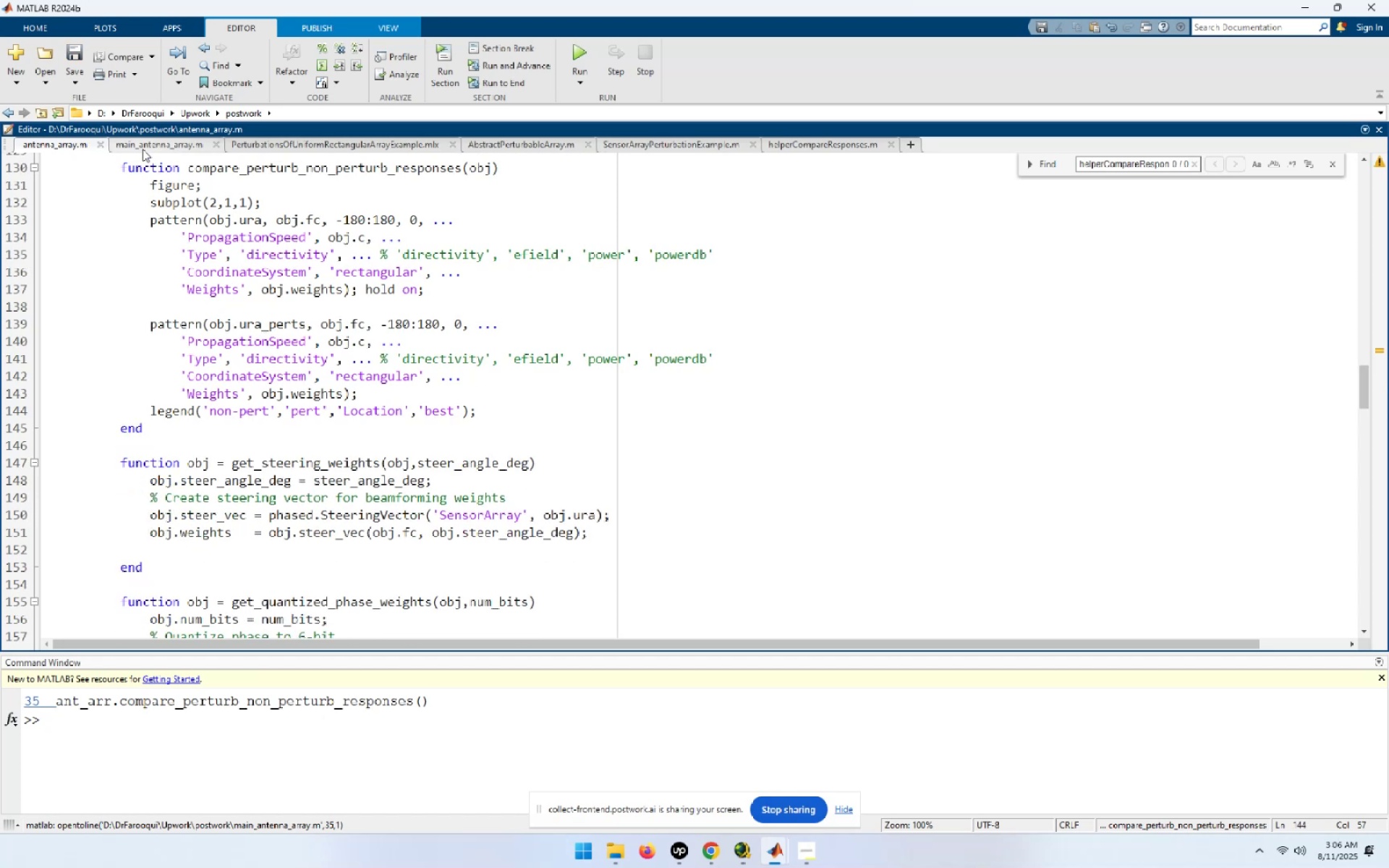 
left_click([145, 144])
 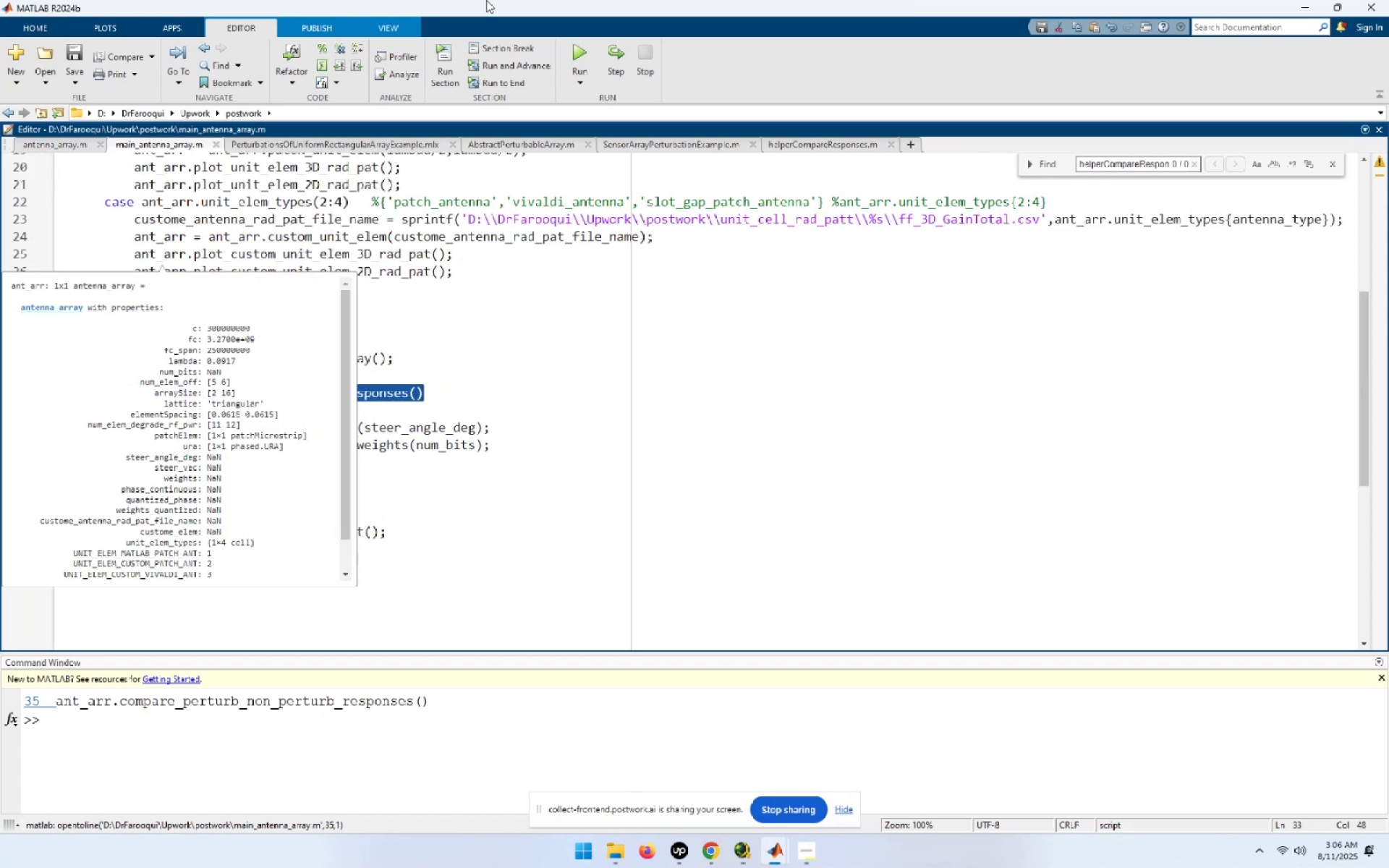 
left_click([588, 53])
 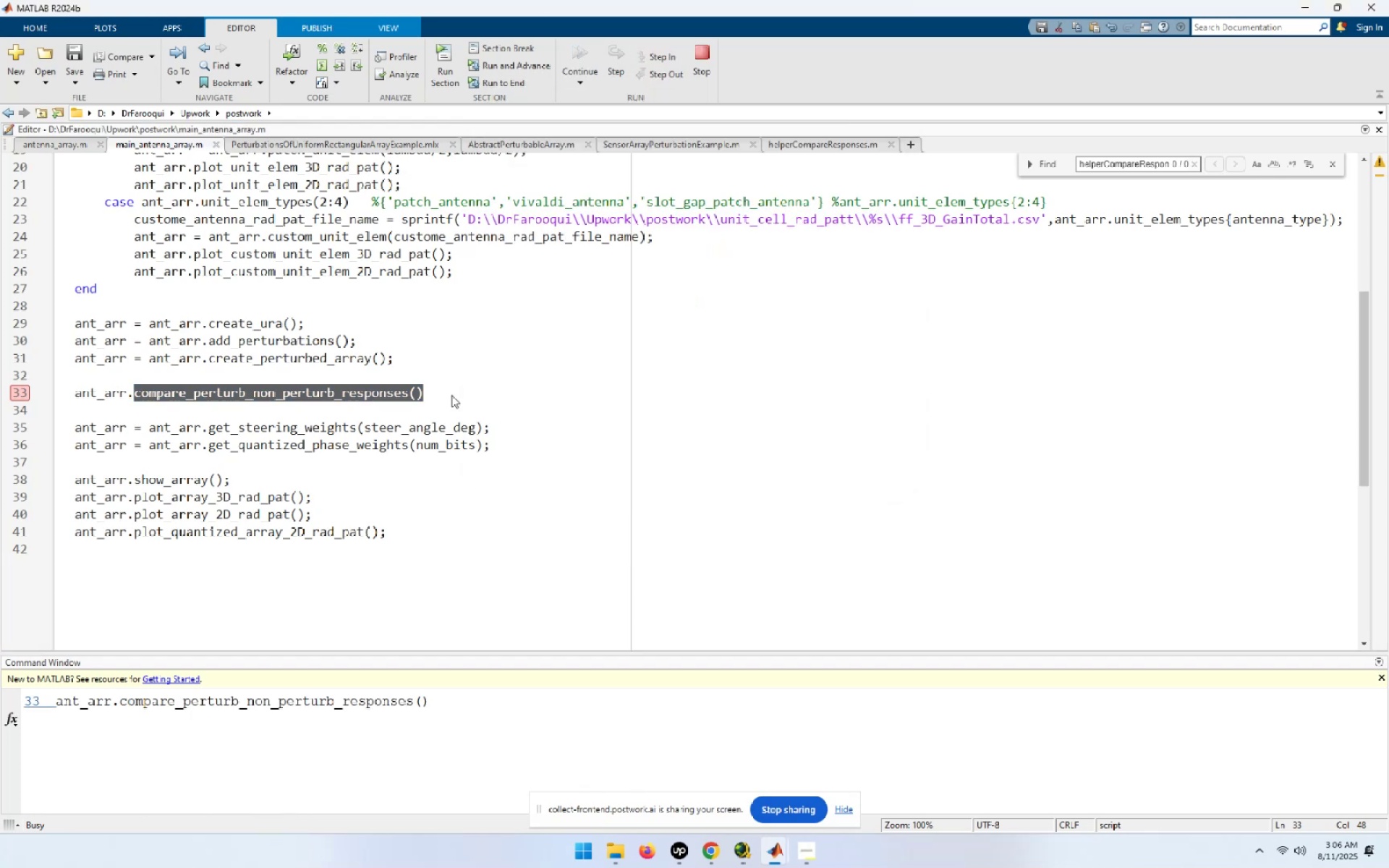 
wait(21.29)
 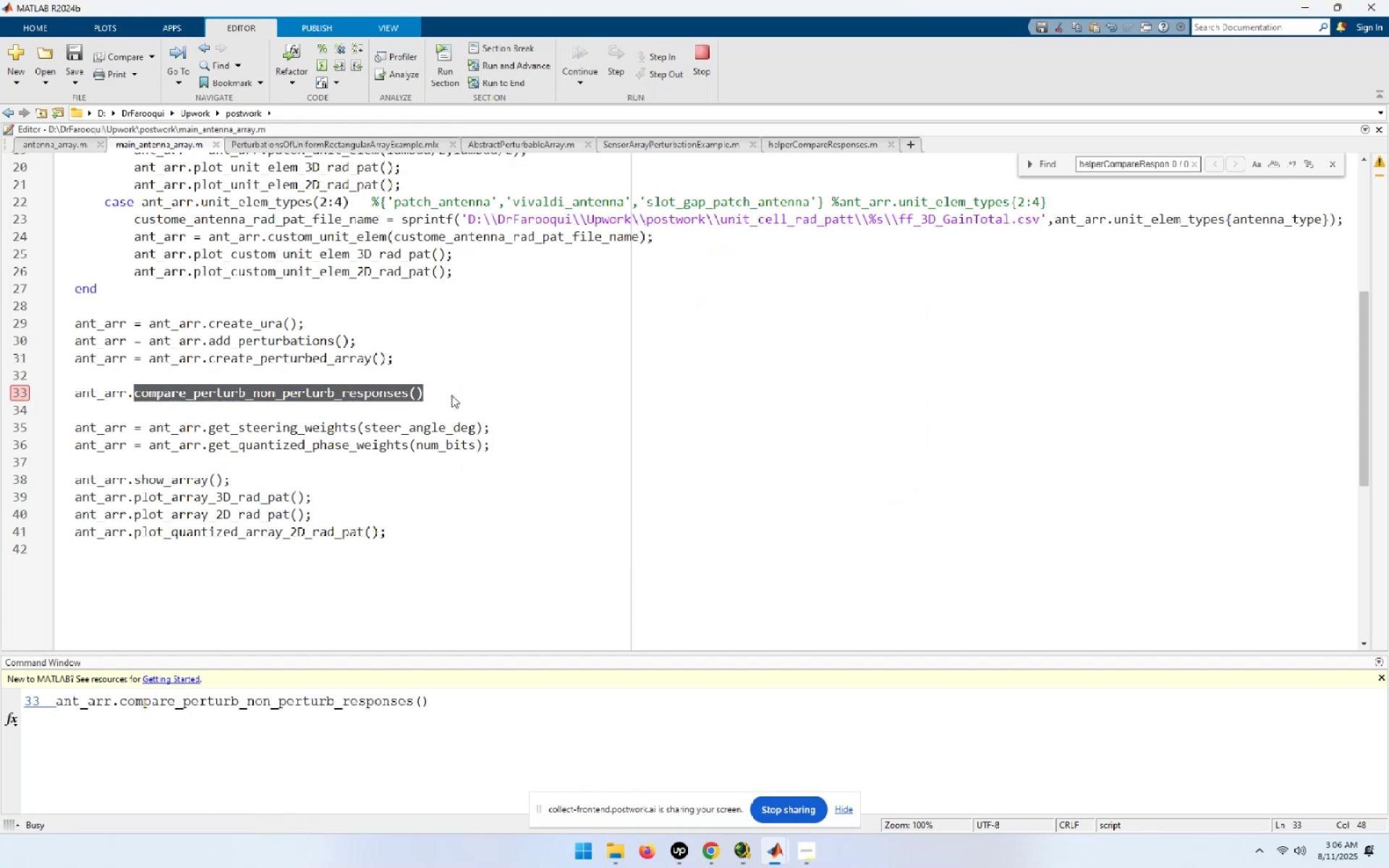 
left_click_drag(start_coordinate=[494, 429], to_coordinate=[61, 422])
 